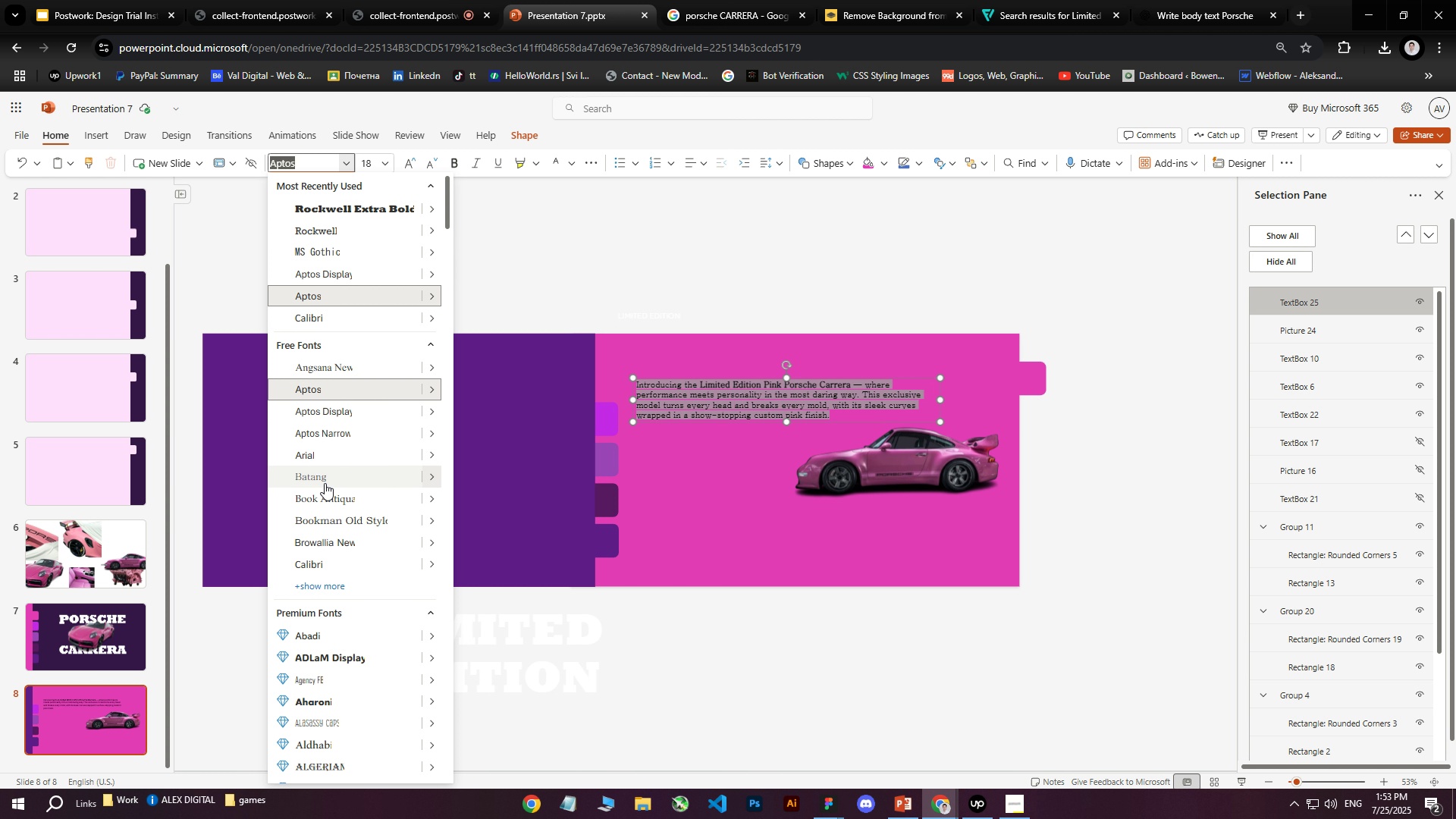 
mouse_move([333, 466])
 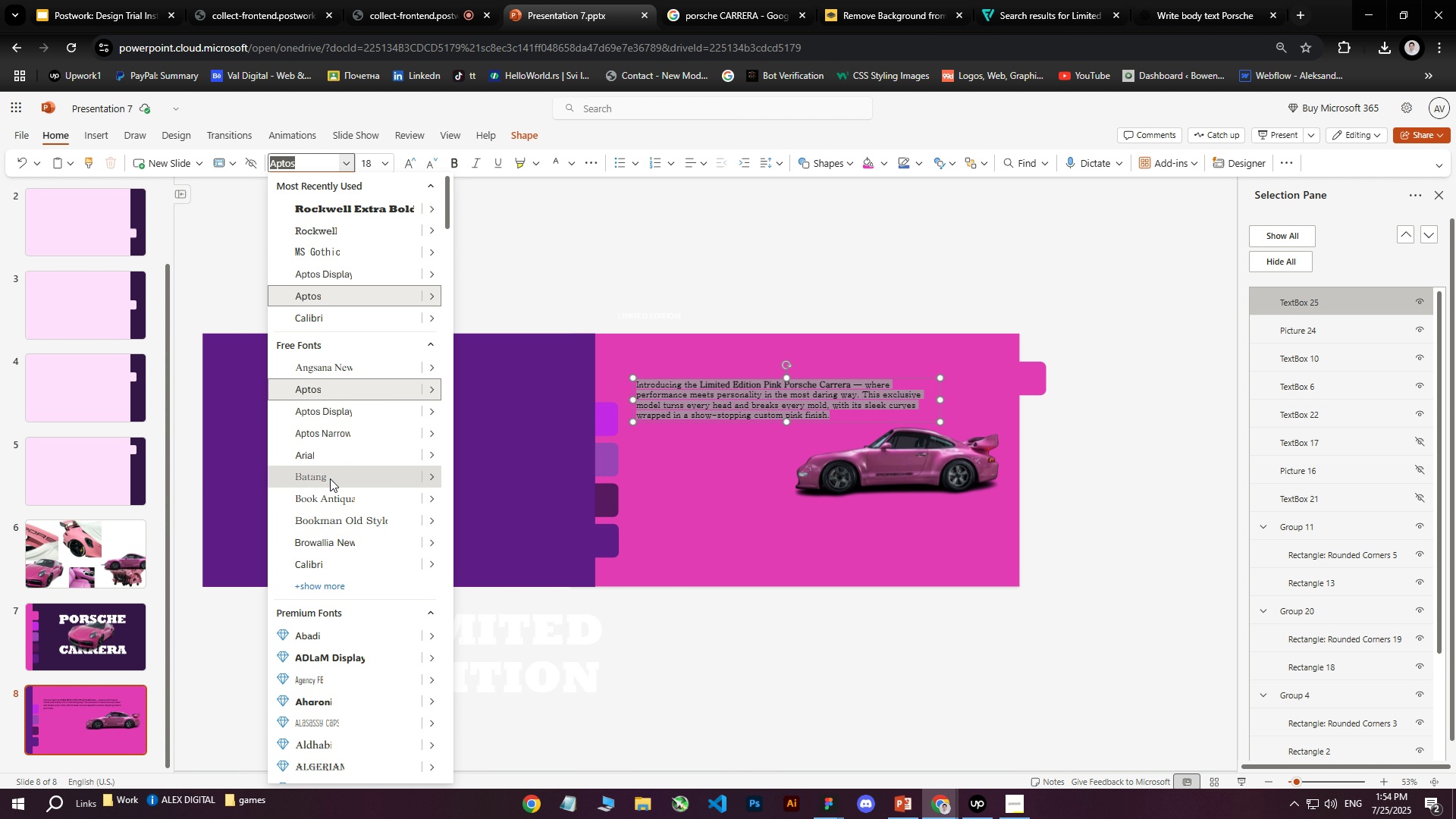 
double_click([756, 446])
 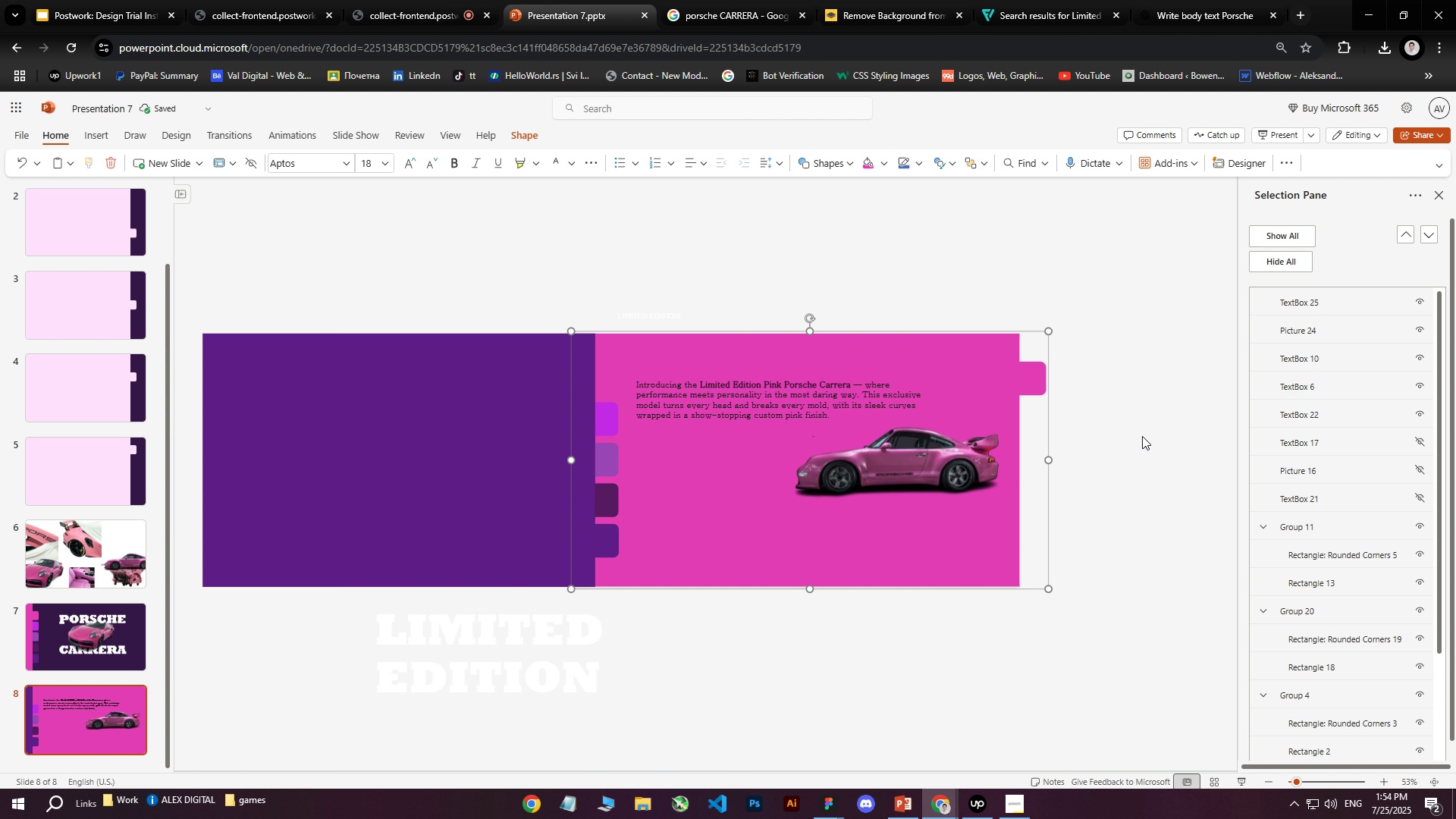 
left_click([1147, 437])
 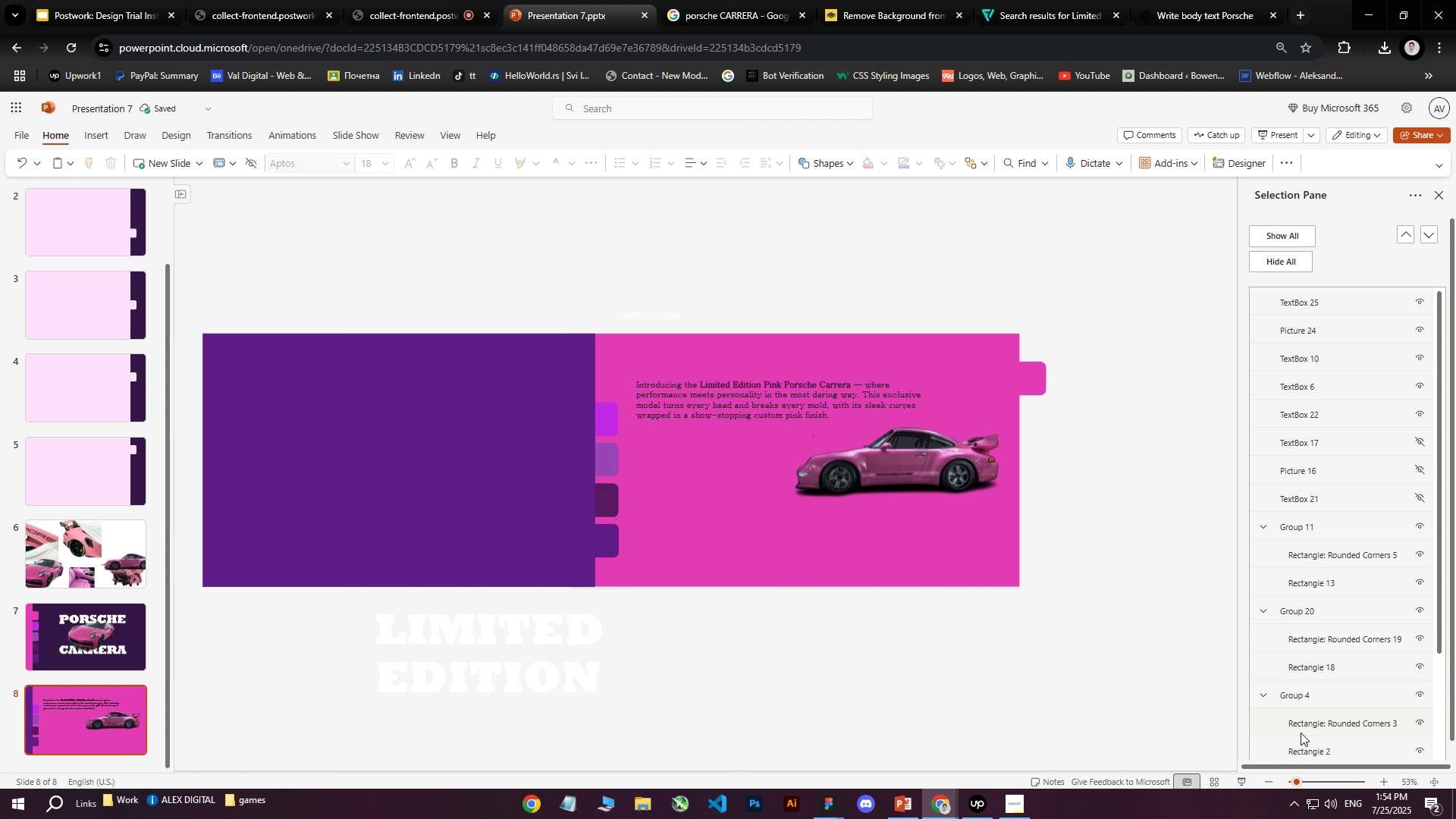 
left_click([1241, 775])
 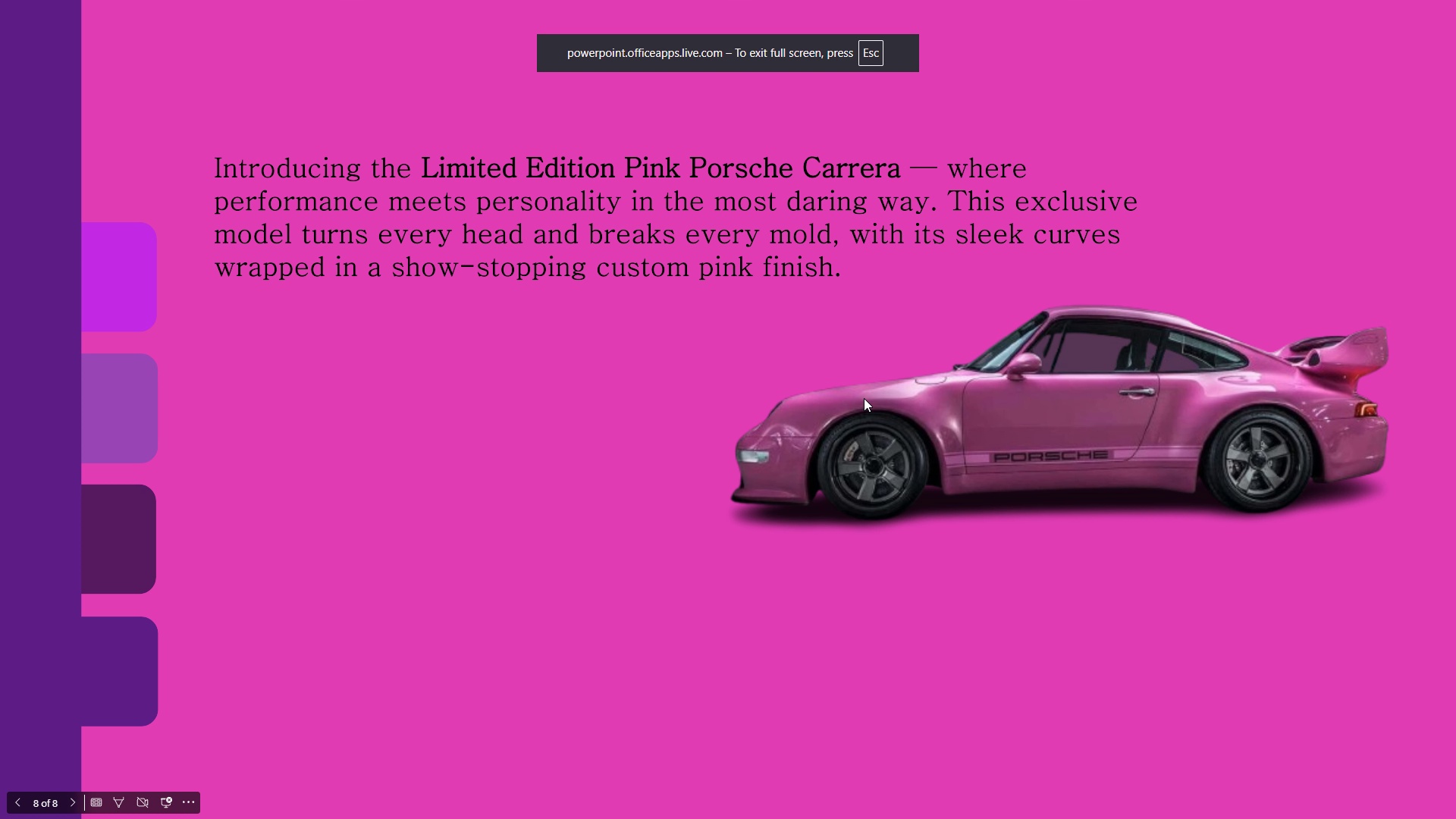 
key(Escape)
 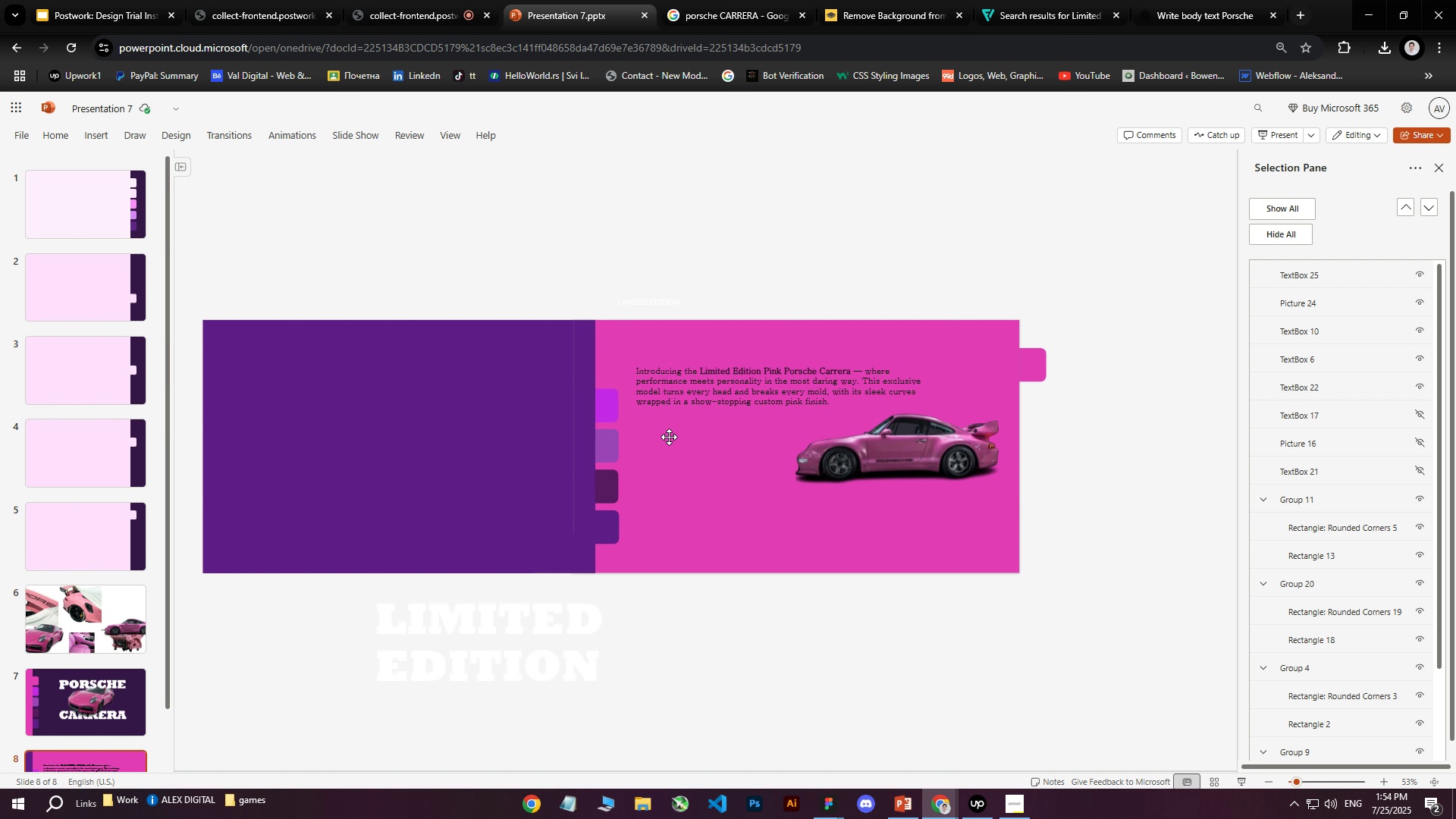 
left_click([701, 368])
 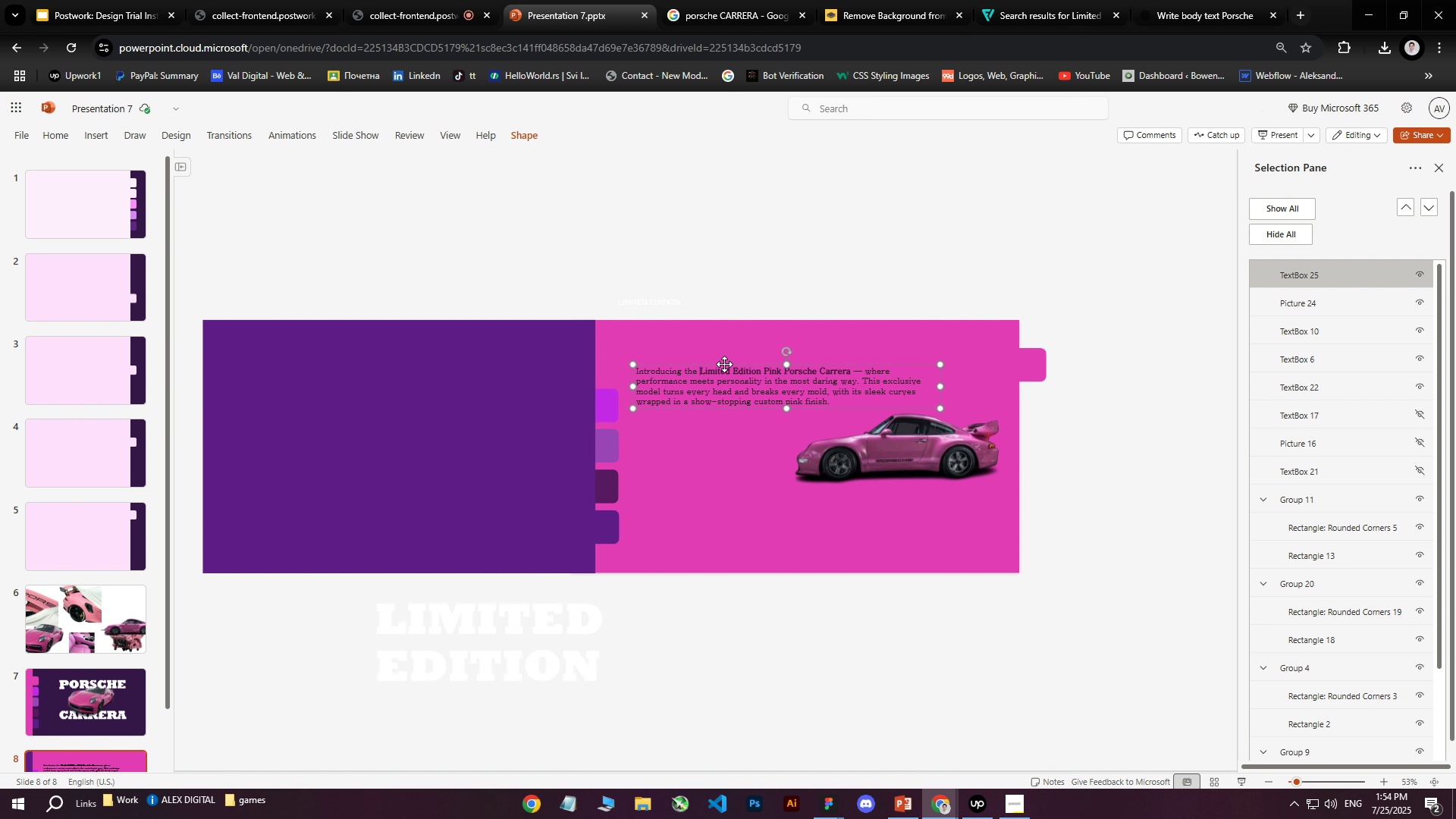 
left_click([724, 364])
 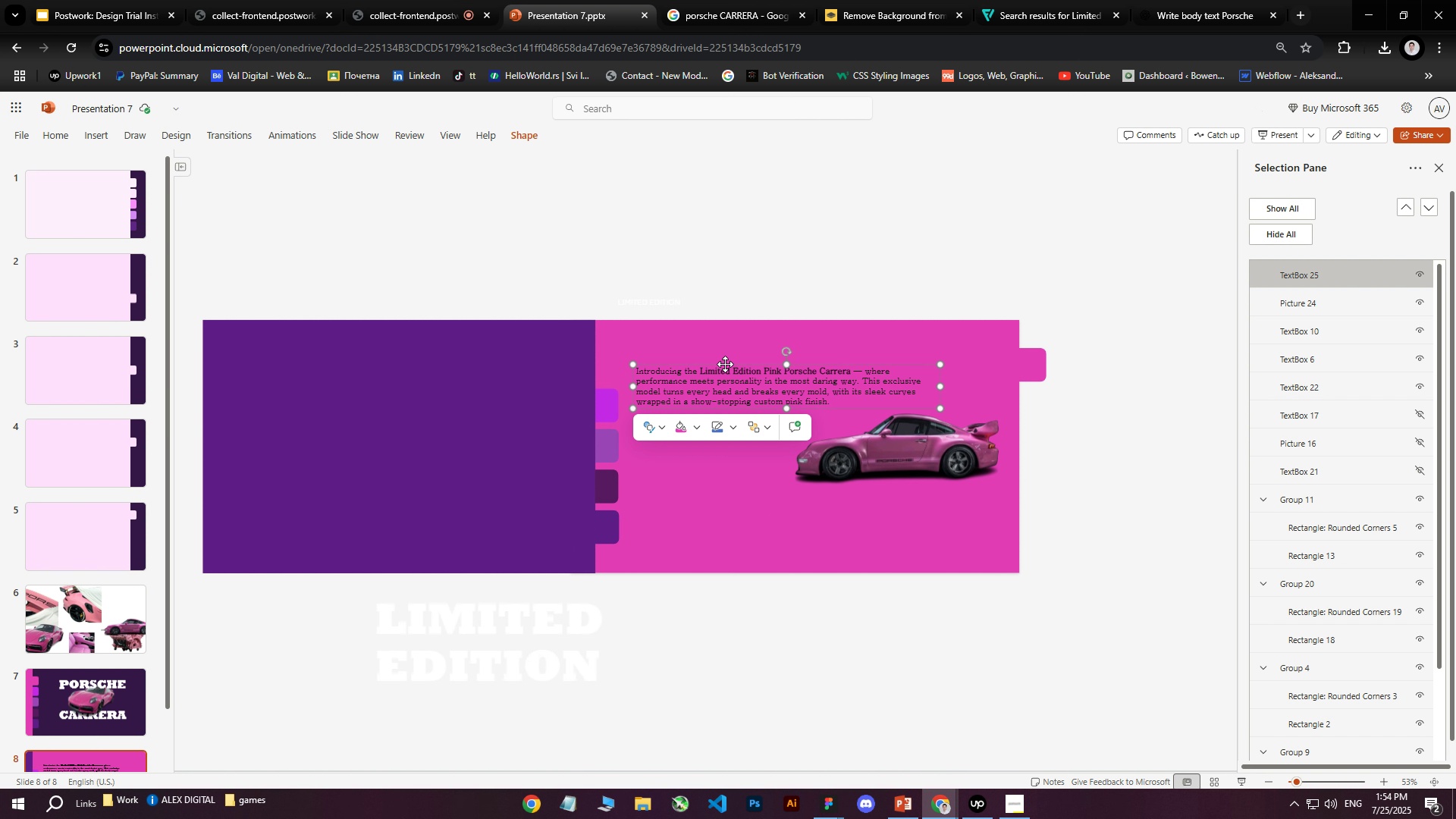 
key(Control+ControlLeft)
 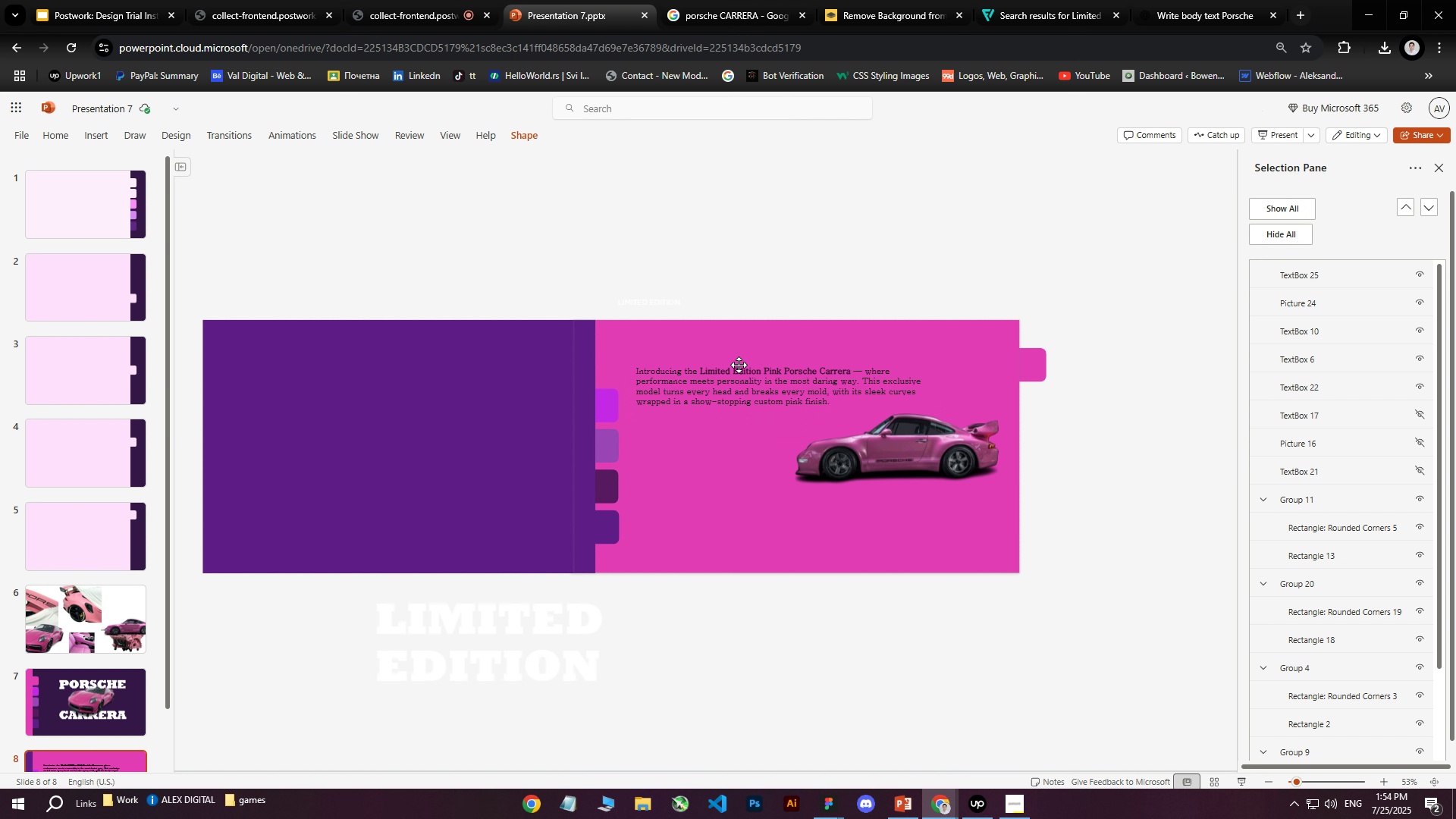 
key(Control+D)
 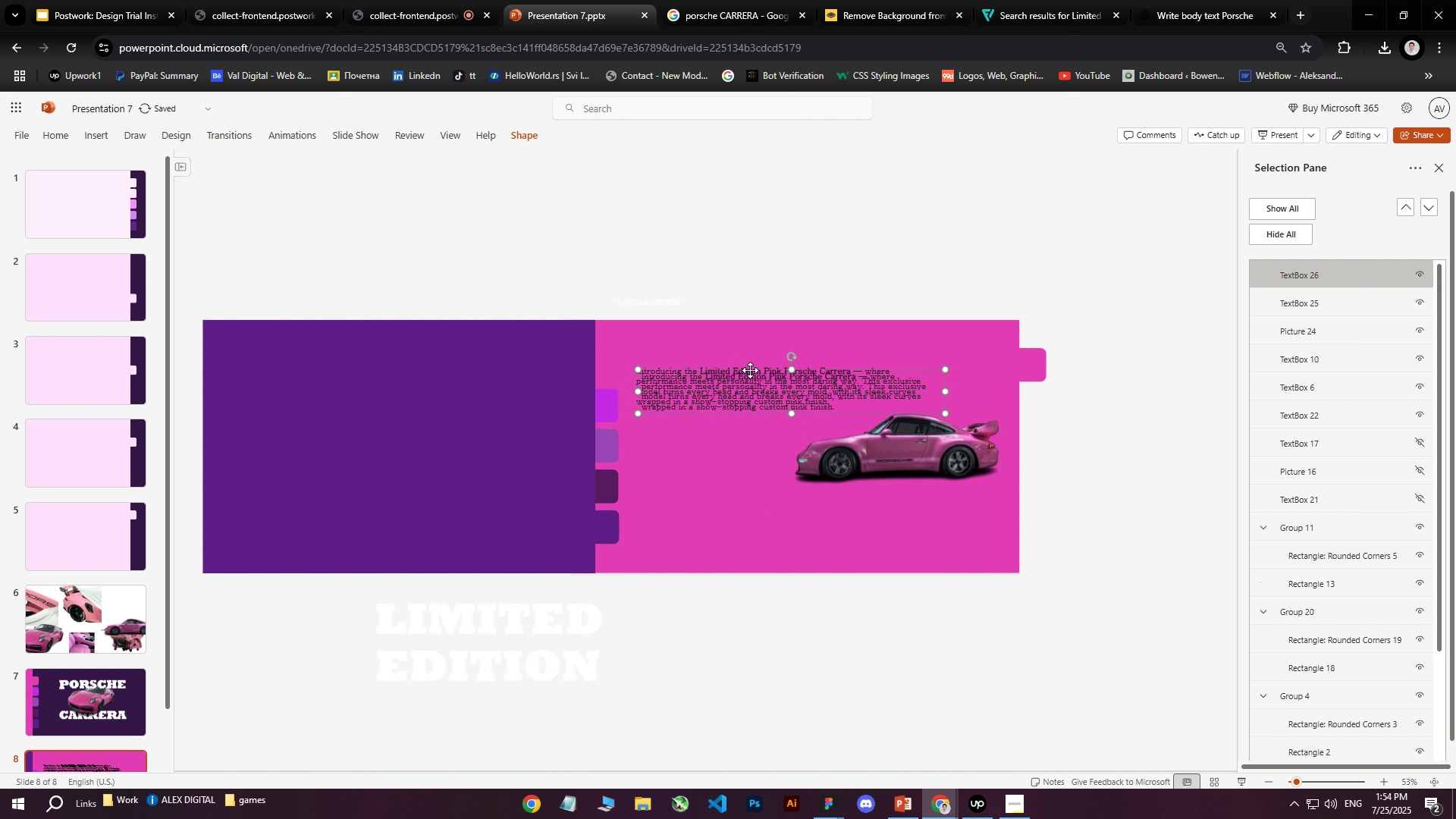 
left_click_drag(start_coordinate=[750, 369], to_coordinate=[751, 499])
 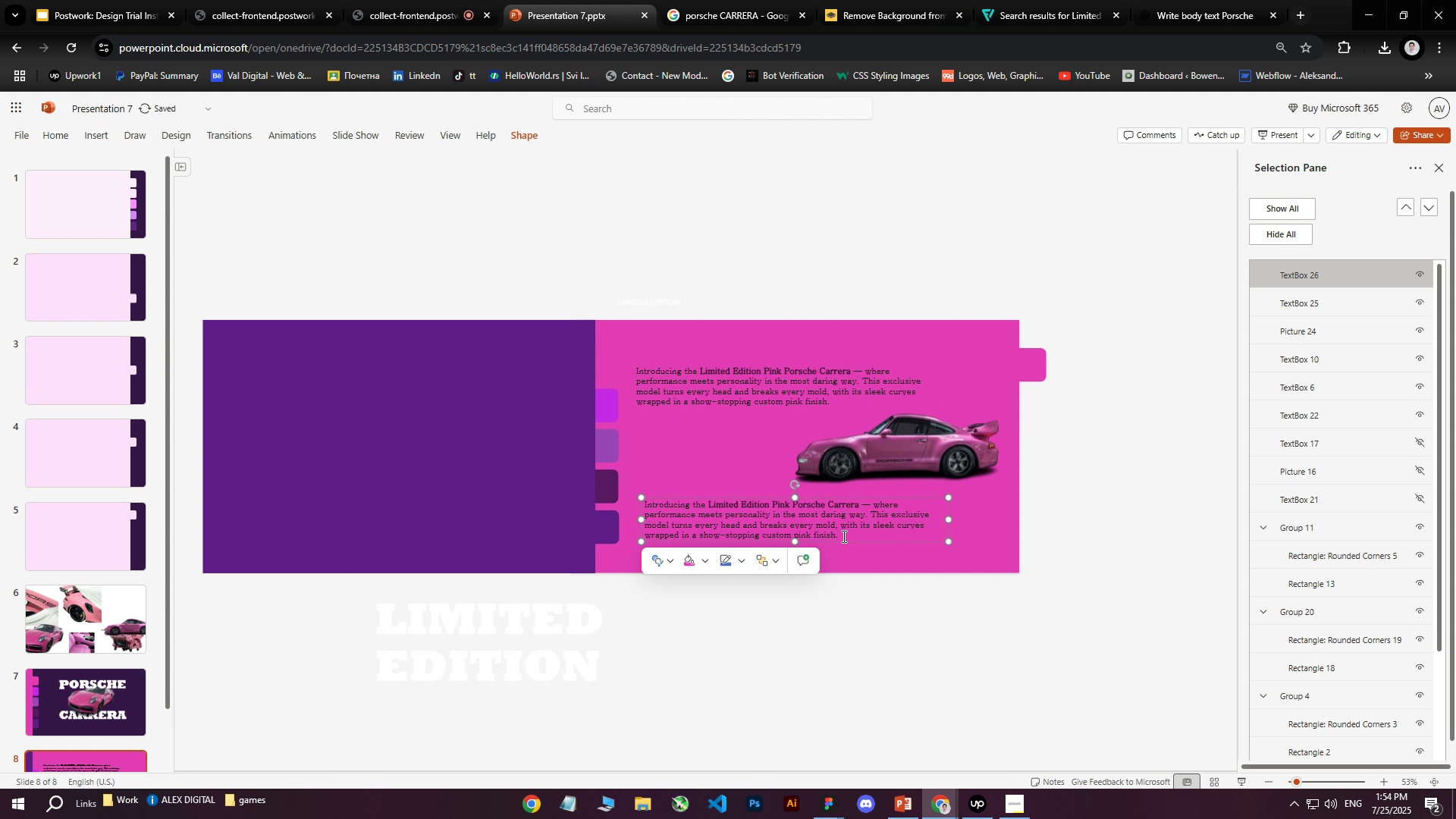 
left_click_drag(start_coordinate=[843, 532], to_coordinate=[770, 519])
 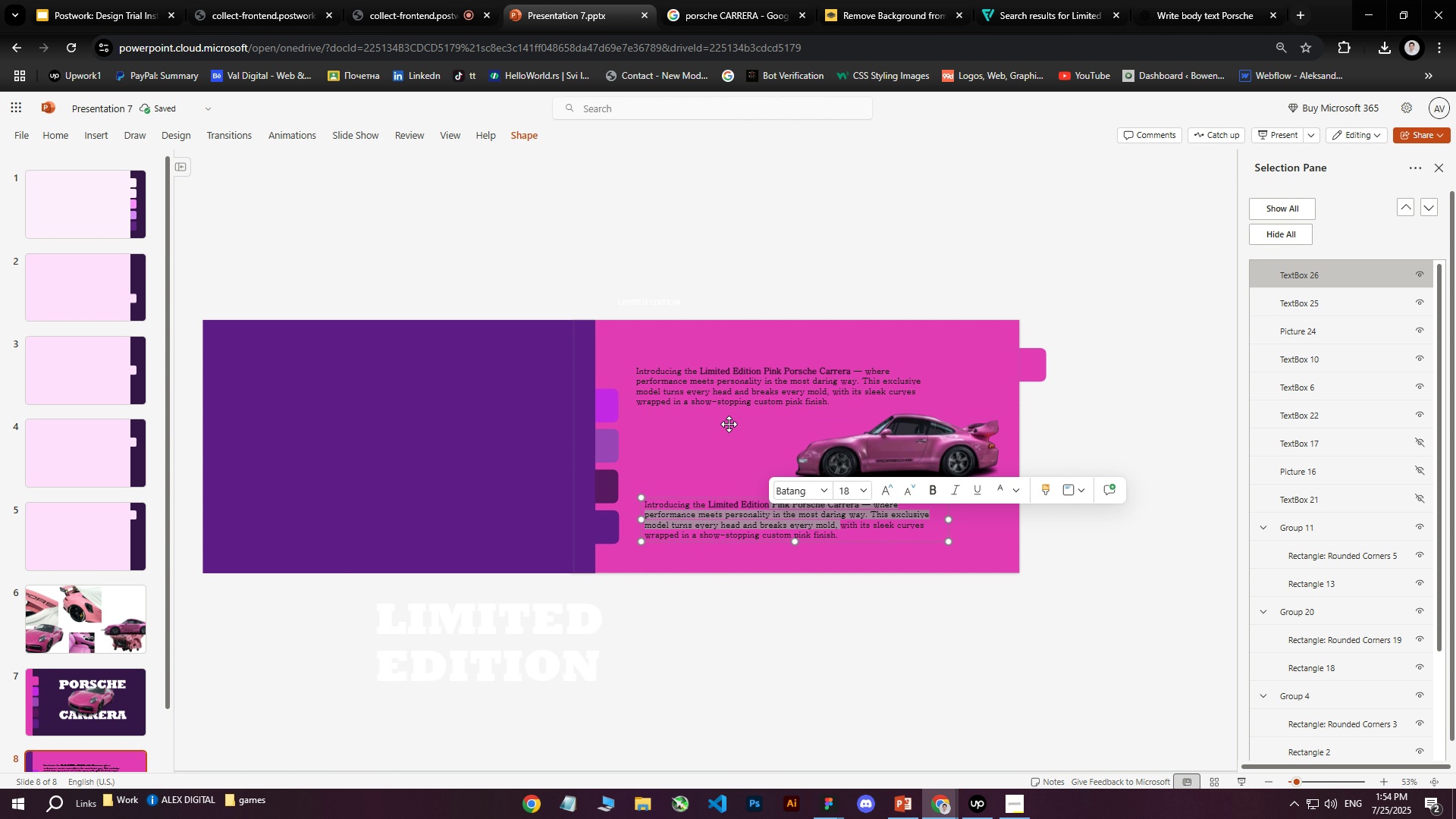 
left_click([690, 506])
 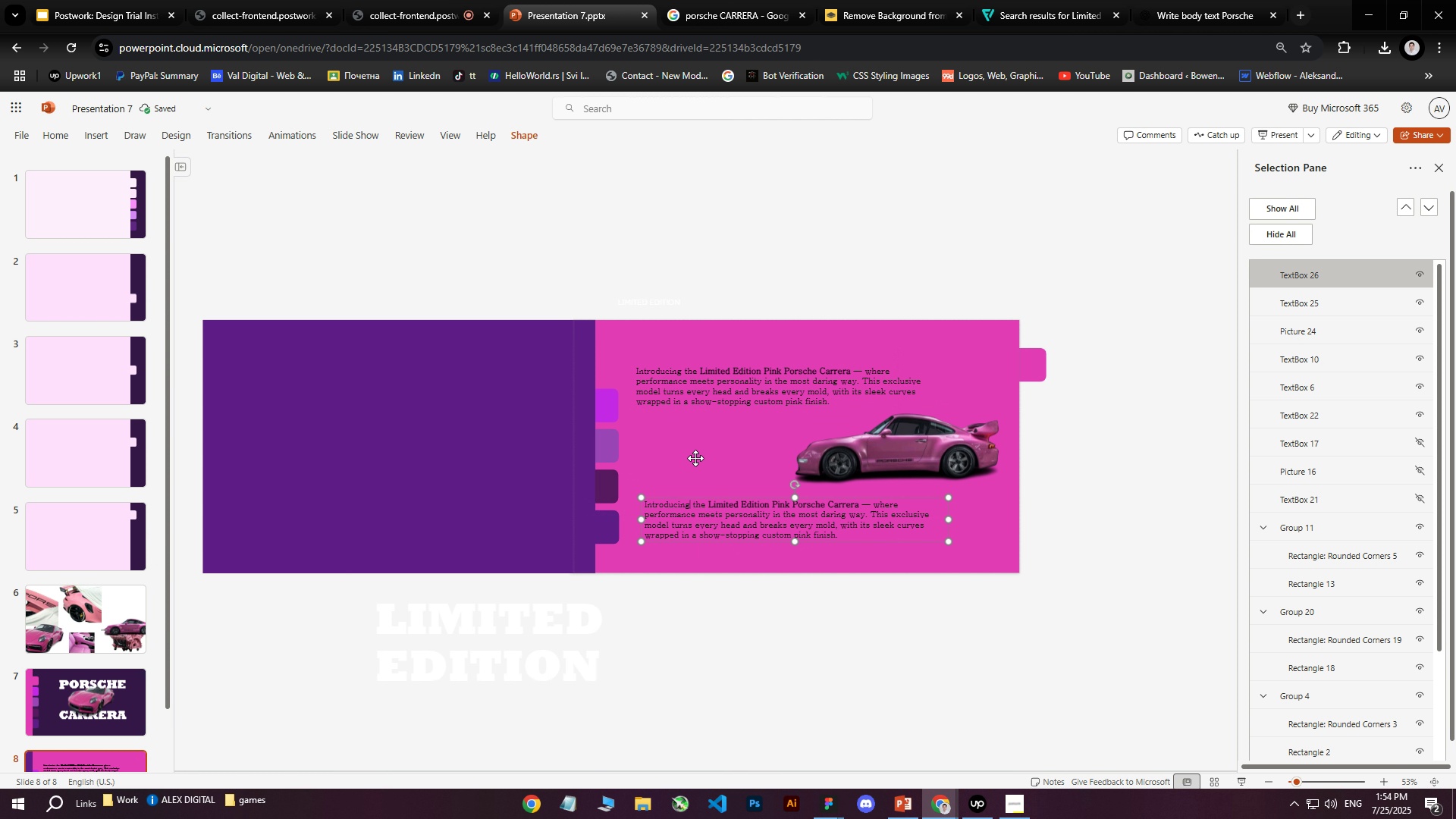 
left_click([738, 396])
 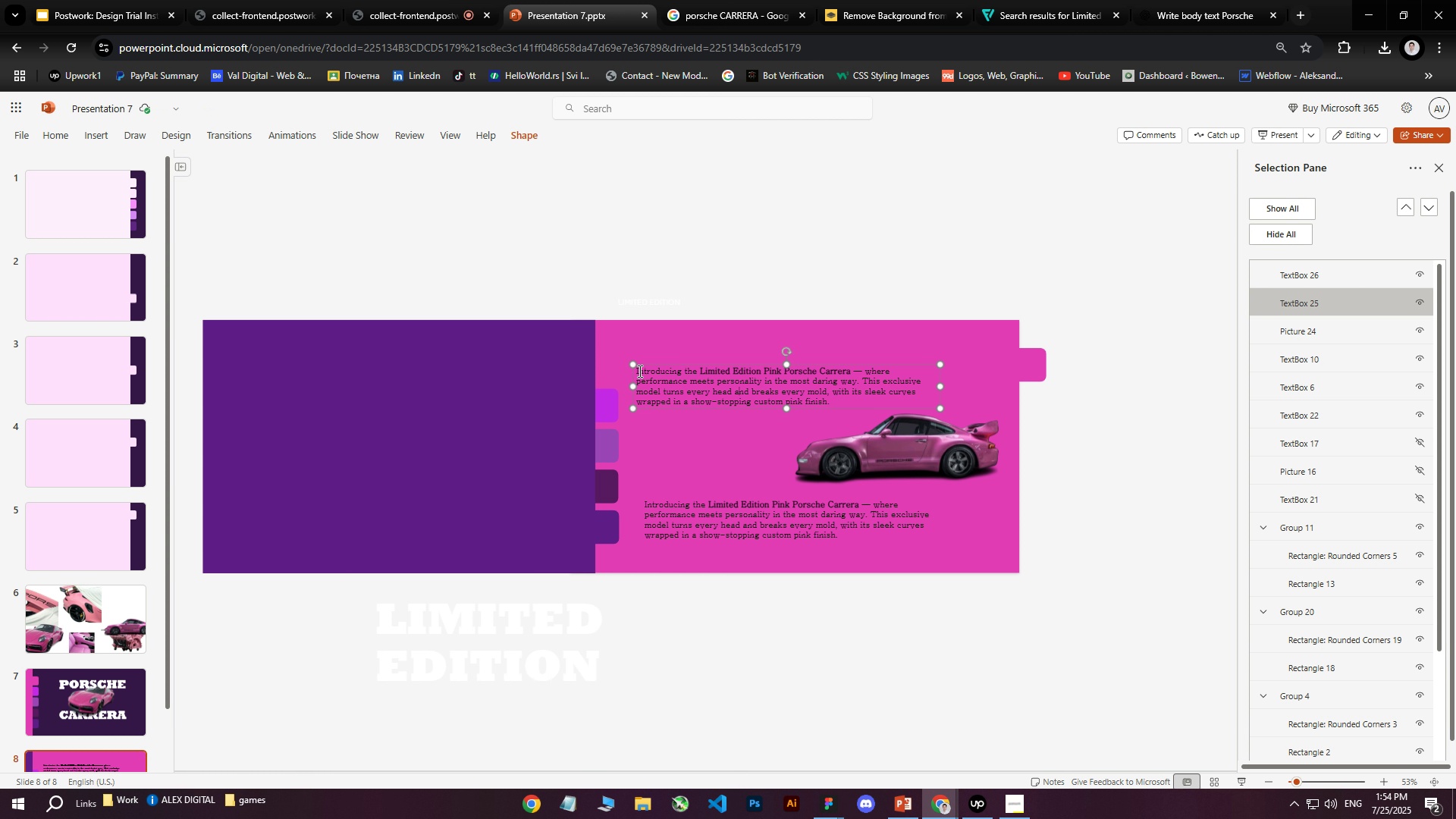 
left_click_drag(start_coordinate=[635, 371], to_coordinate=[864, 419])
 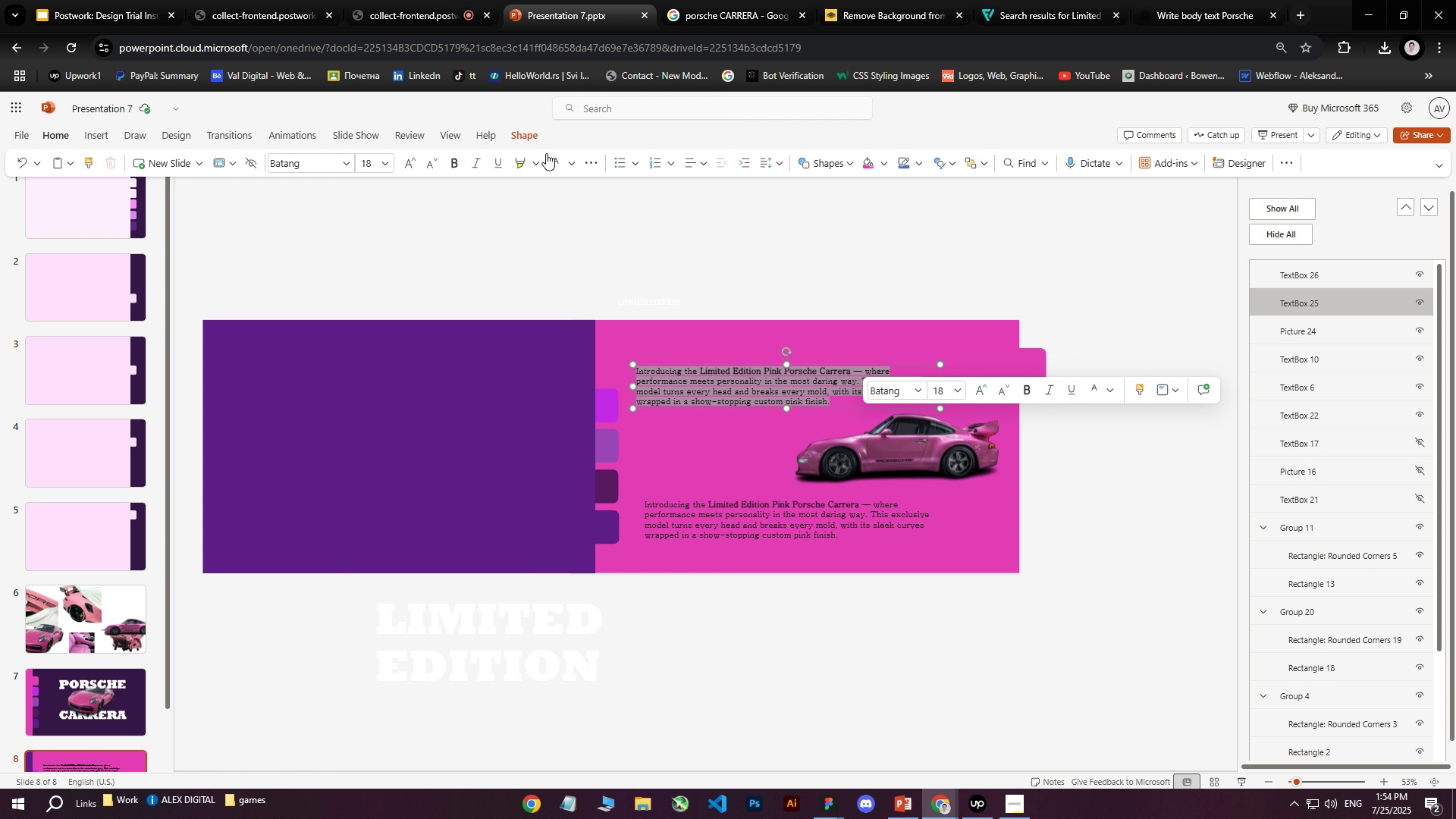 
left_click([557, 162])
 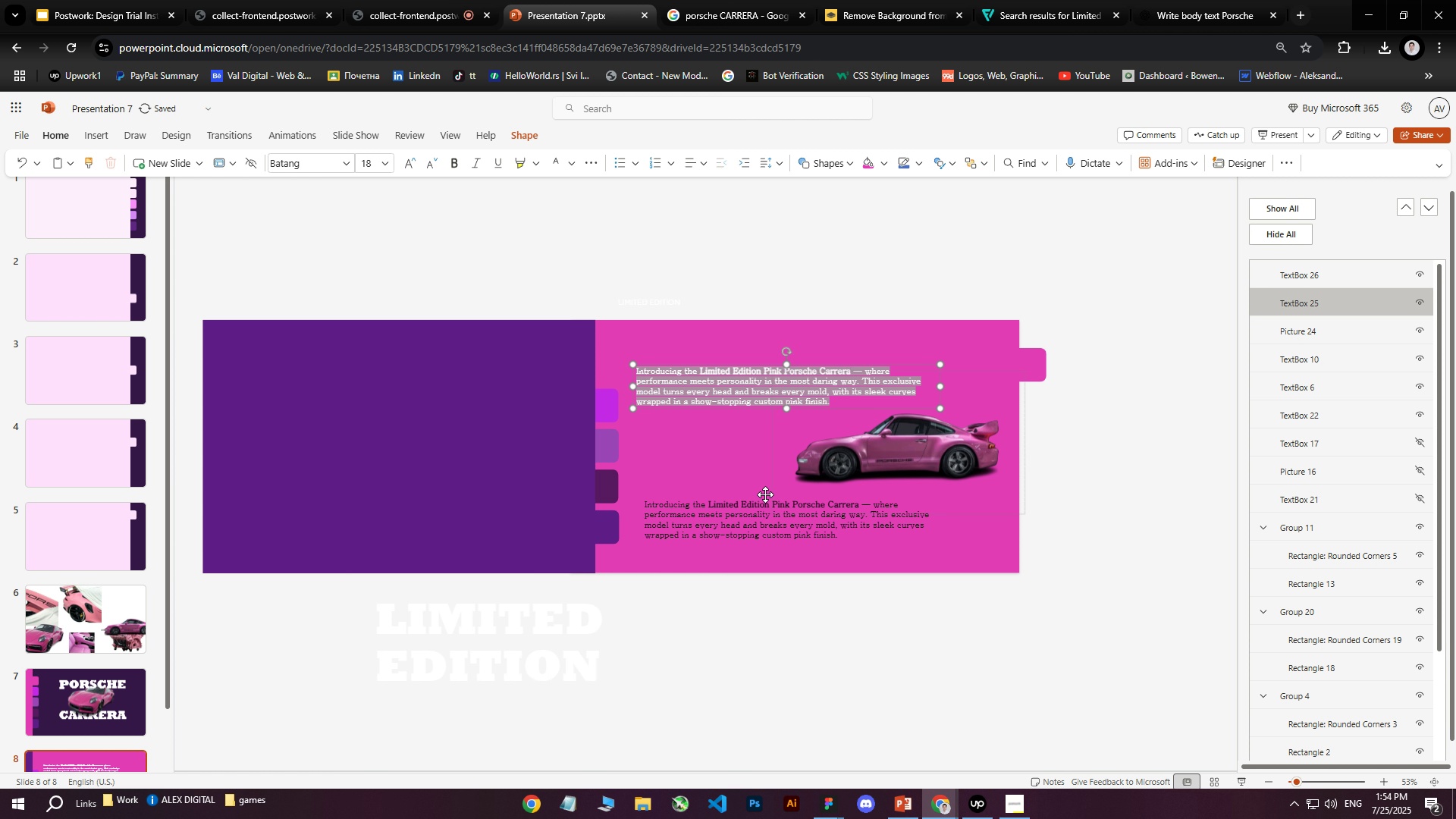 
left_click([745, 500])
 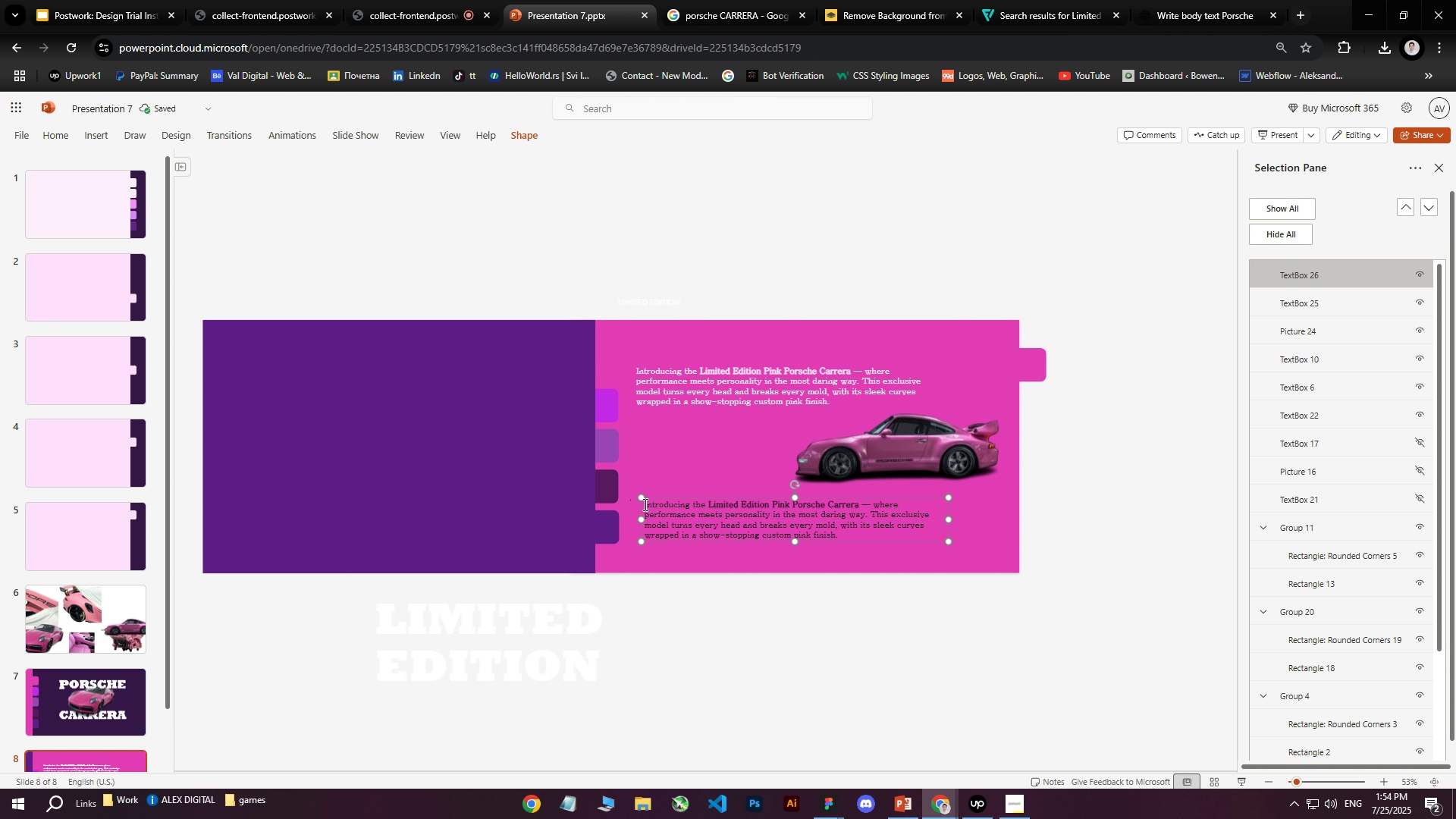 
left_click_drag(start_coordinate=[644, 505], to_coordinate=[943, 555])
 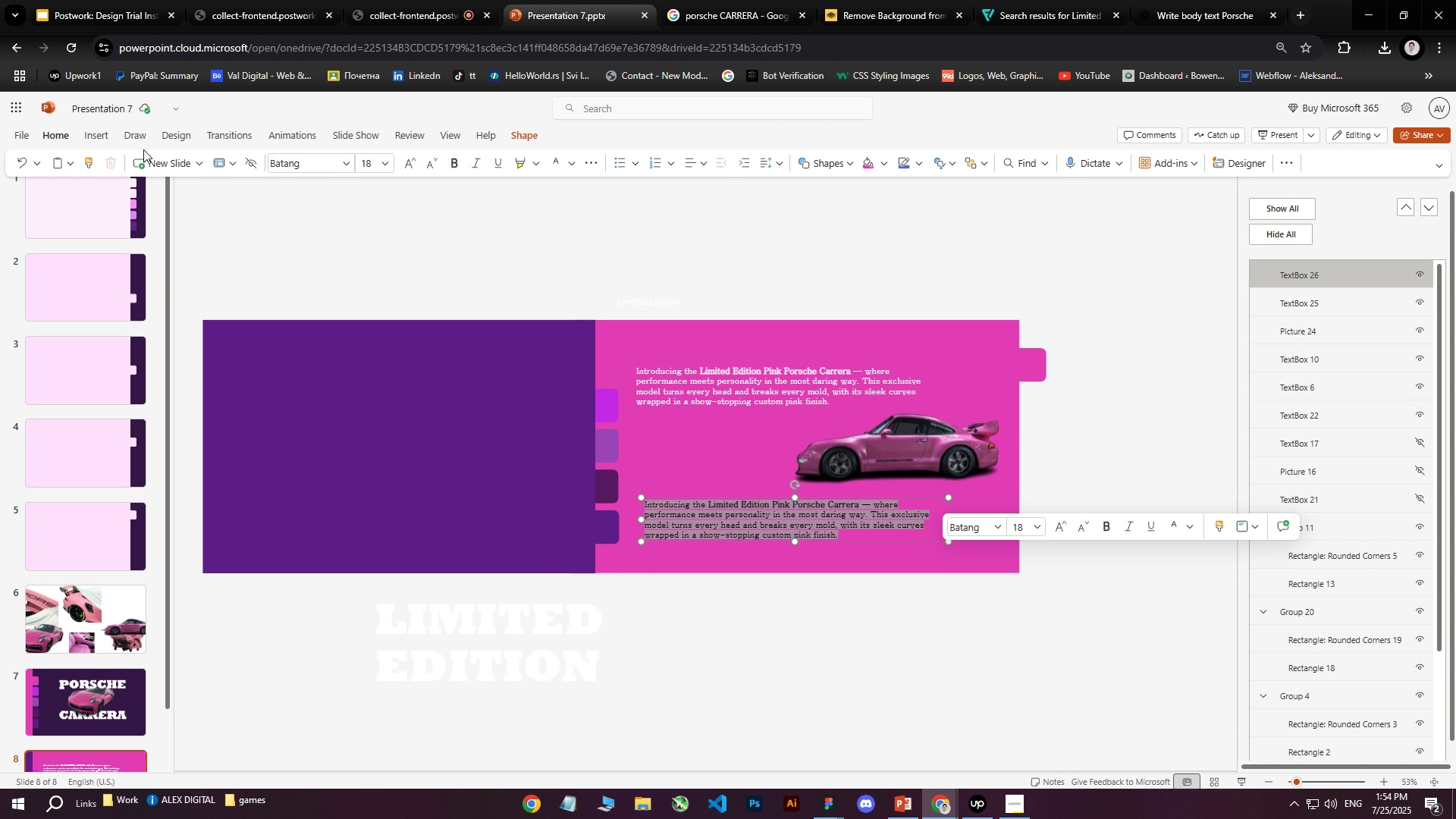 
wait(5.06)
 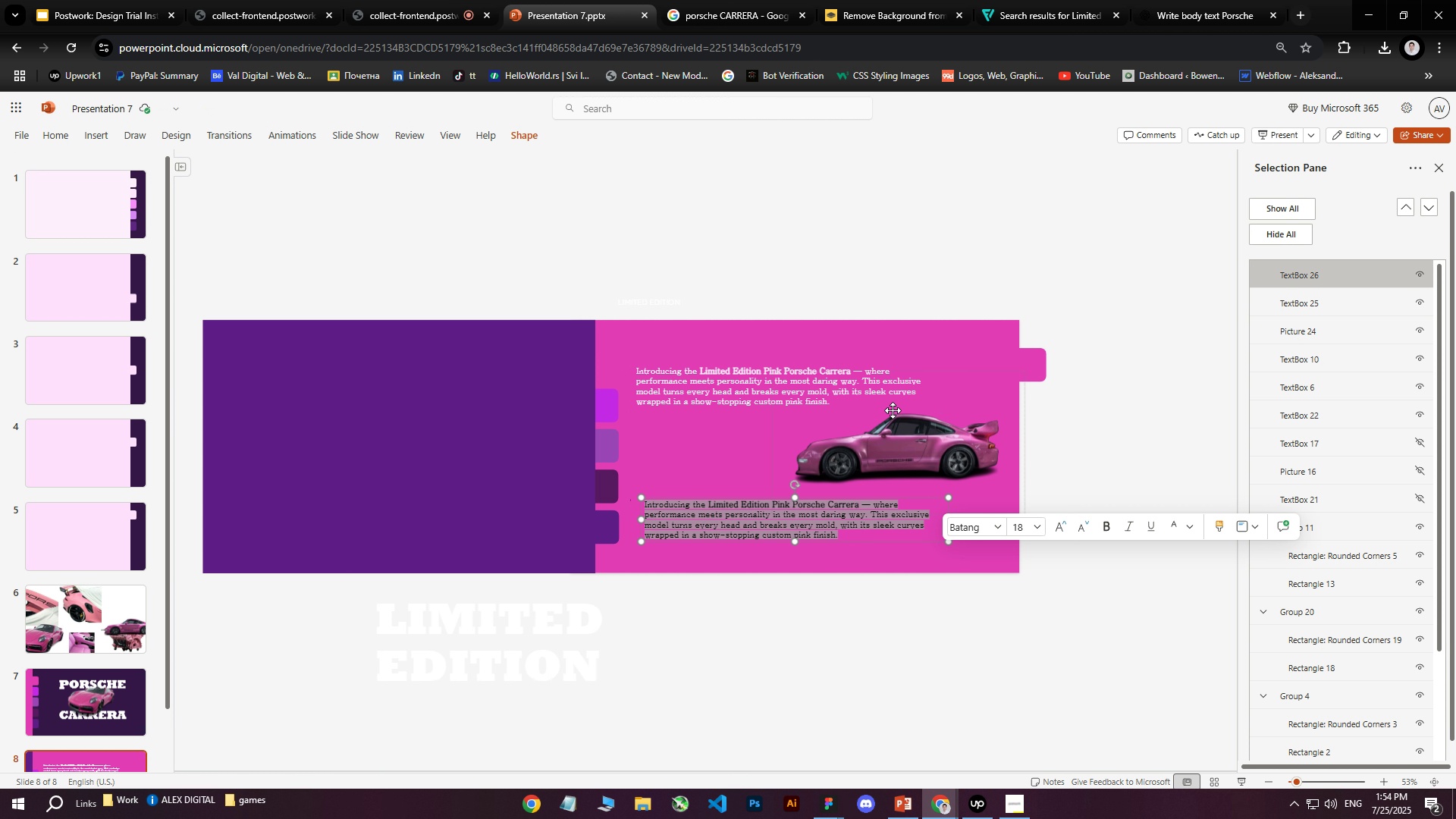 
left_click([348, 166])
 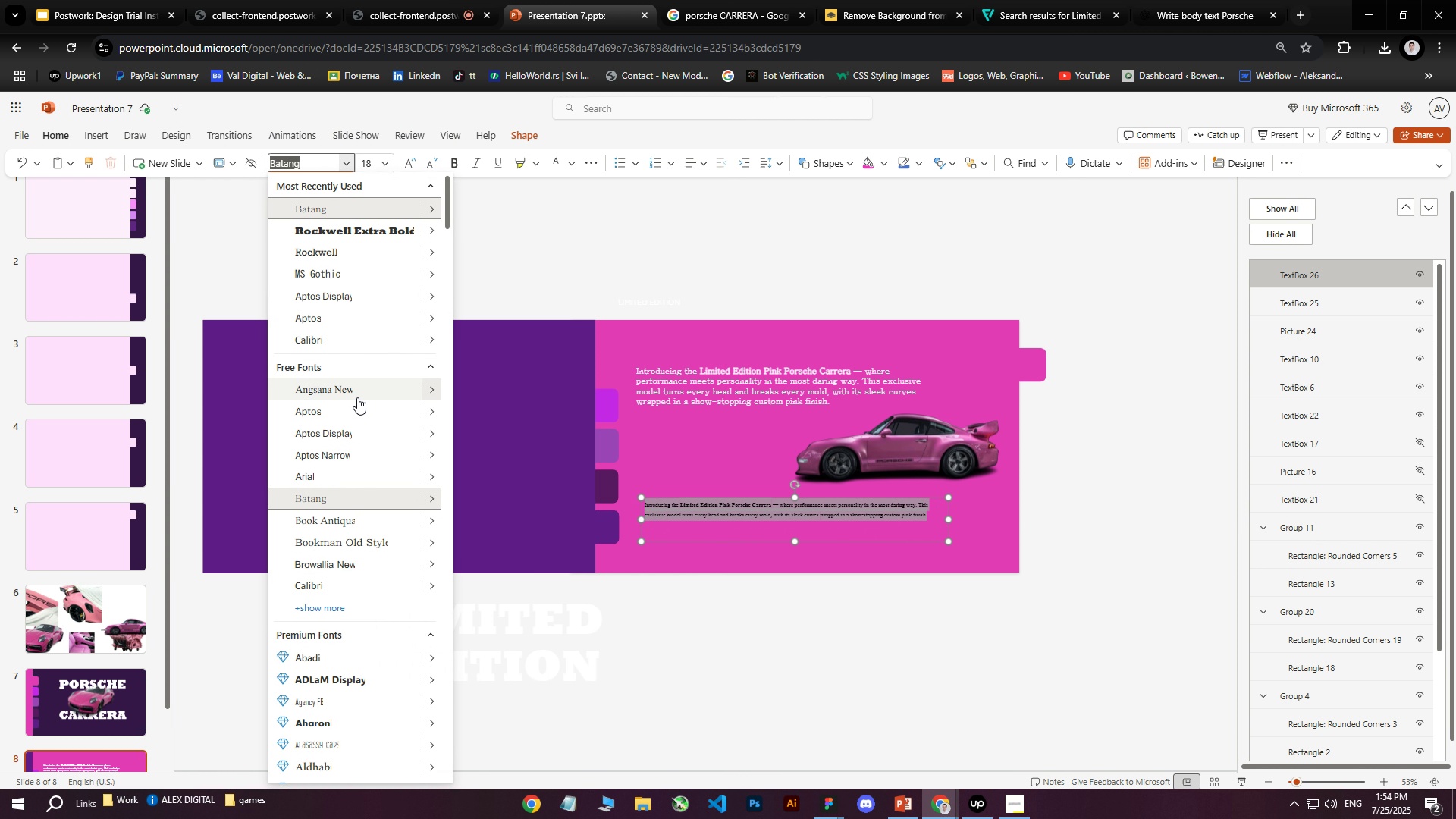 
scroll: coordinate [352, 422], scroll_direction: down, amount: 2.0
 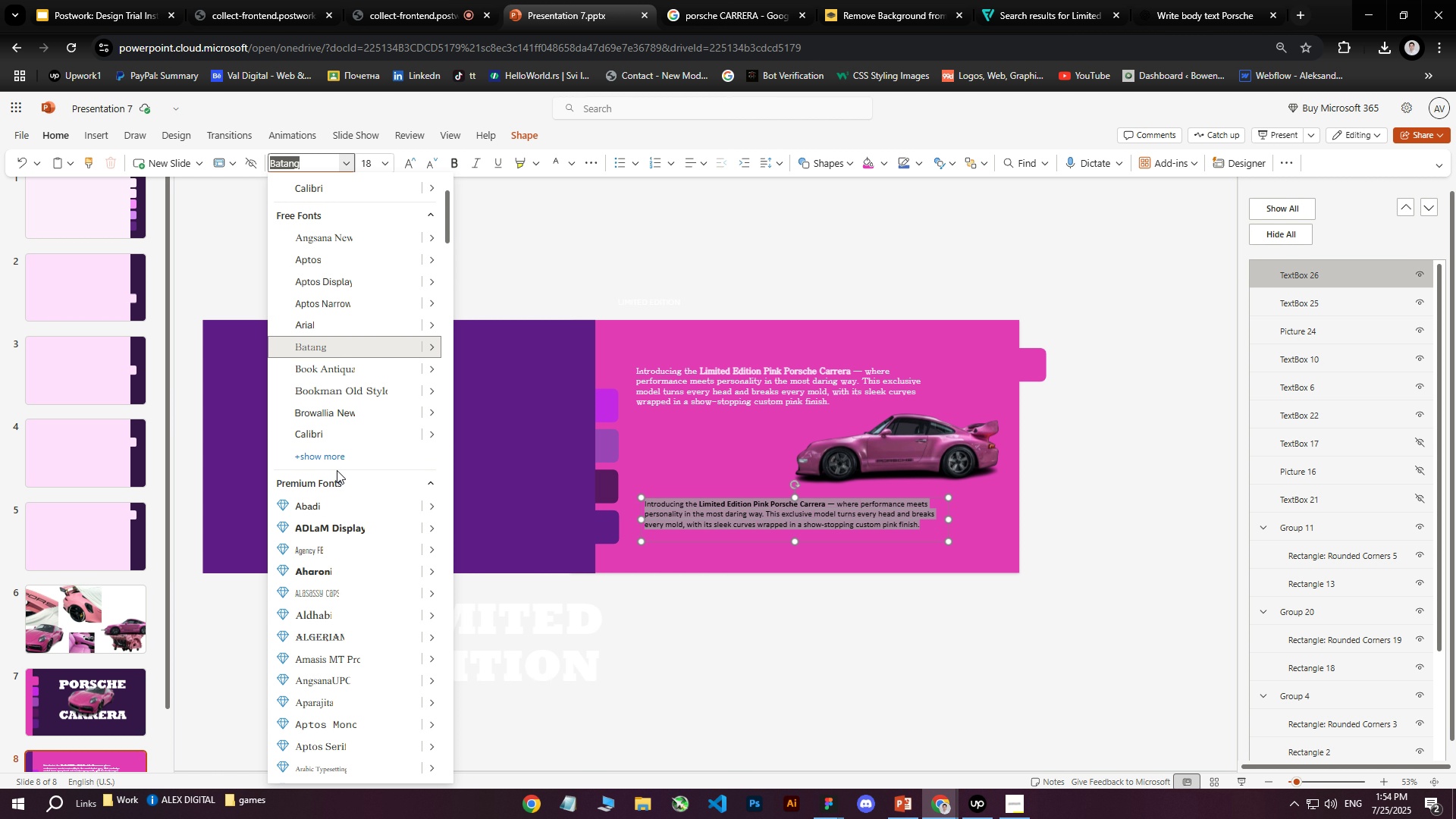 
left_click([338, 456])
 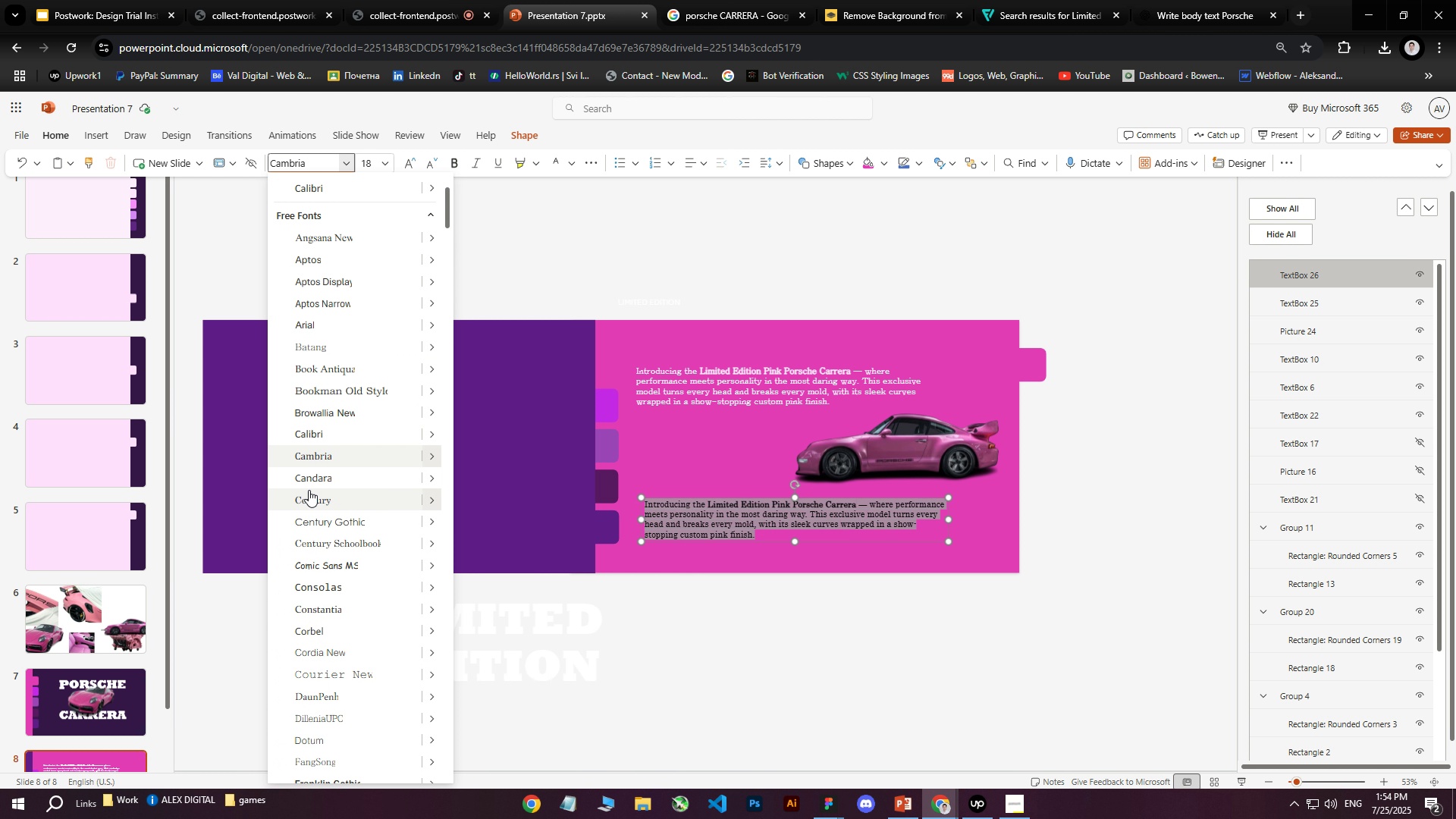 
scroll: coordinate [307, 500], scroll_direction: down, amount: 4.0
 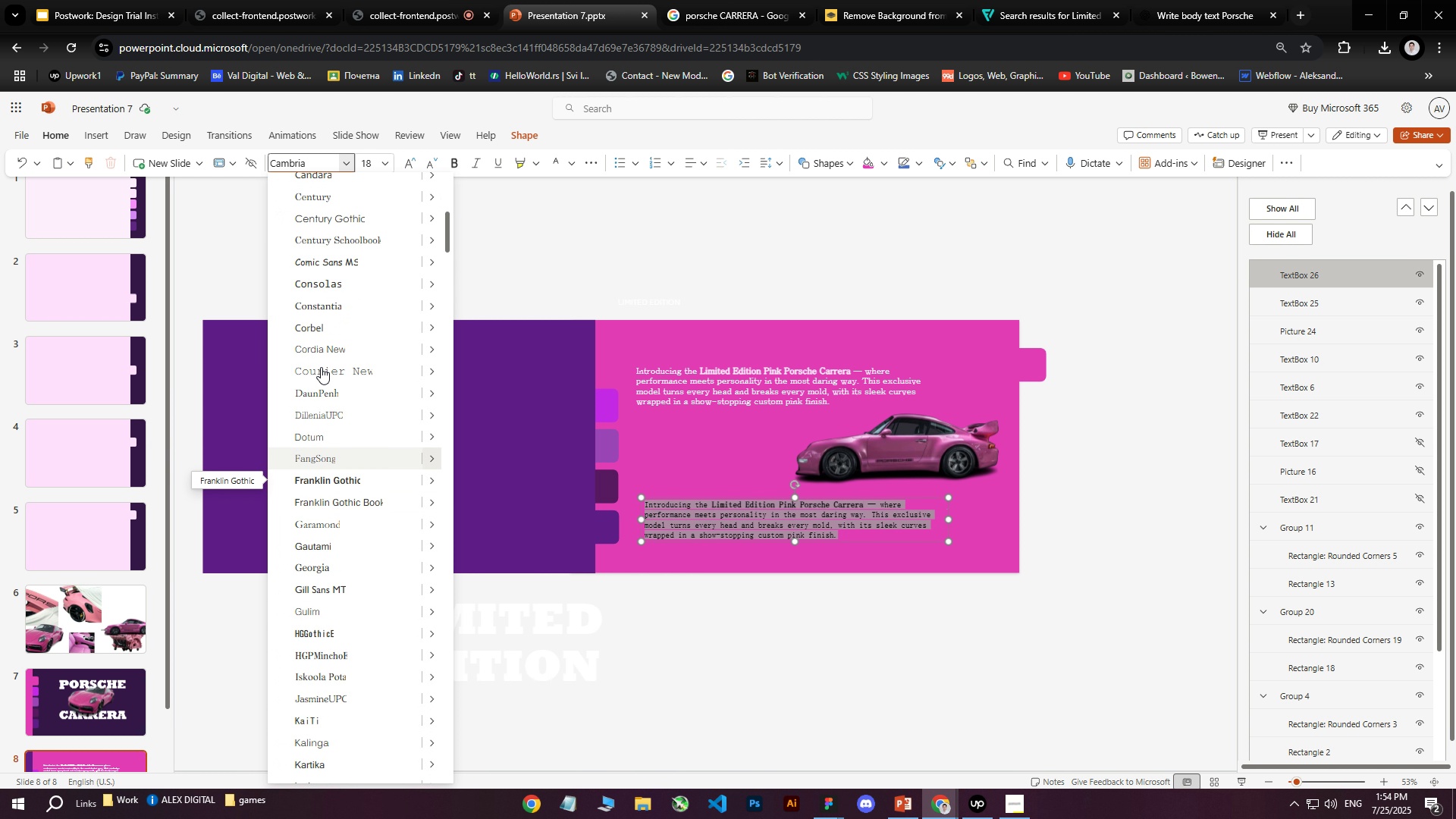 
mouse_move([328, 264])
 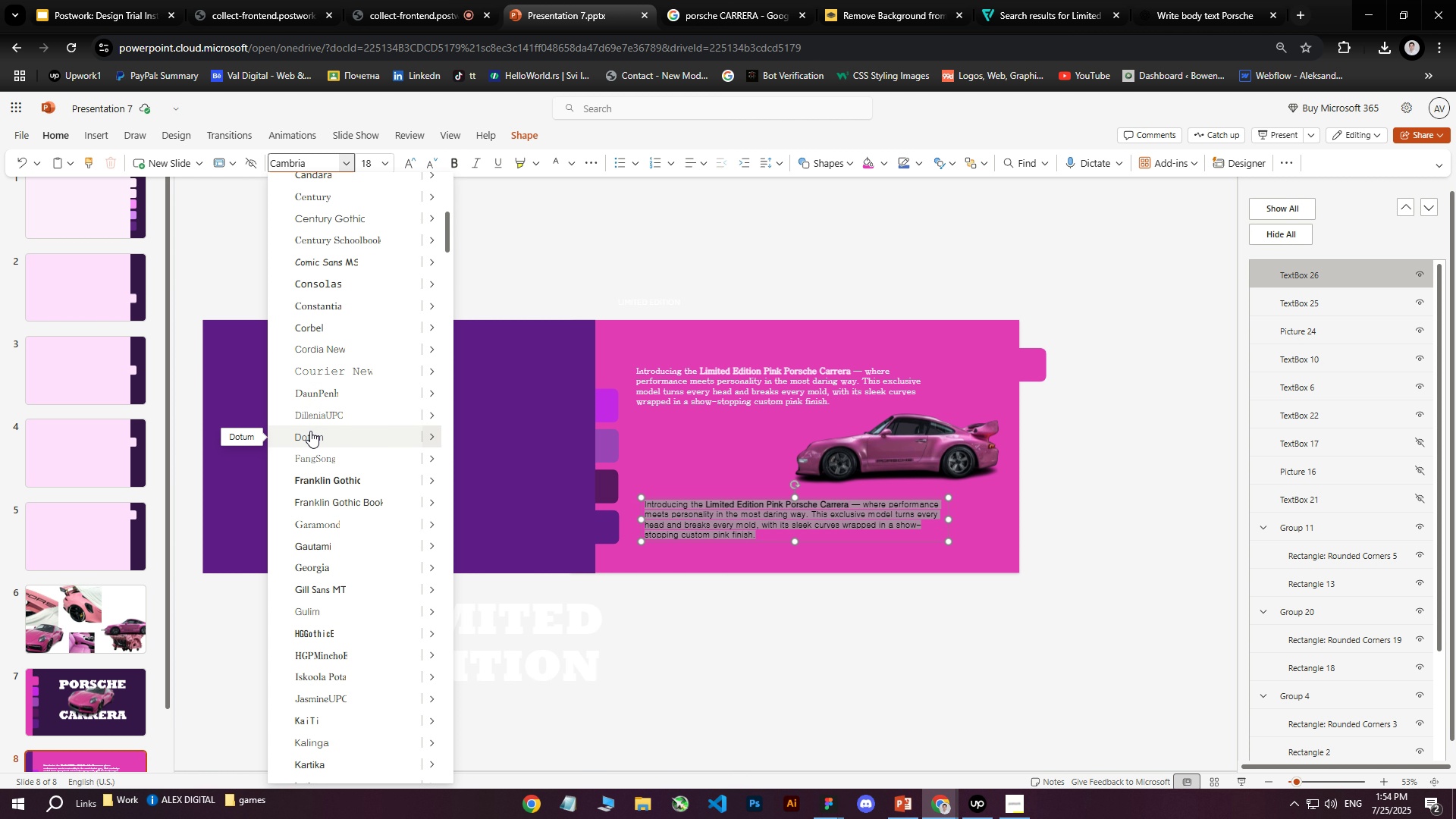 
wait(5.58)
 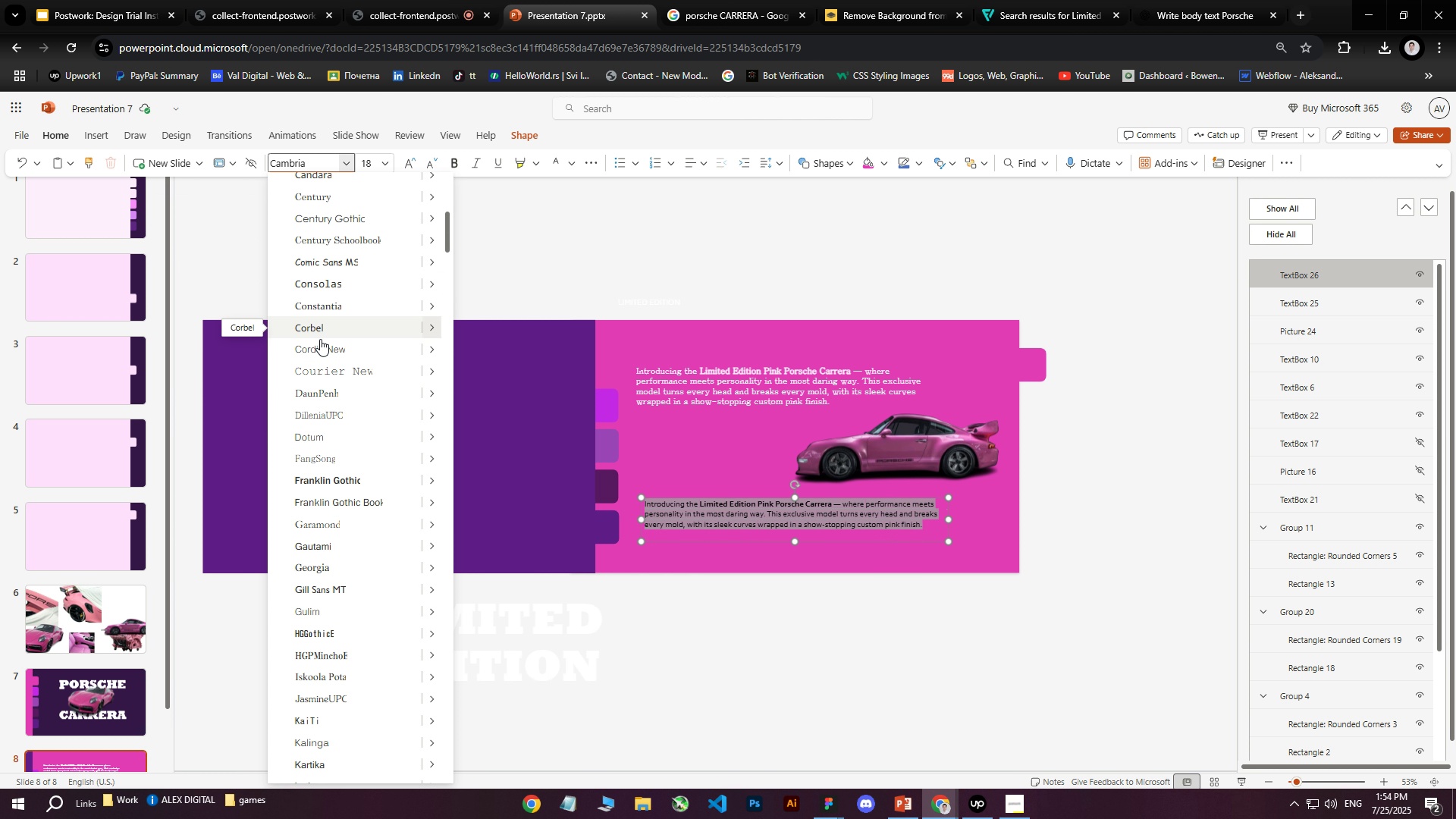 
scroll: coordinate [316, 466], scroll_direction: down, amount: 1.0
 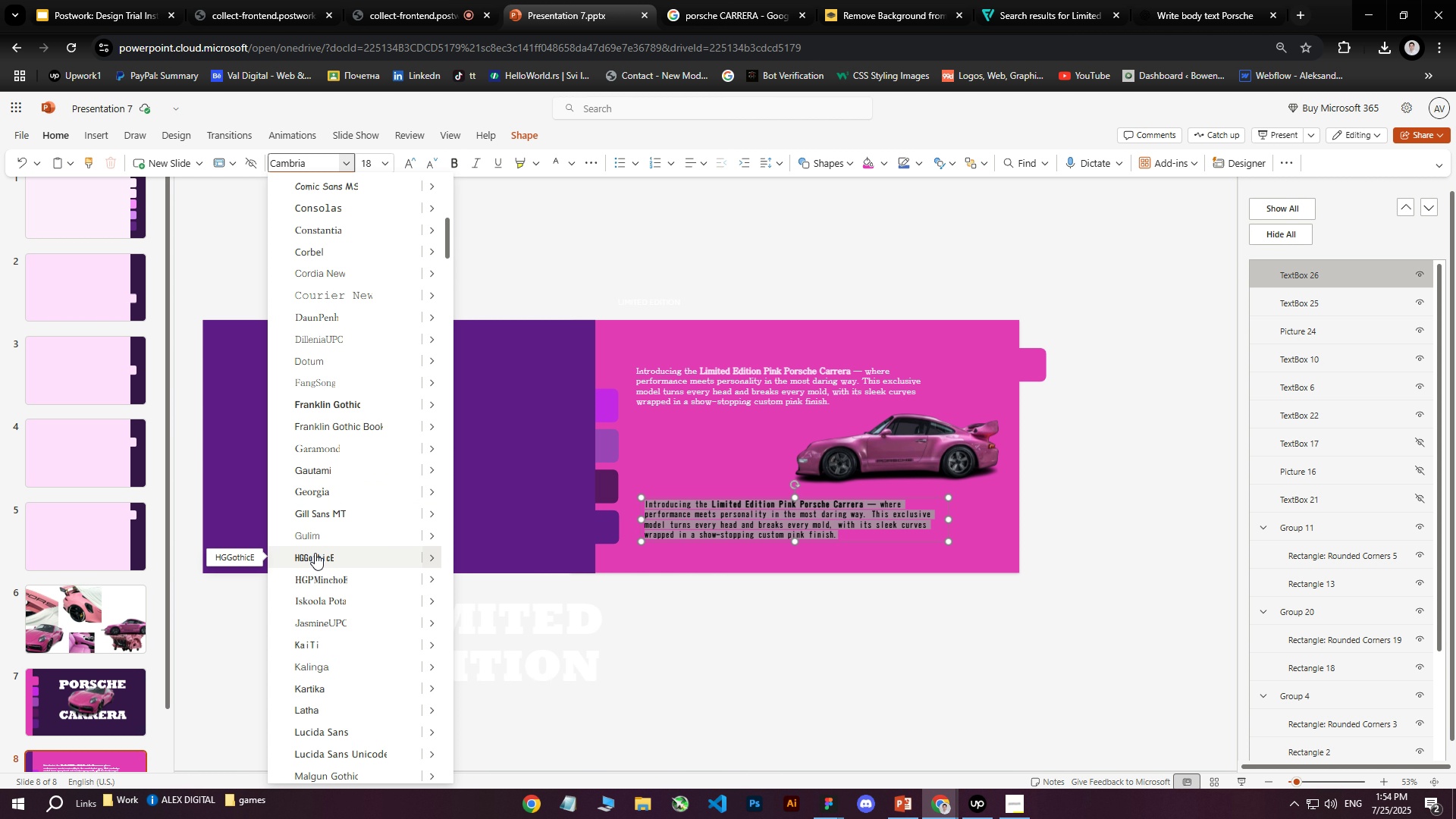 
left_click([315, 553])
 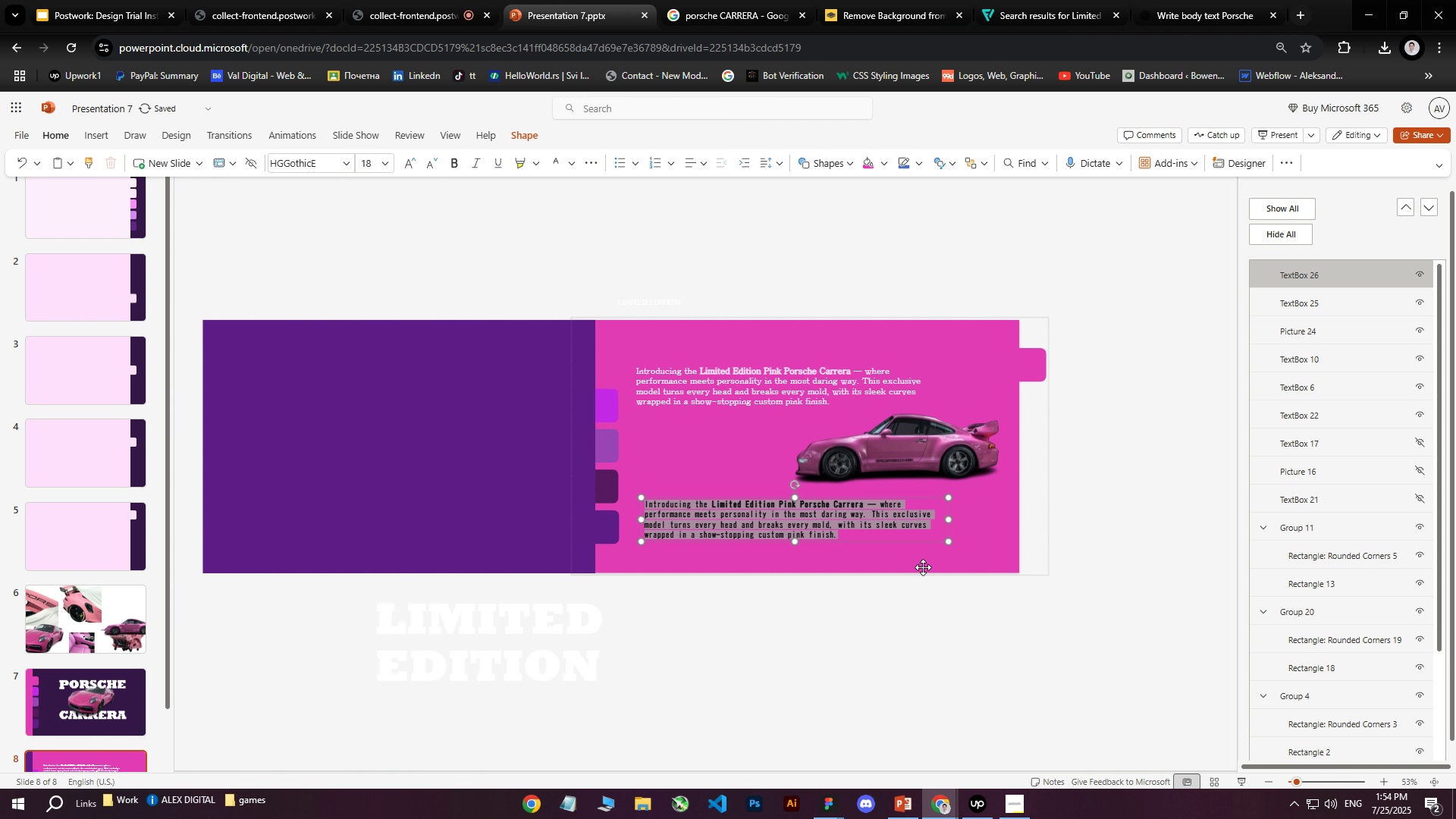 
left_click([912, 549])
 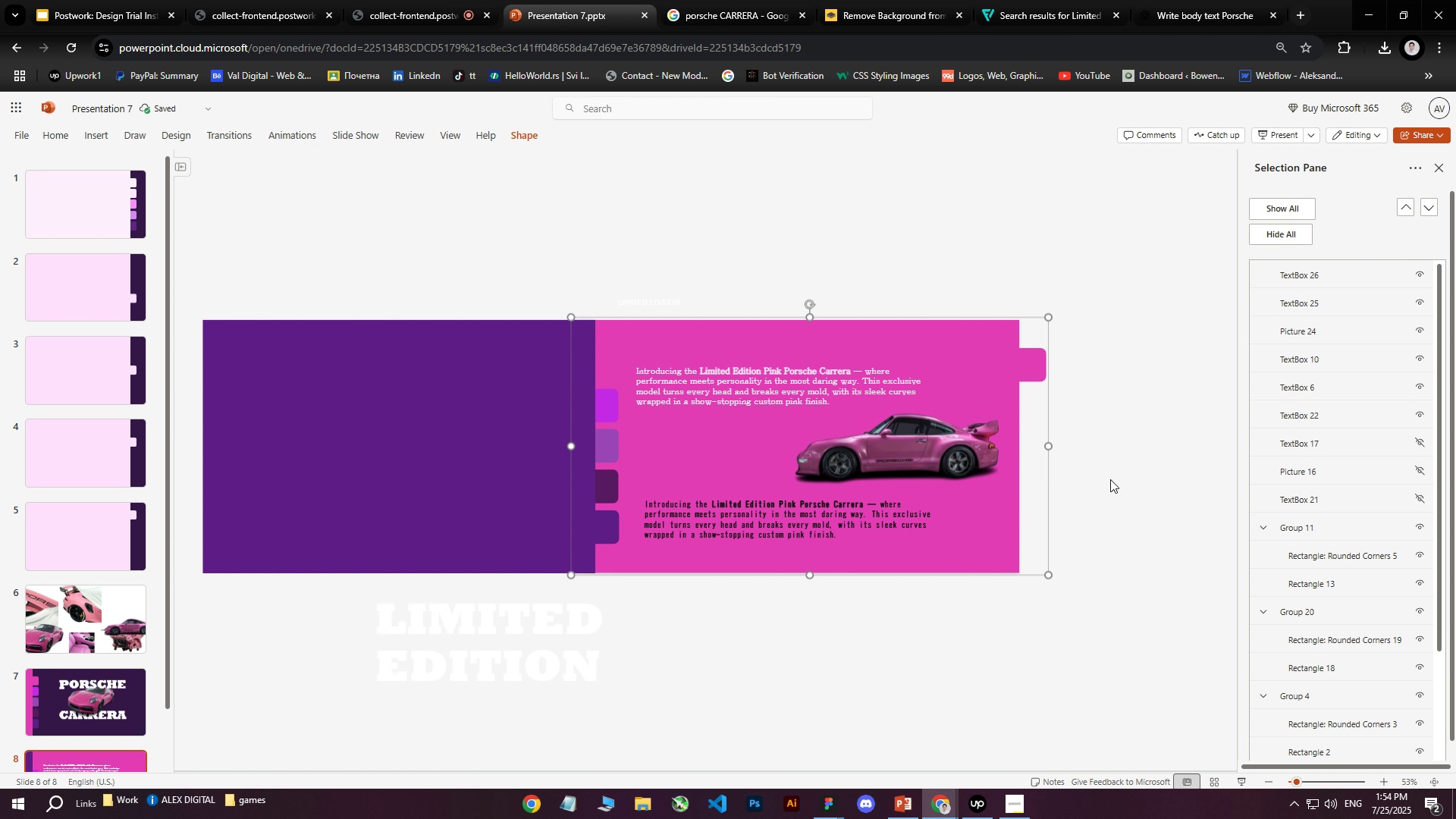 
left_click([1110, 479])
 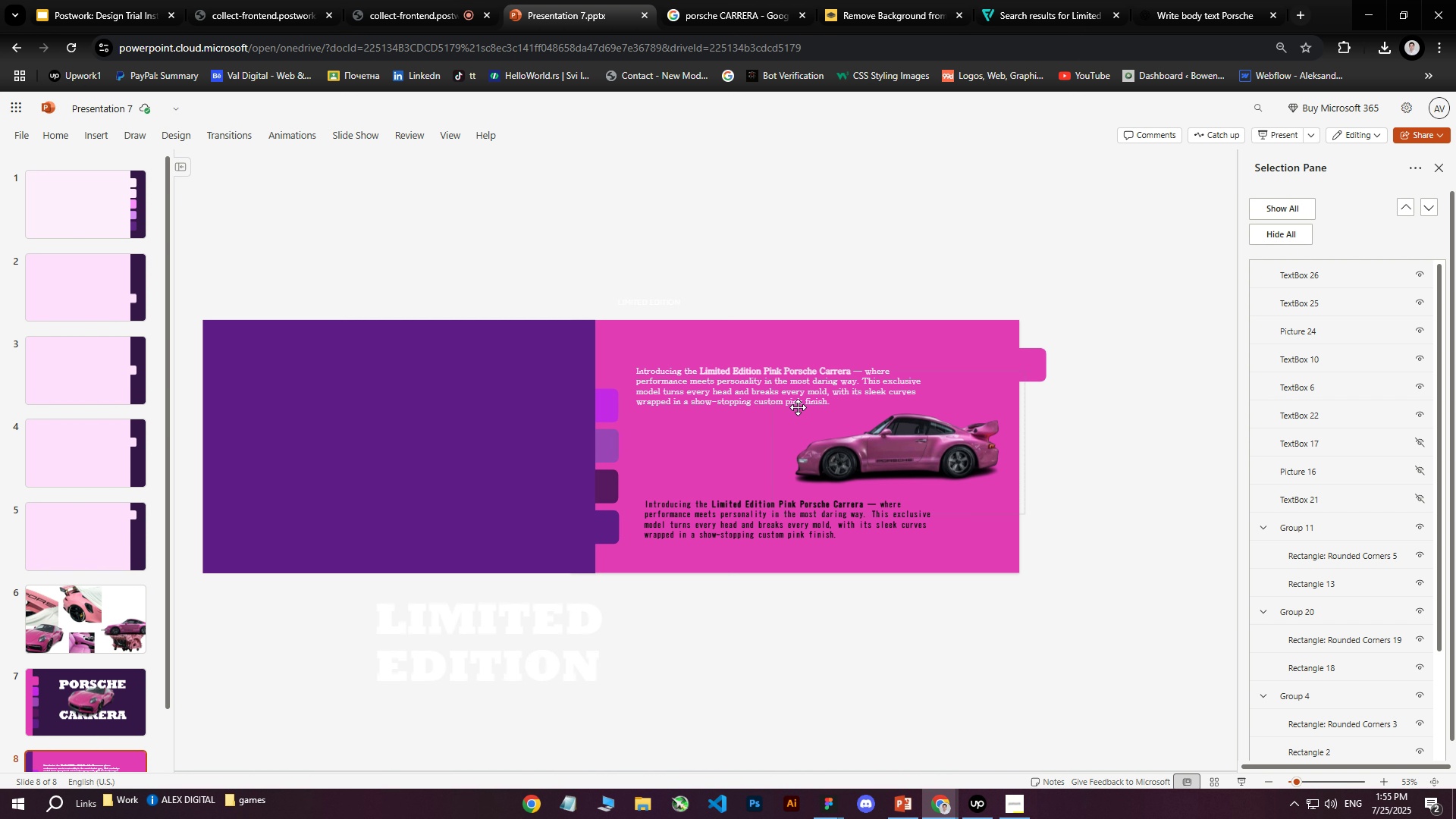 
wait(13.53)
 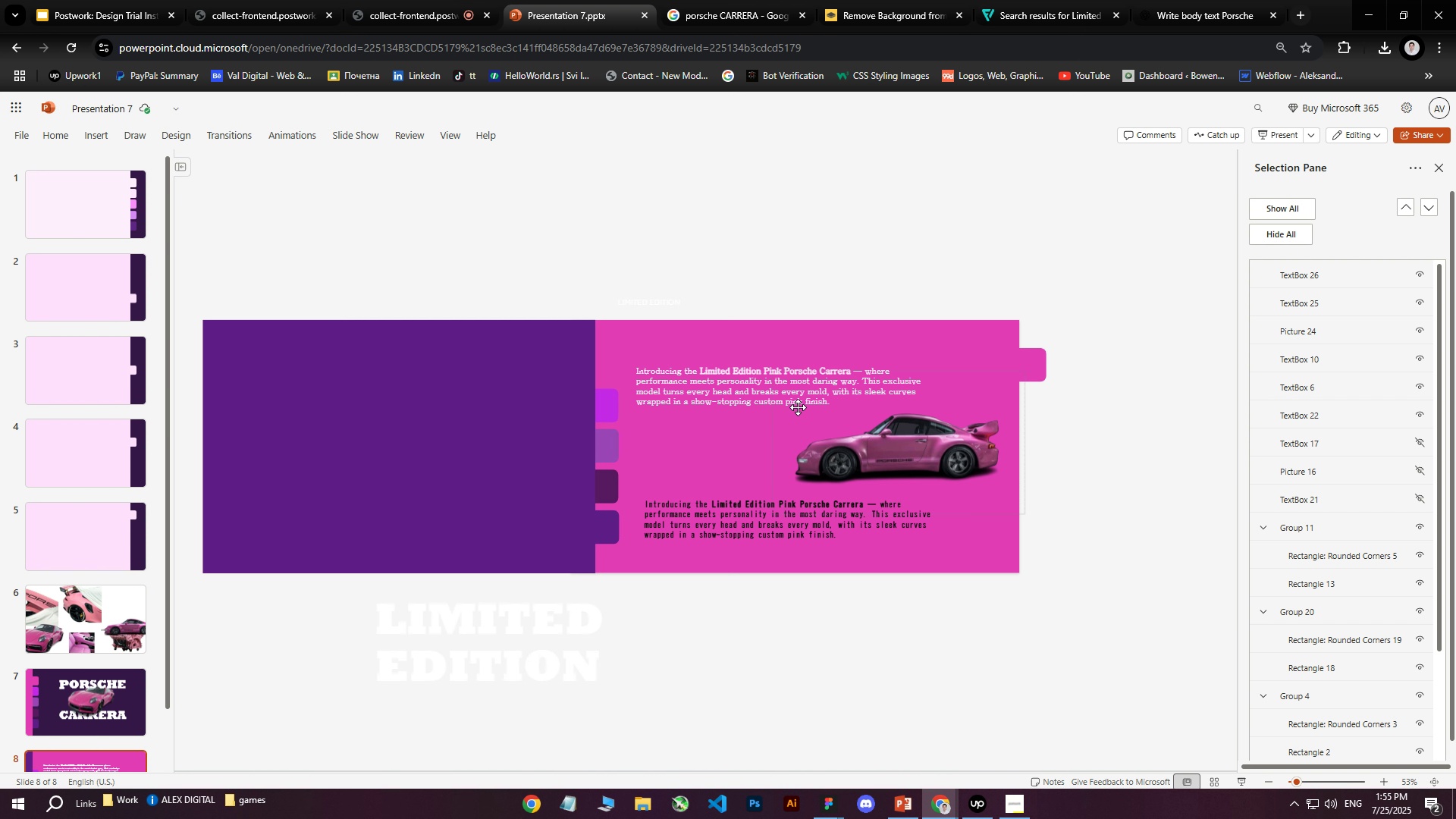 
hold_key(key=ControlLeft, duration=0.43)
 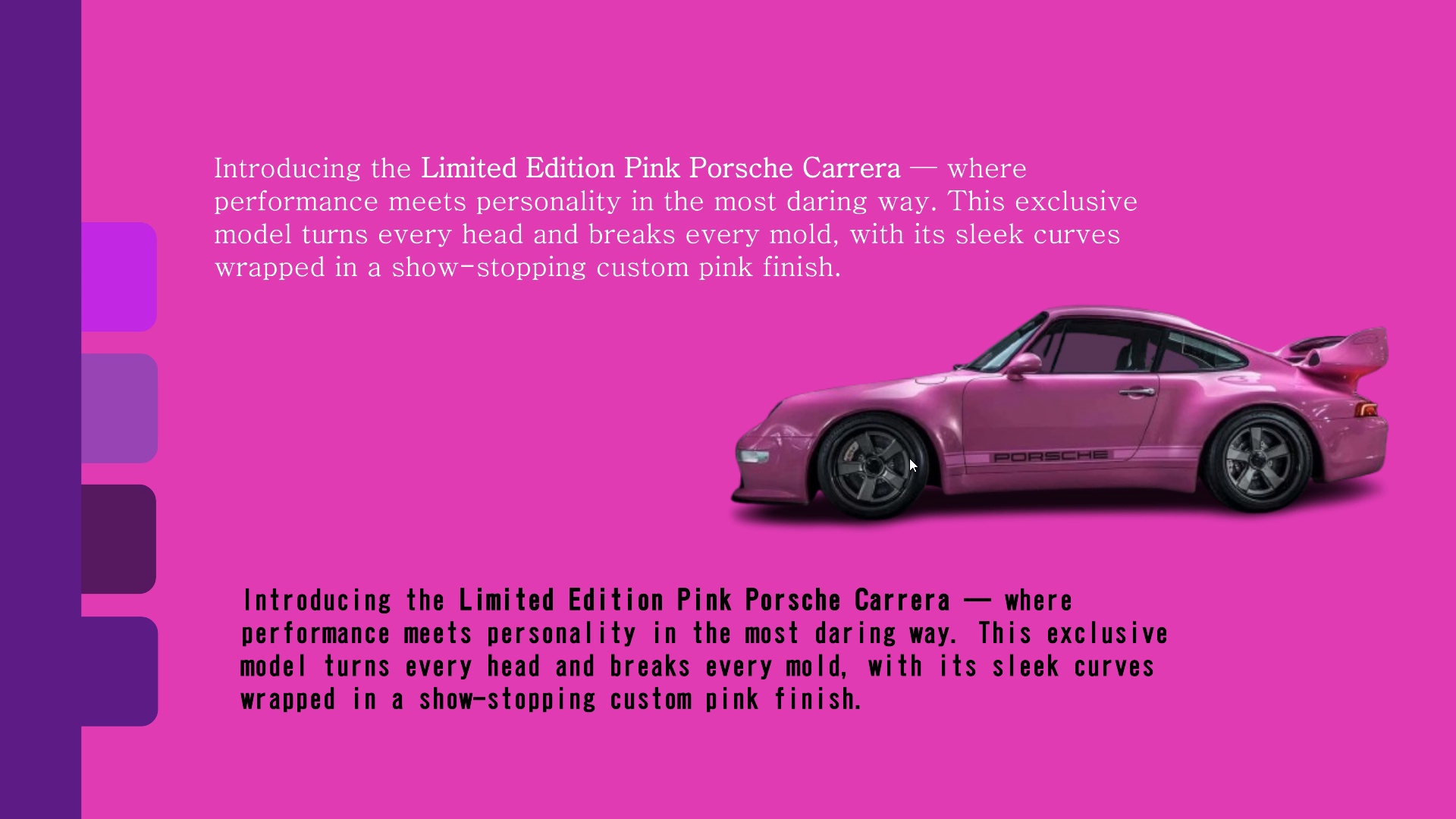 
left_click([1241, 782])
 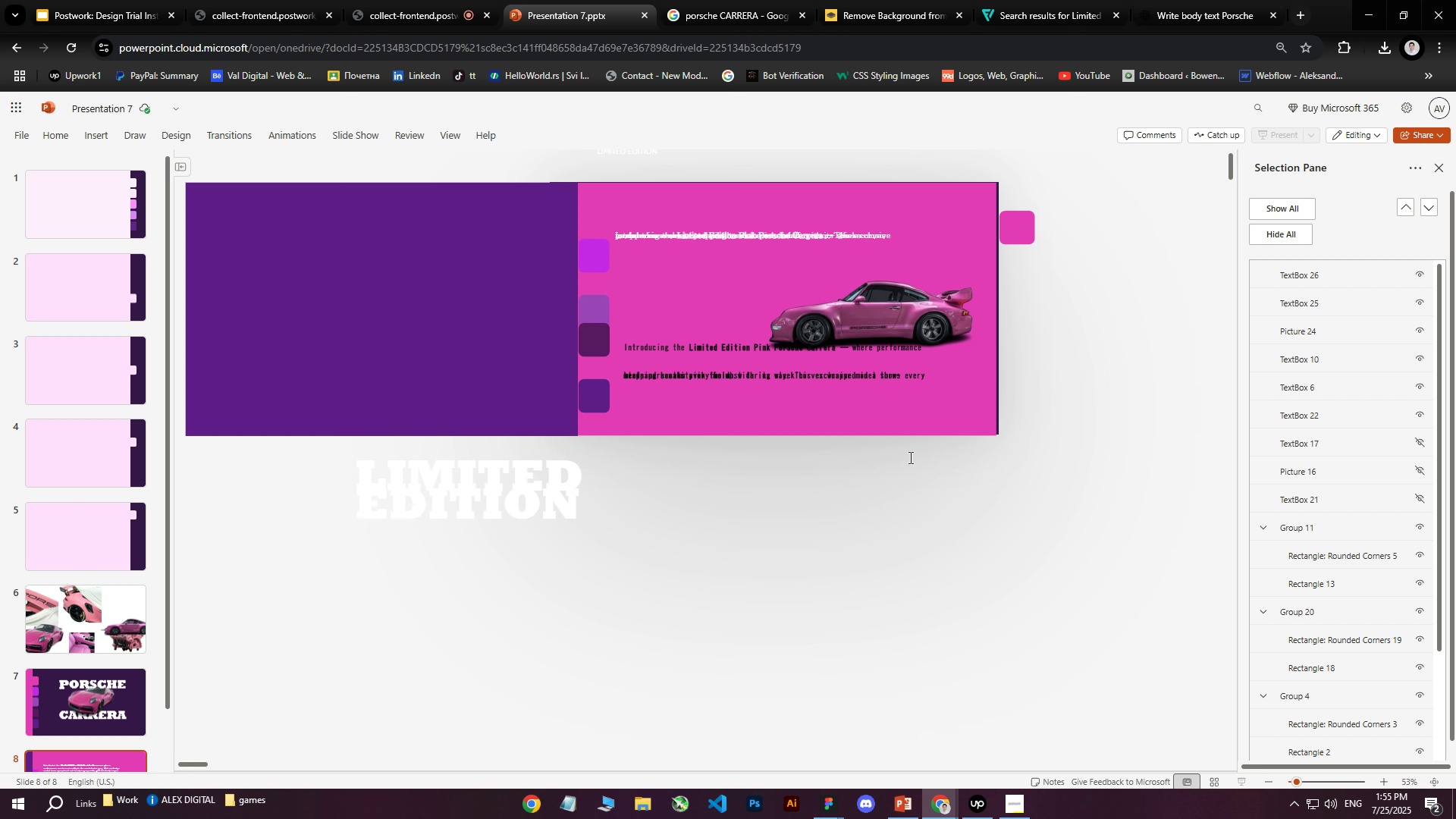 
wait(5.06)
 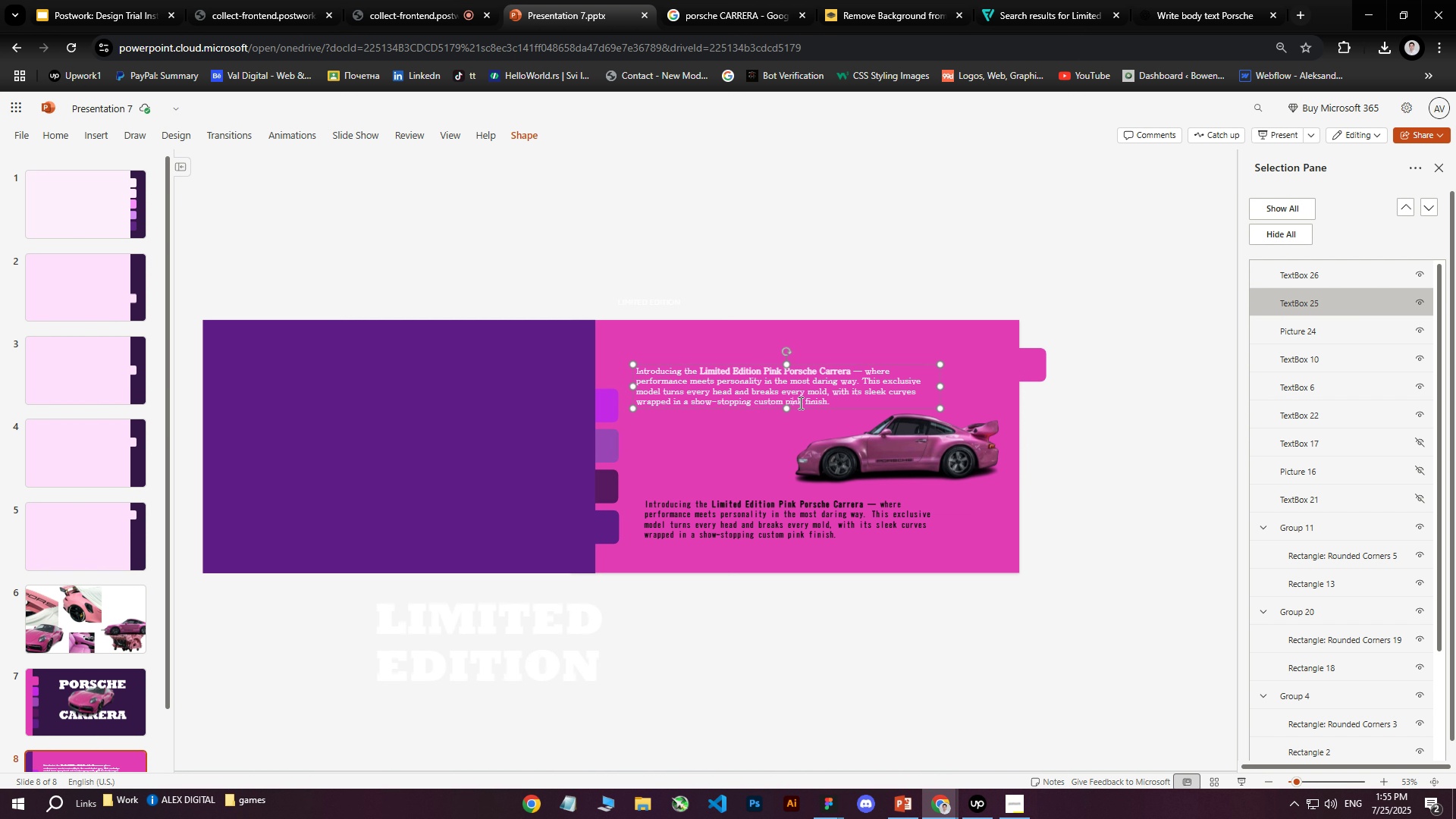 
key(Escape)
 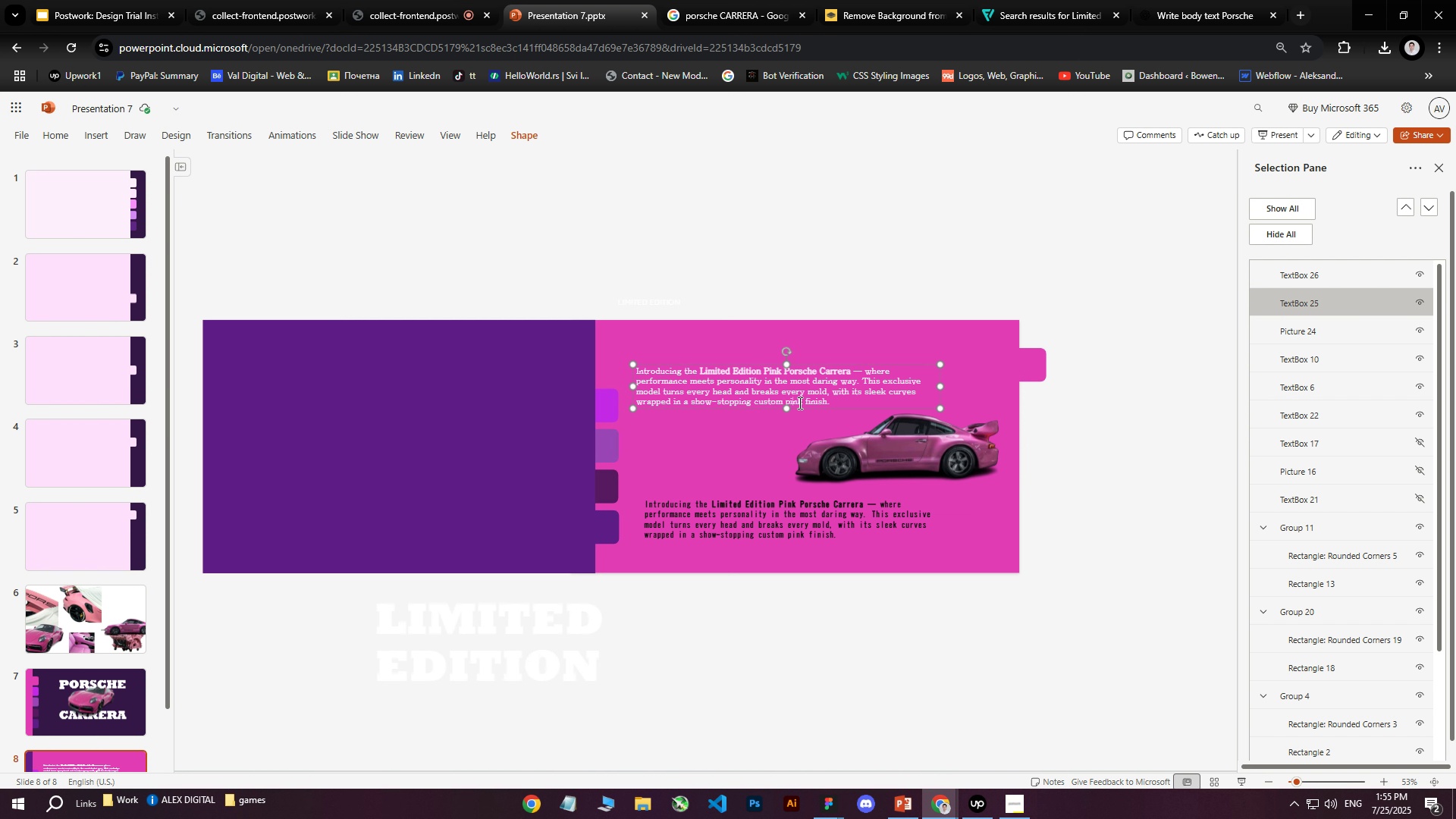 
double_click([734, 502])
 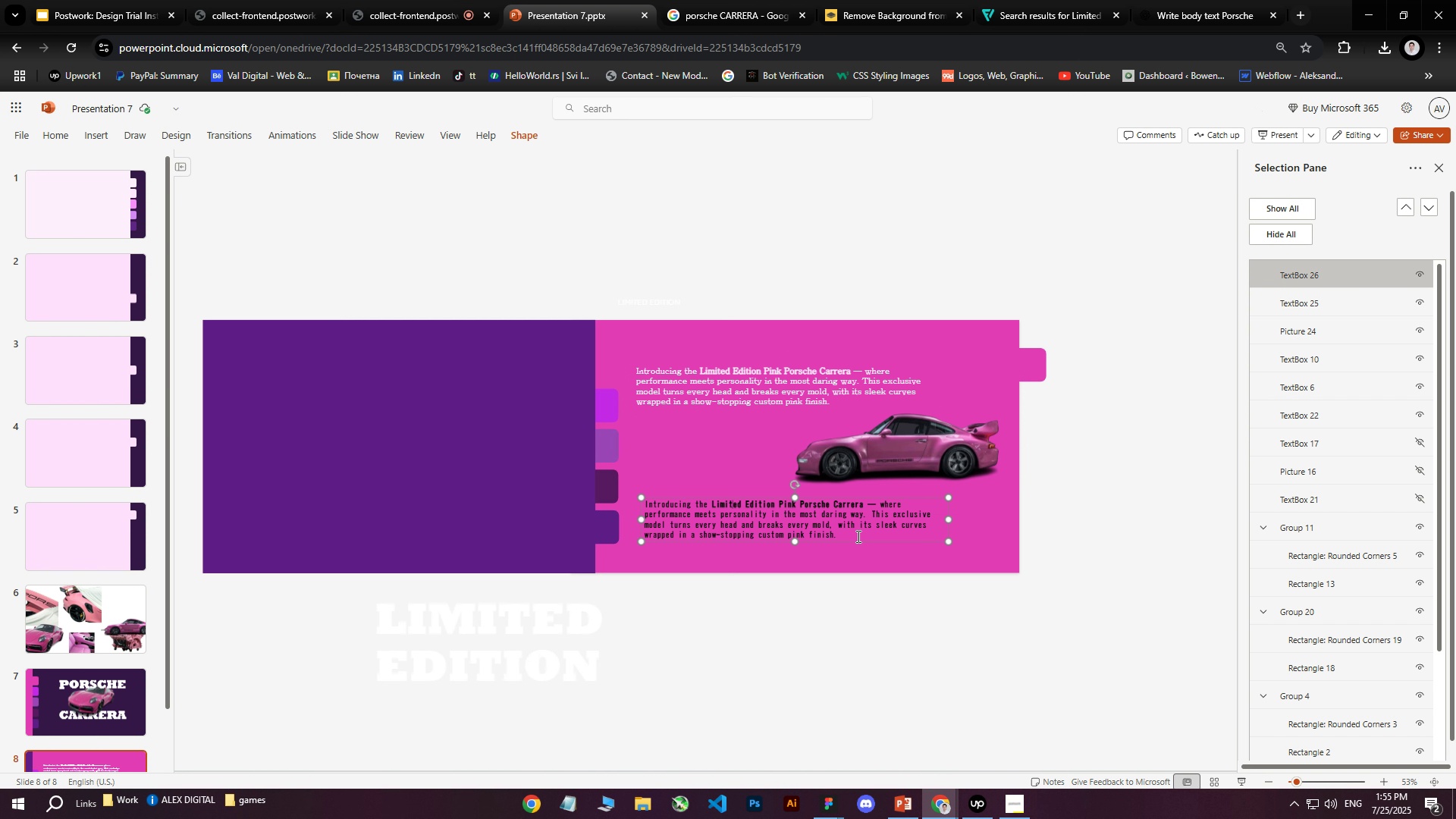 
left_click_drag(start_coordinate=[857, 536], to_coordinate=[580, 478])
 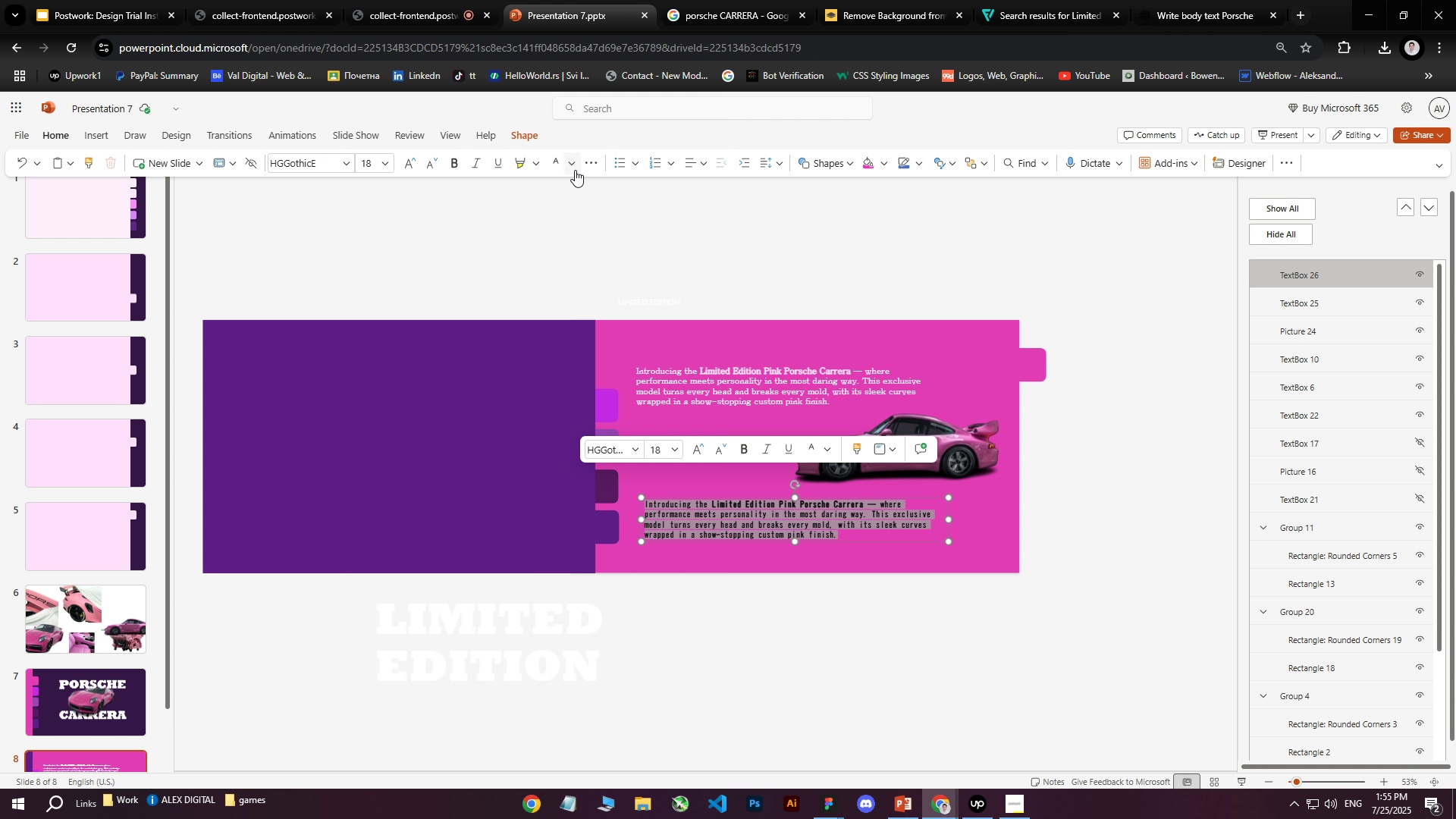 
left_click([554, 163])
 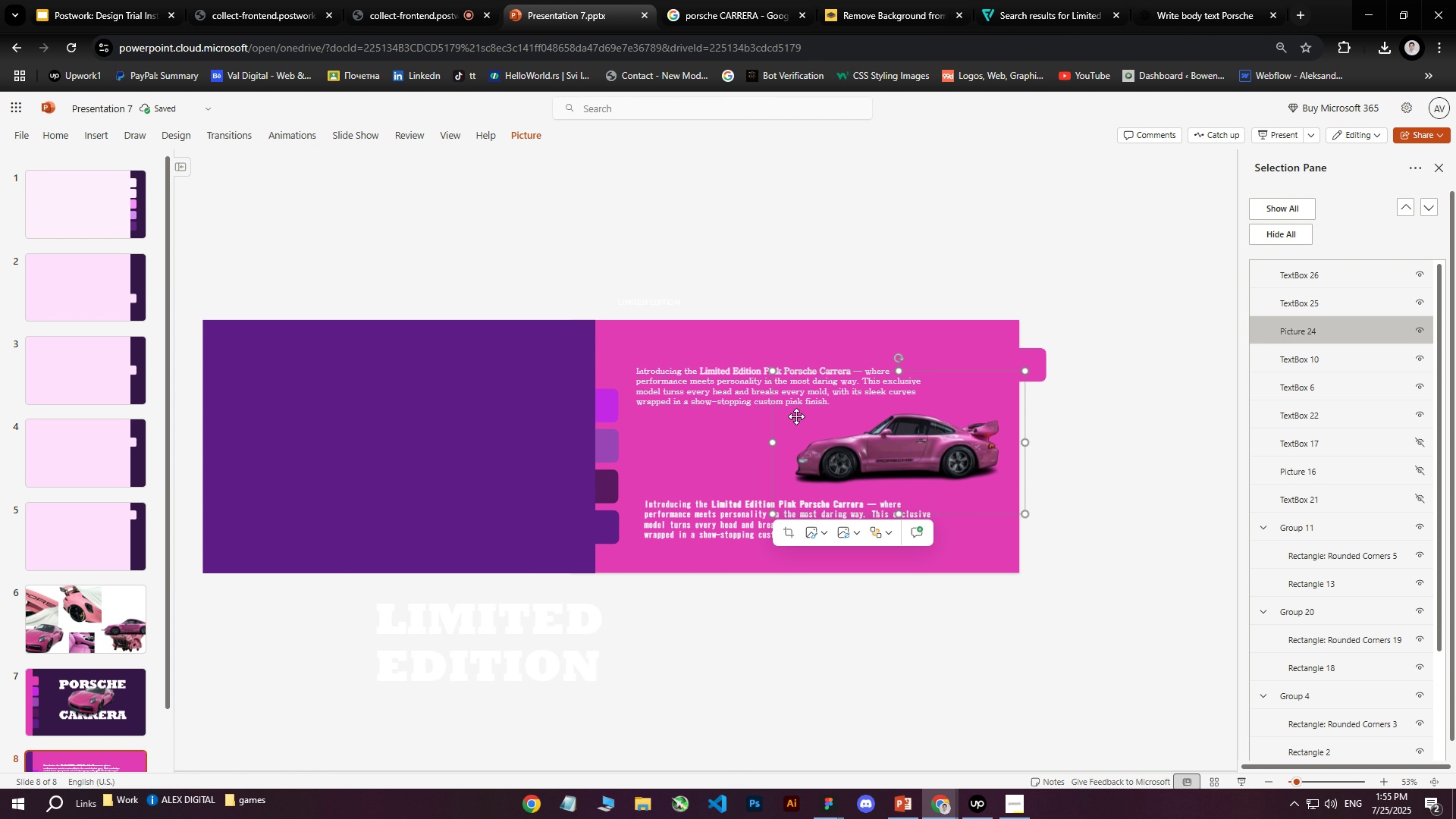 
double_click([789, 379])
 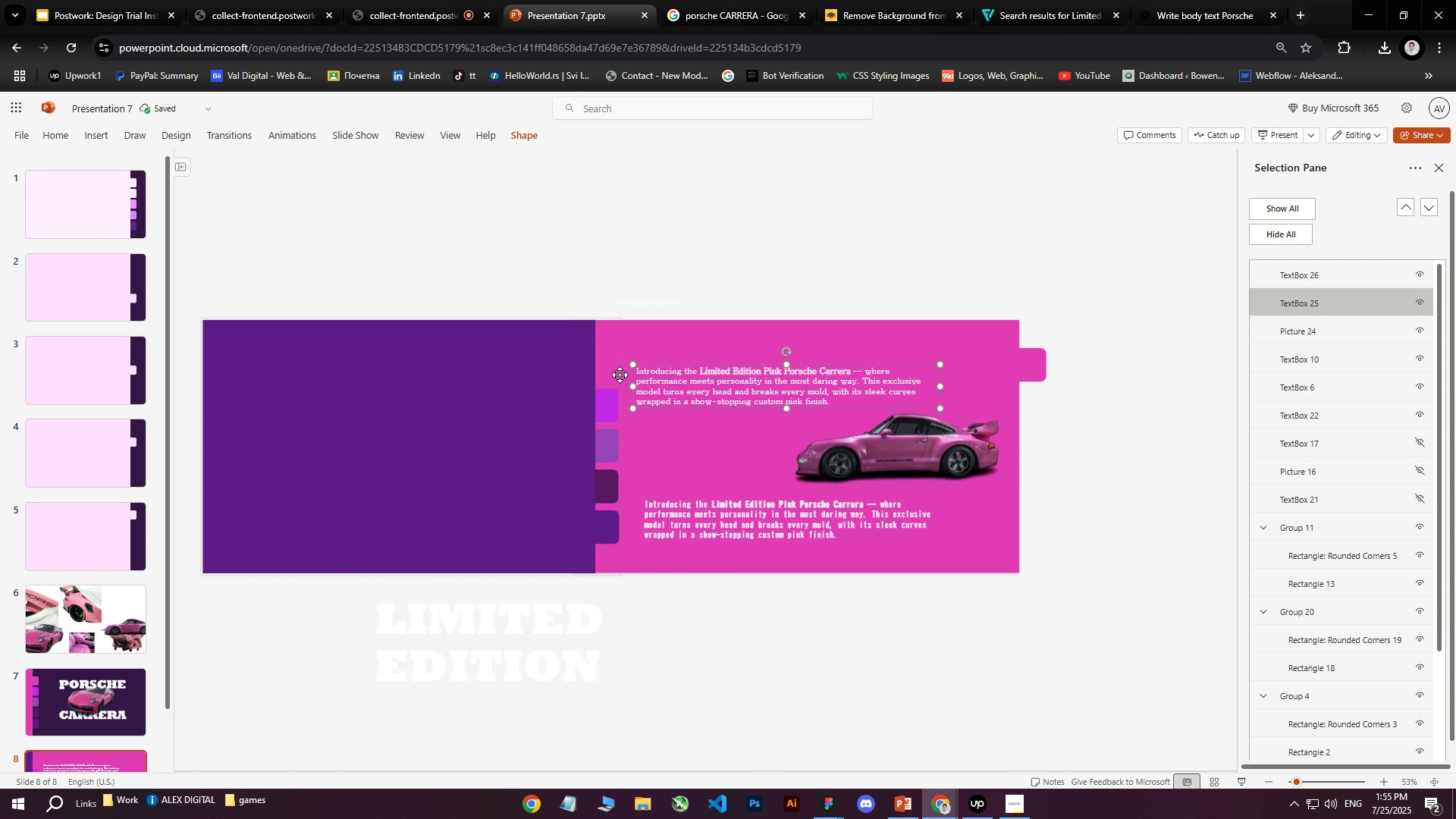 
triple_click([618, 374])
 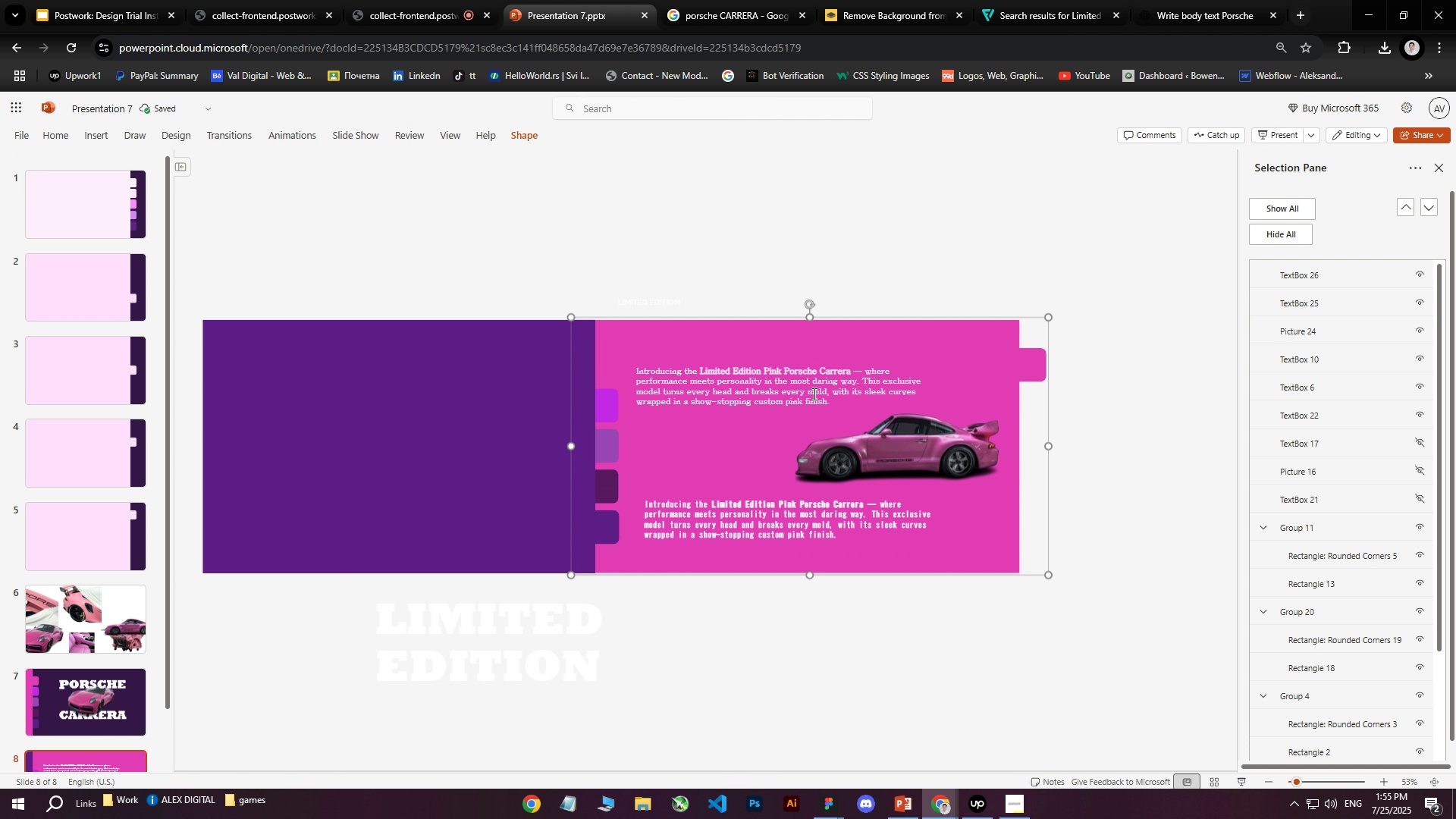 
triple_click([813, 394])
 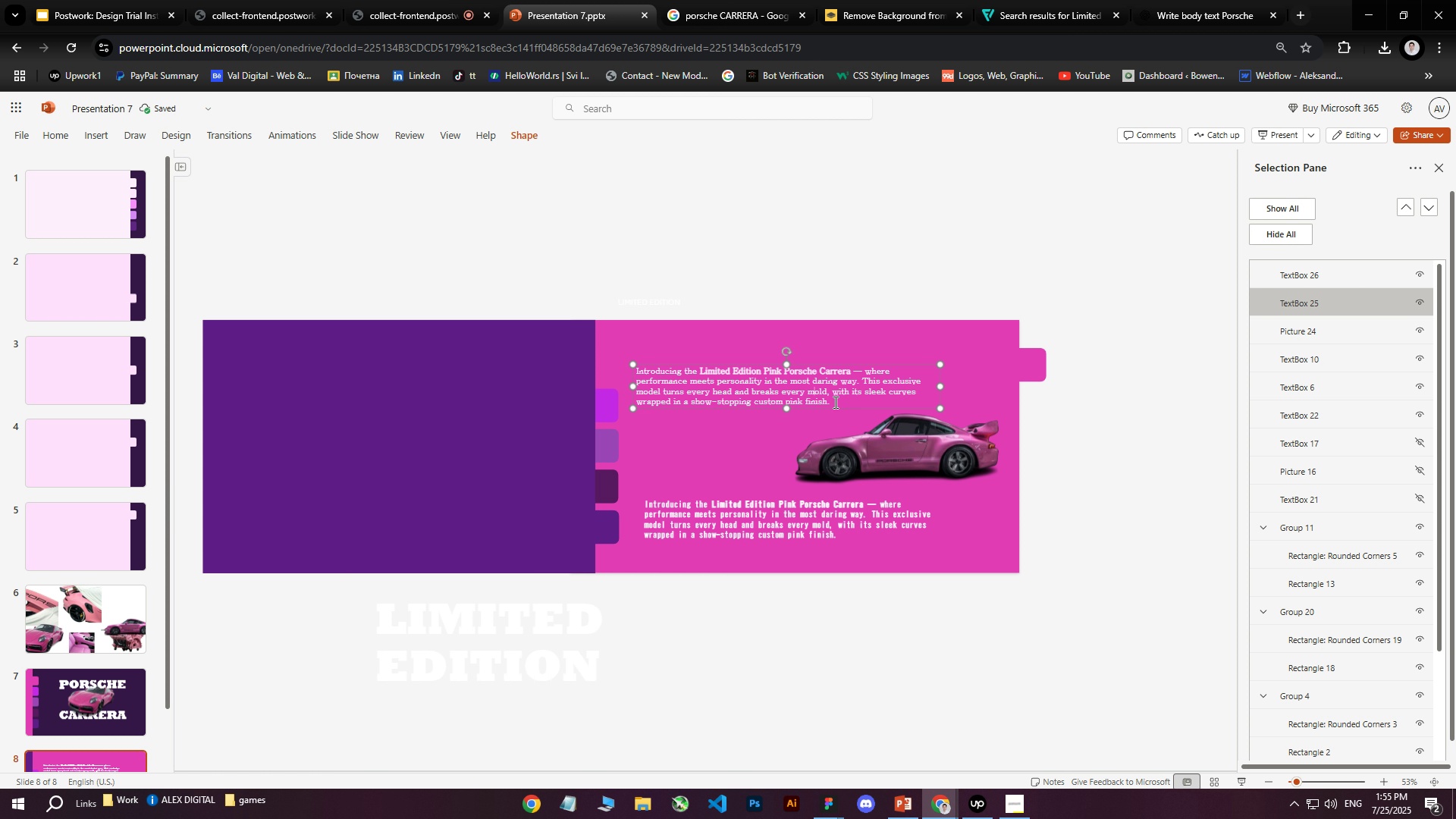 
triple_click([835, 403])
 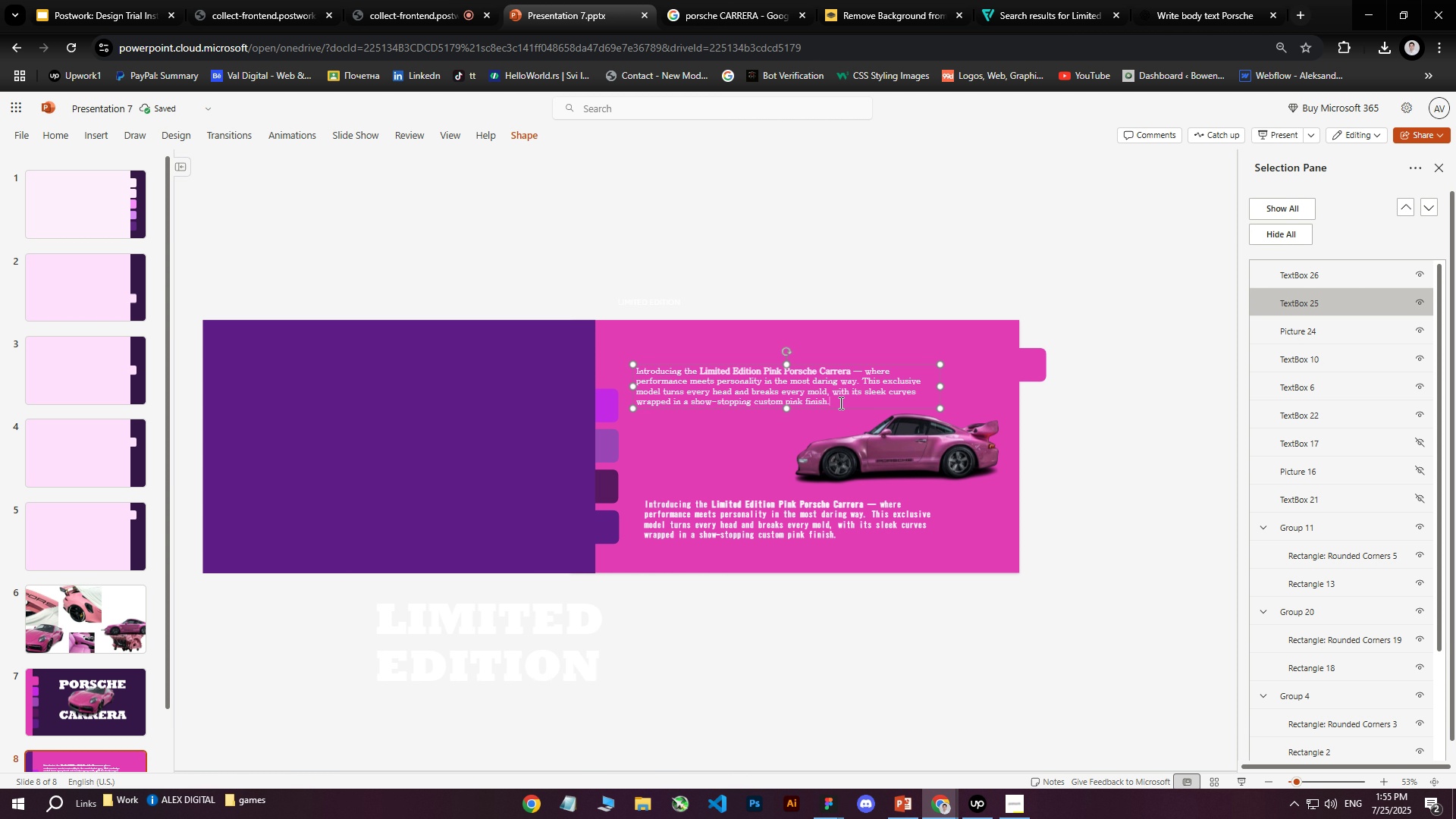 
left_click_drag(start_coordinate=[839, 402], to_coordinate=[629, 371])
 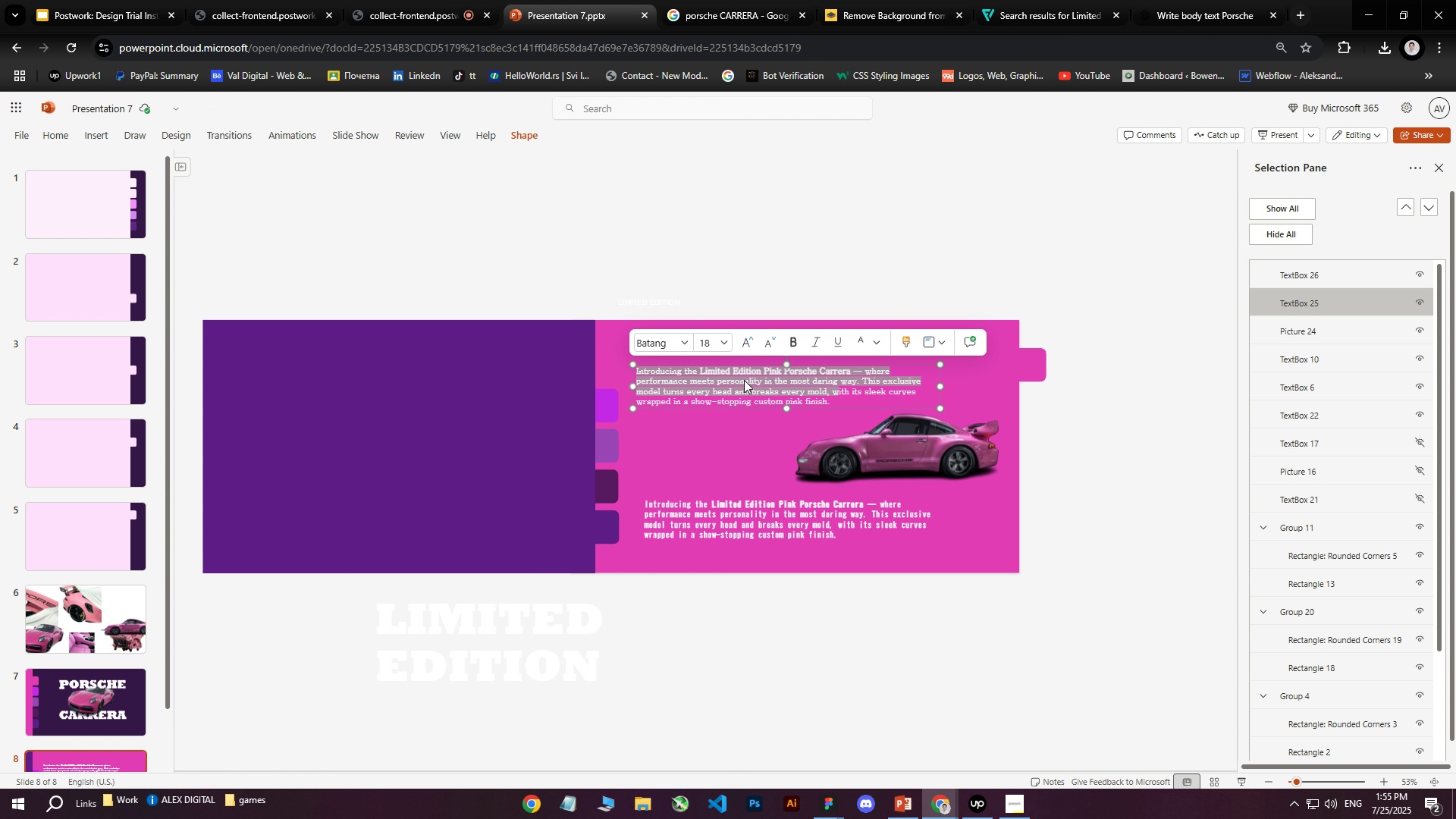 
left_click([752, 380])
 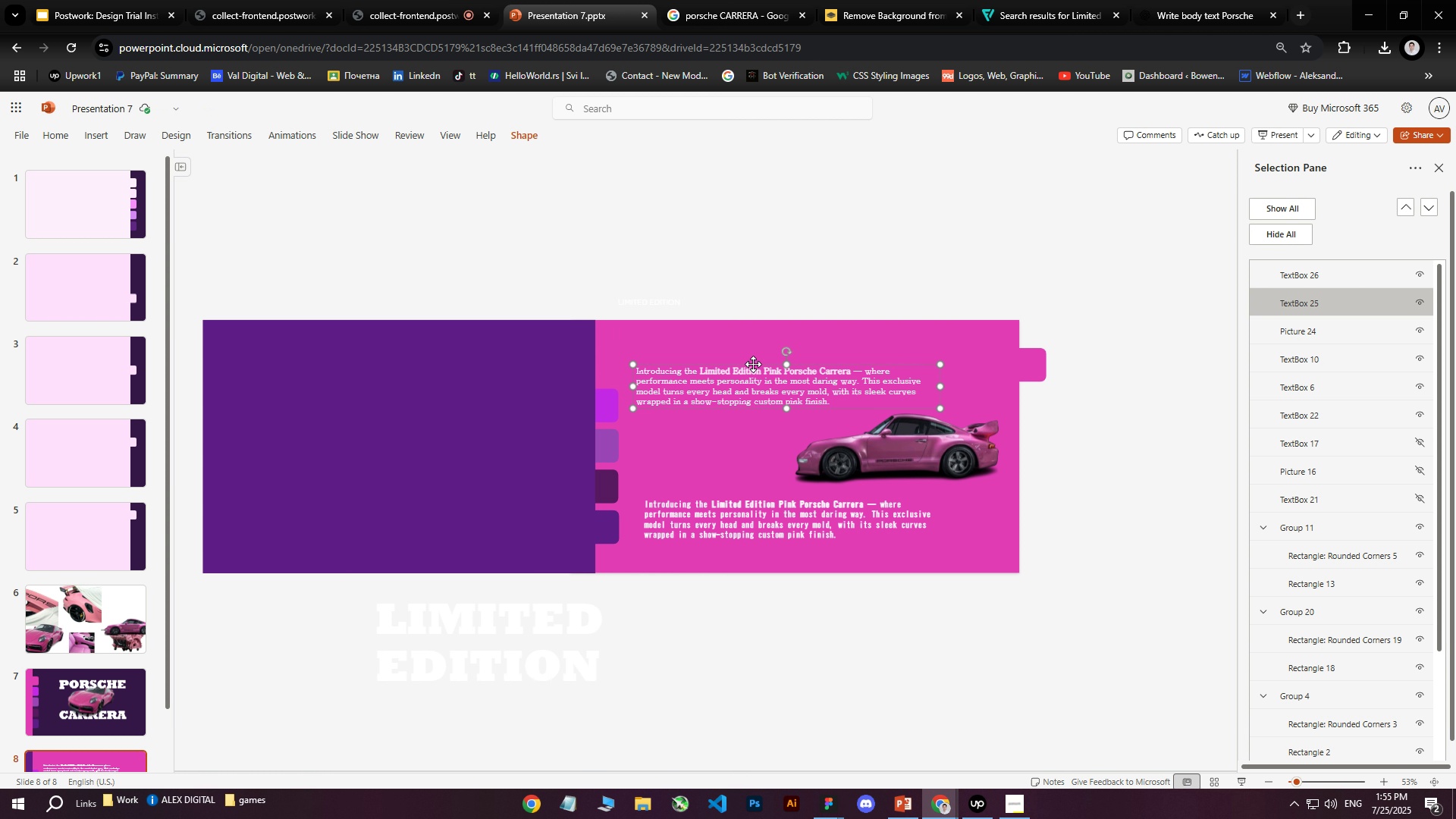 
double_click([753, 364])
 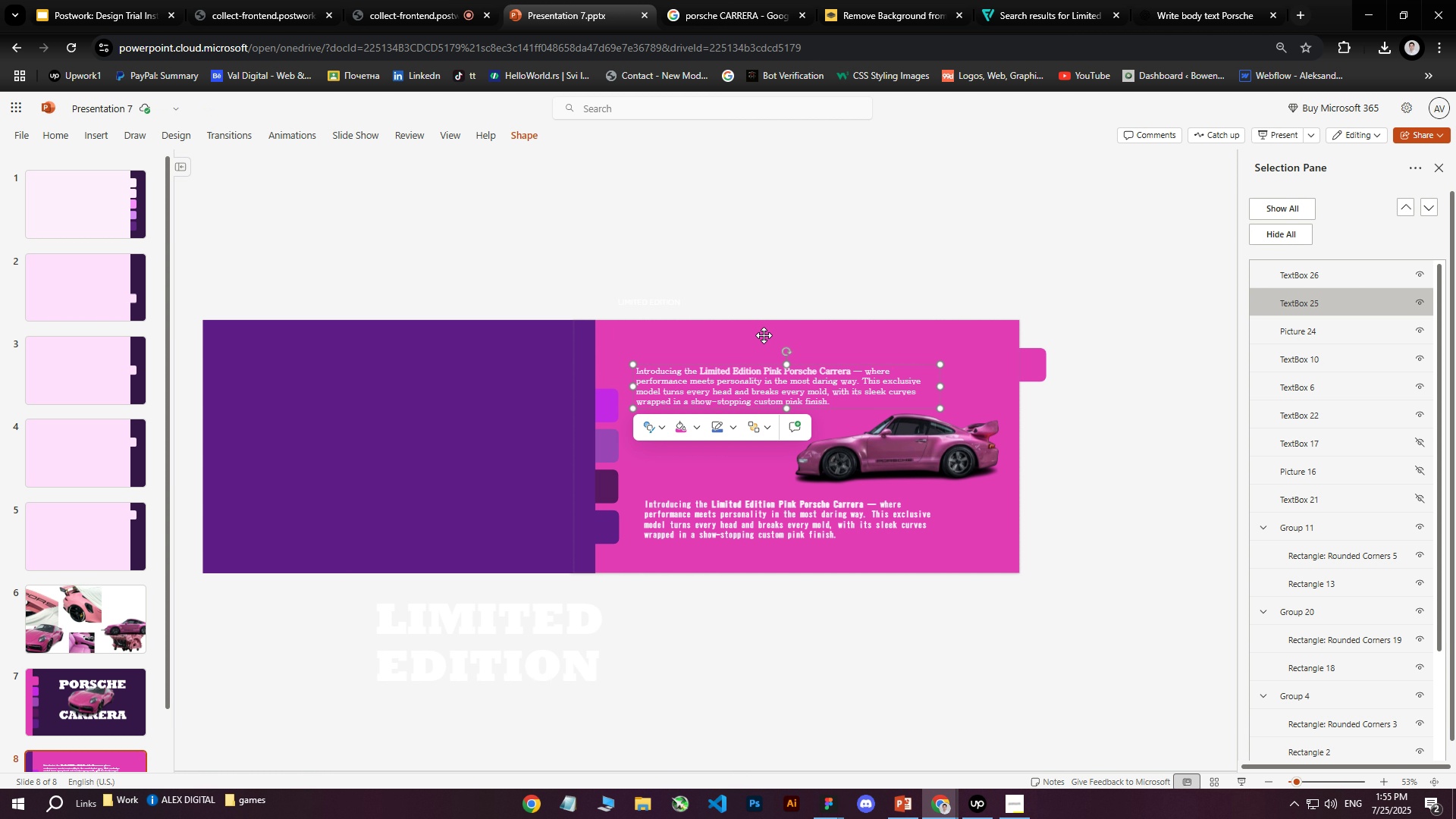 
key(Delete)
 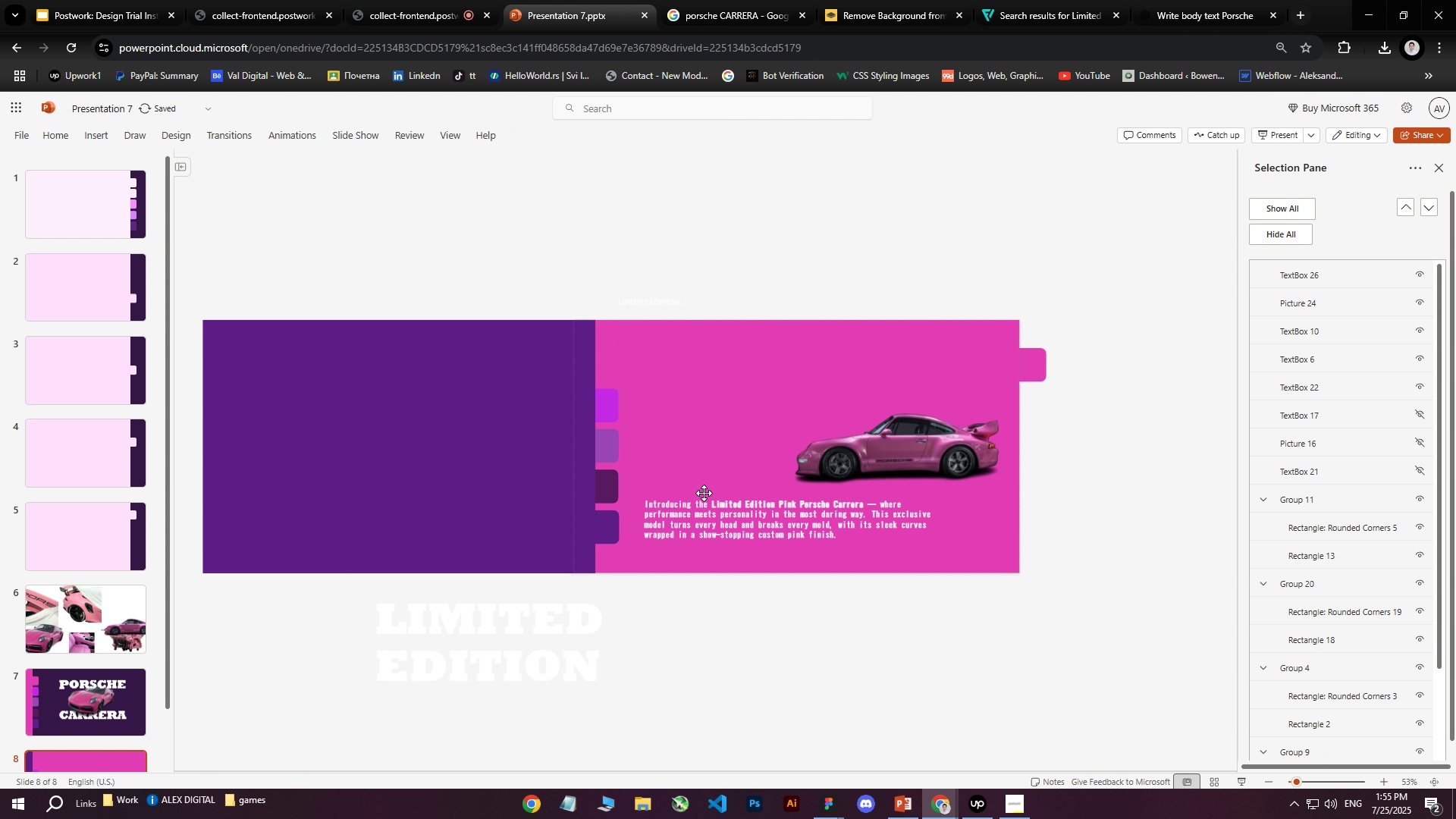 
left_click([700, 505])
 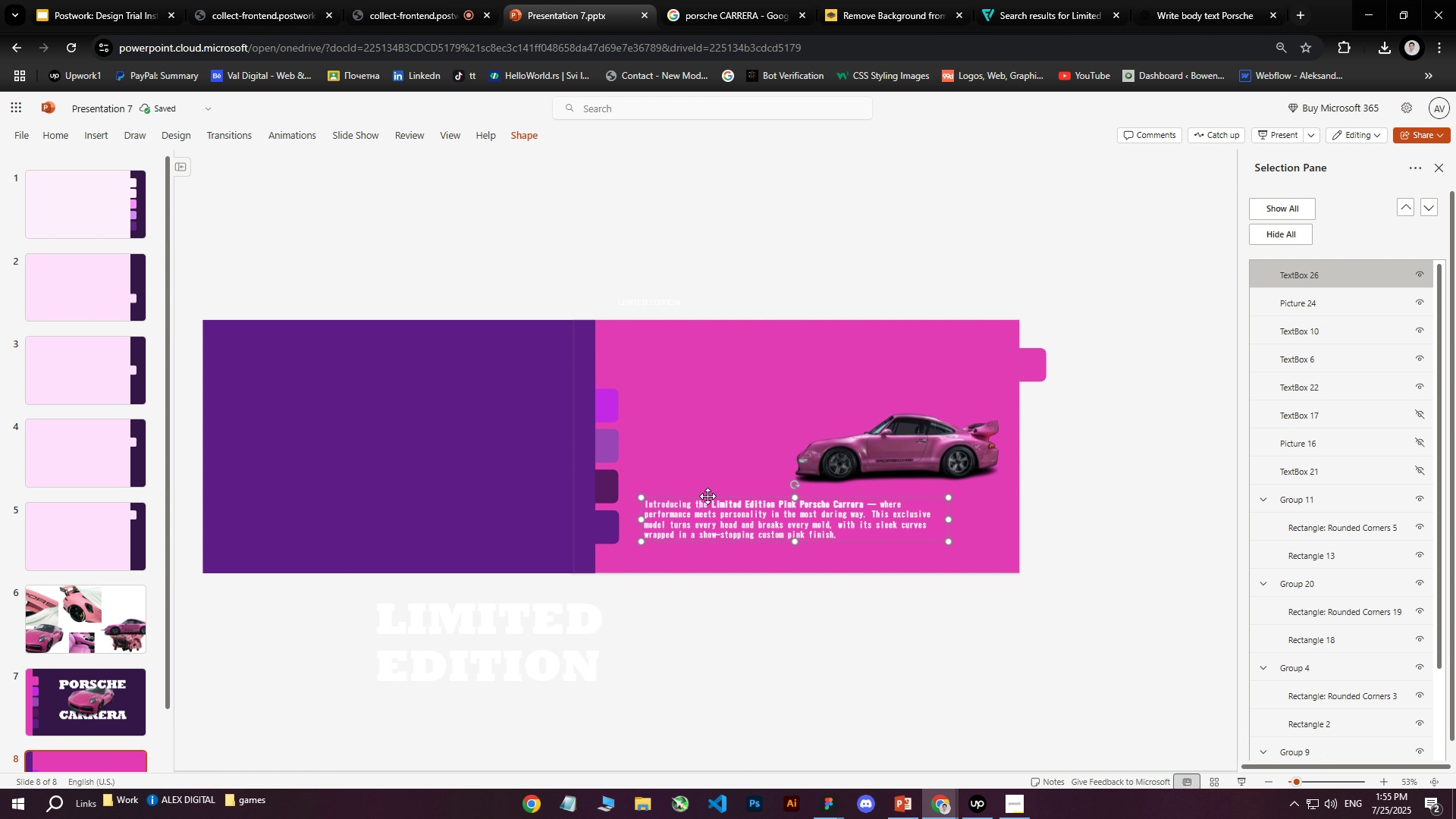 
left_click_drag(start_coordinate=[708, 495], to_coordinate=[719, 438])
 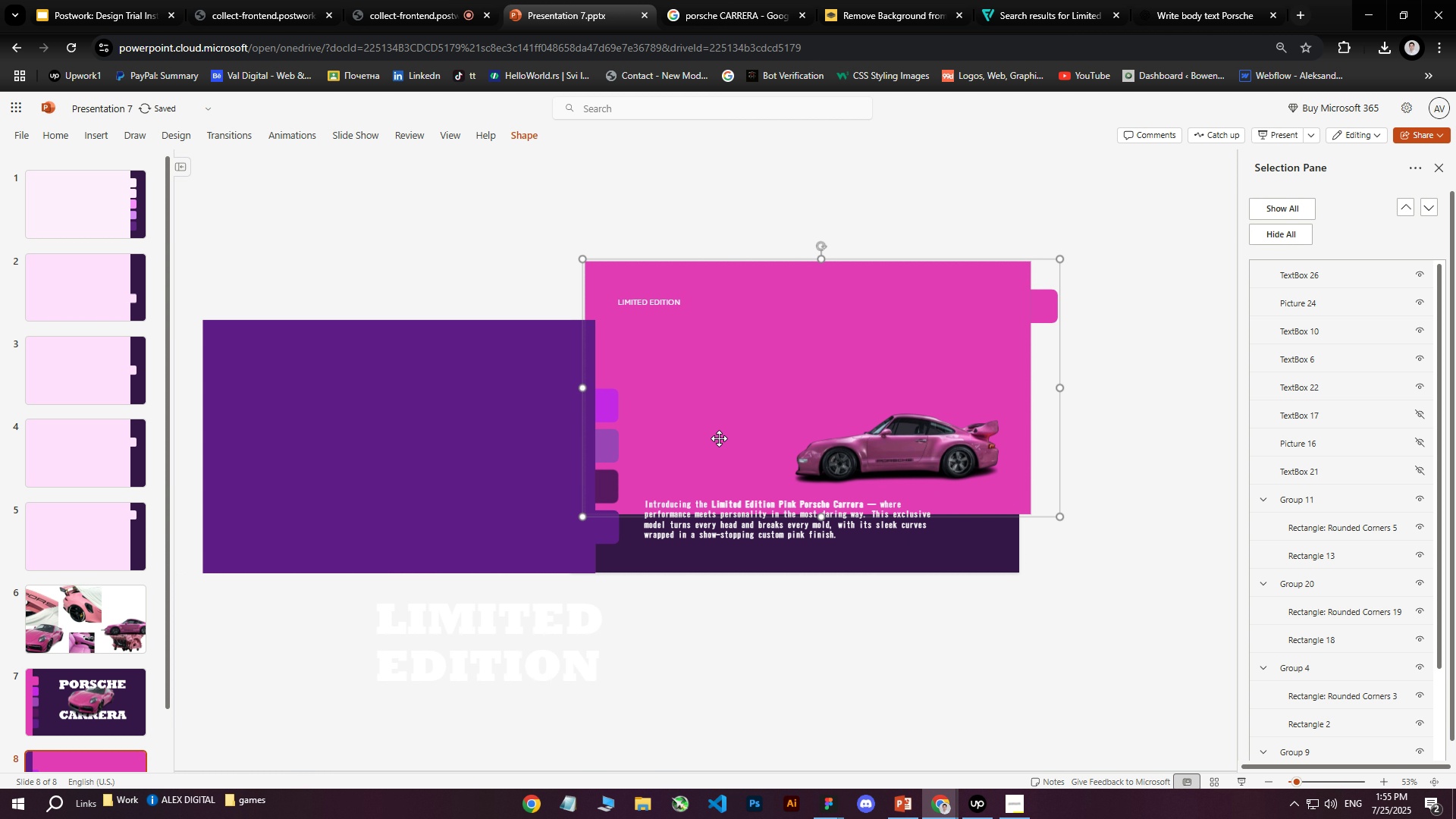 
key(Control+ControlLeft)
 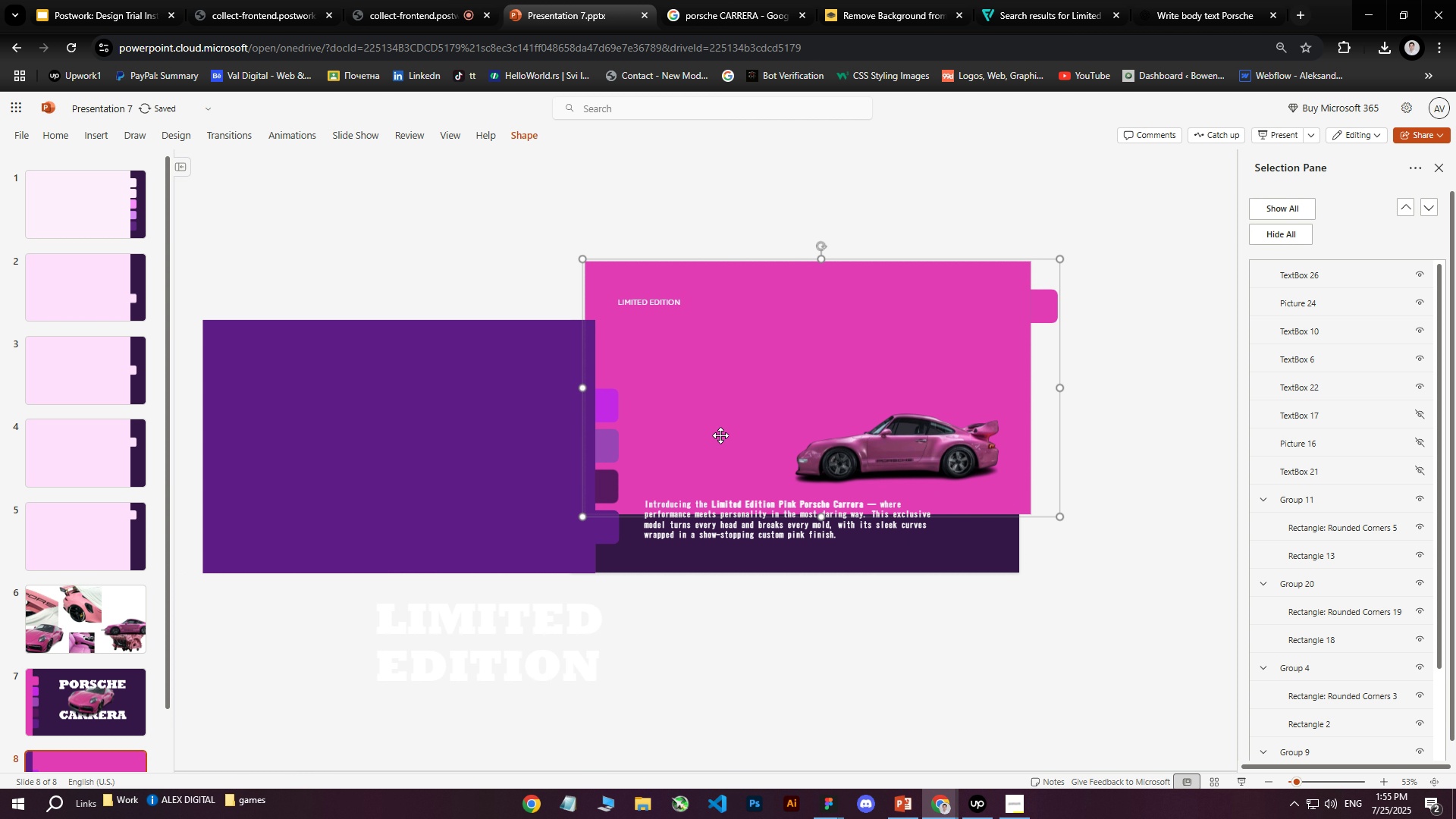 
key(Control+Z)
 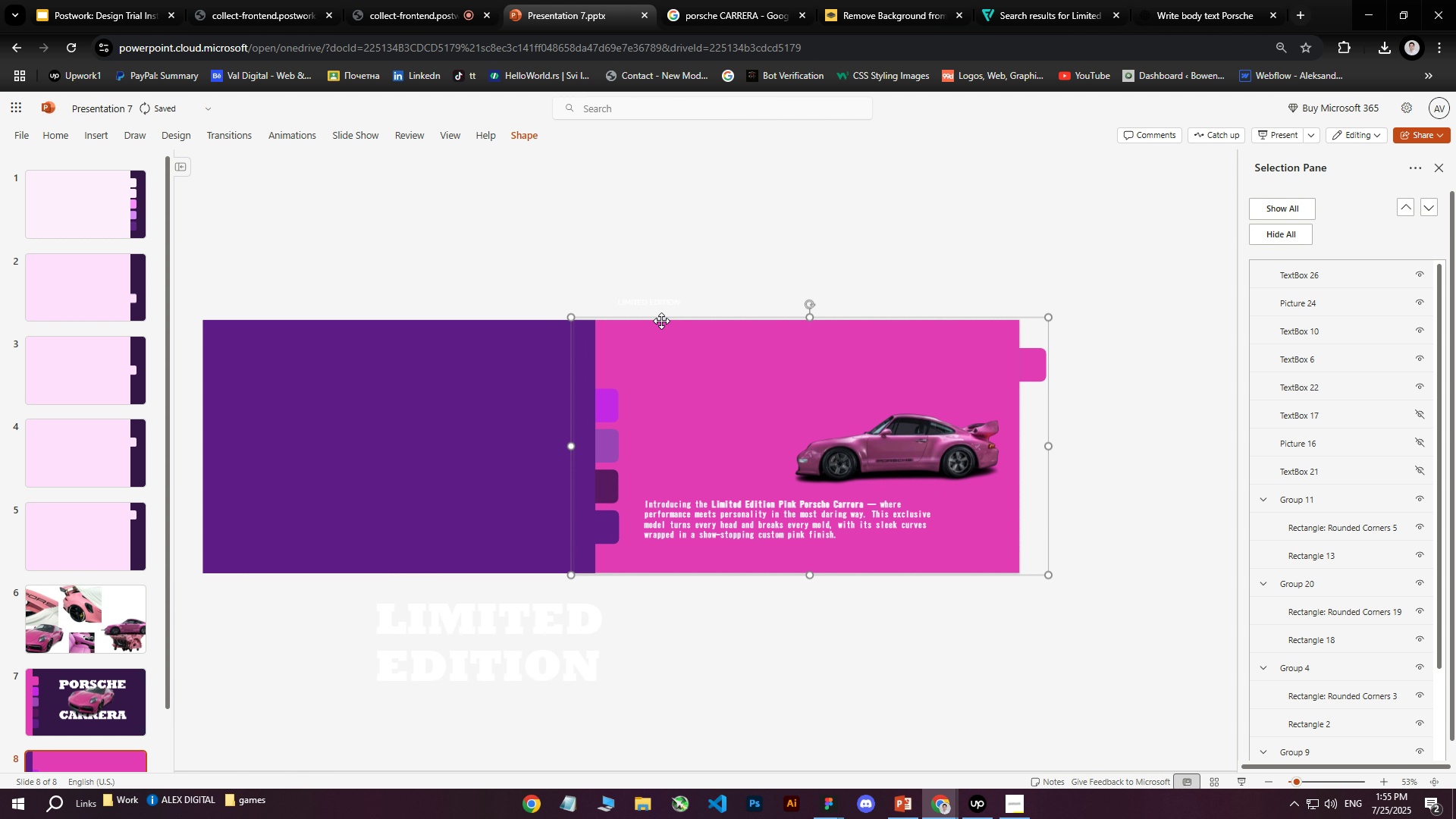 
left_click([635, 339])
 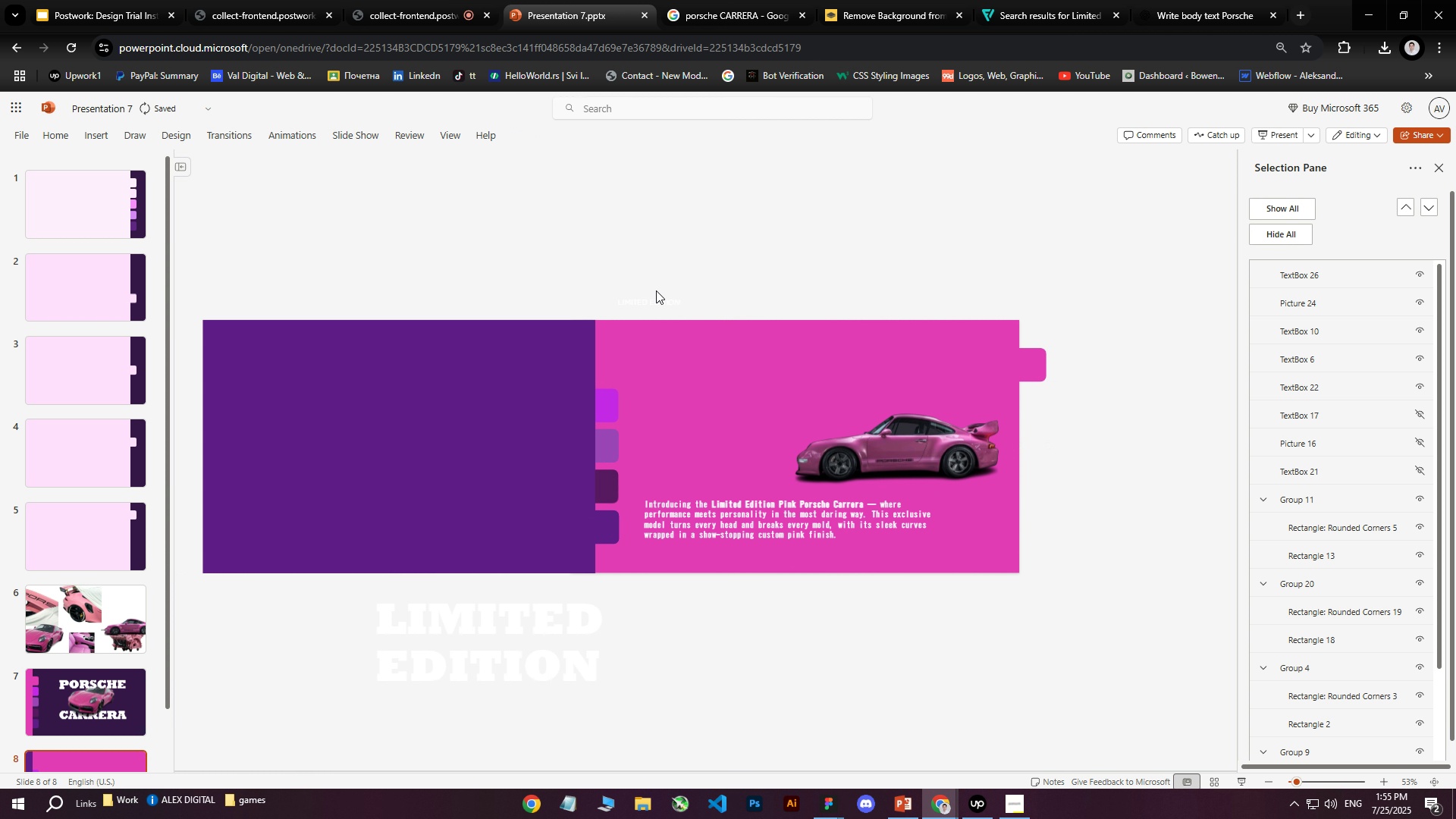 
double_click([645, 298])
 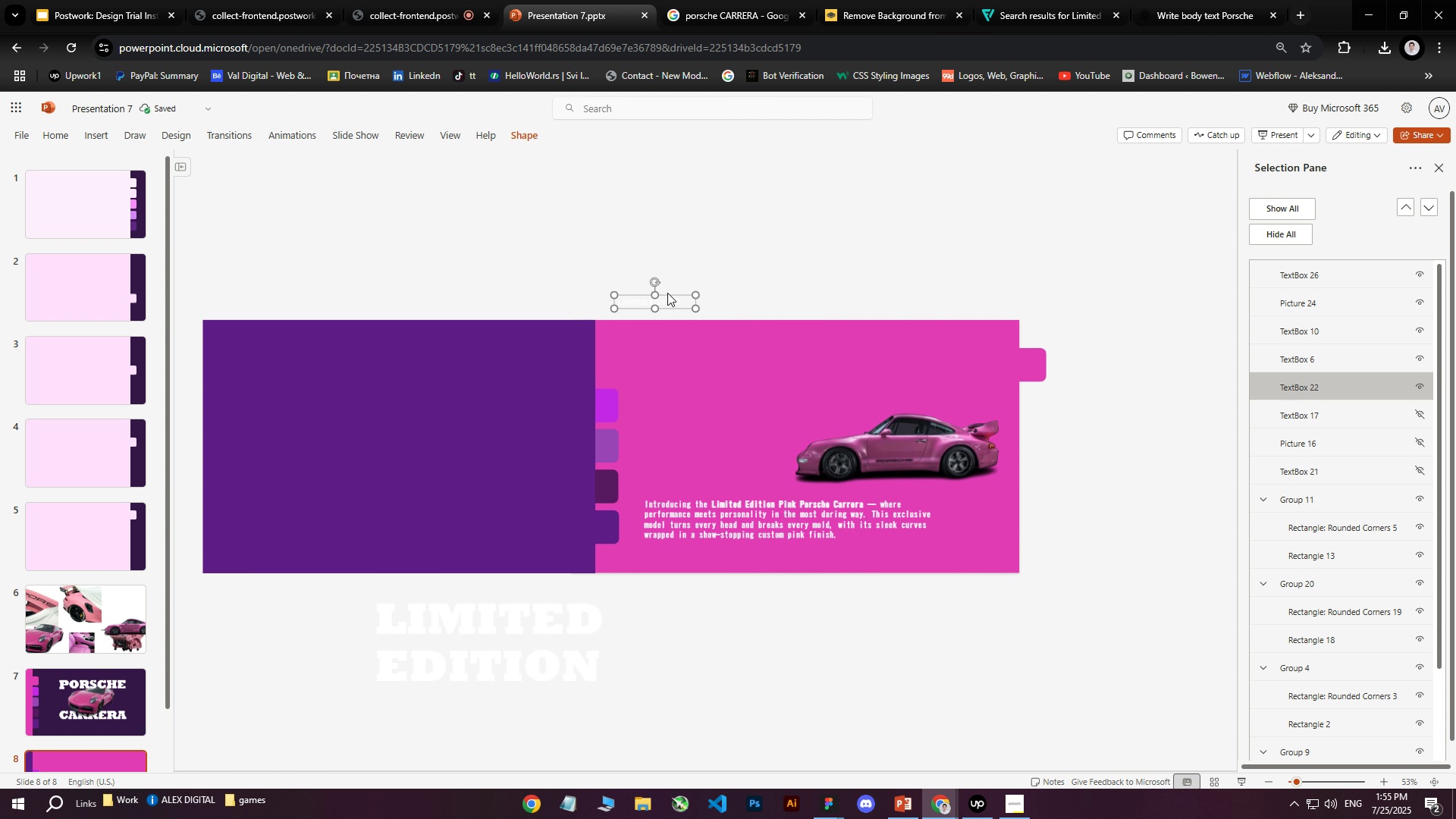 
left_click_drag(start_coordinate=[669, 295], to_coordinate=[641, 231])
 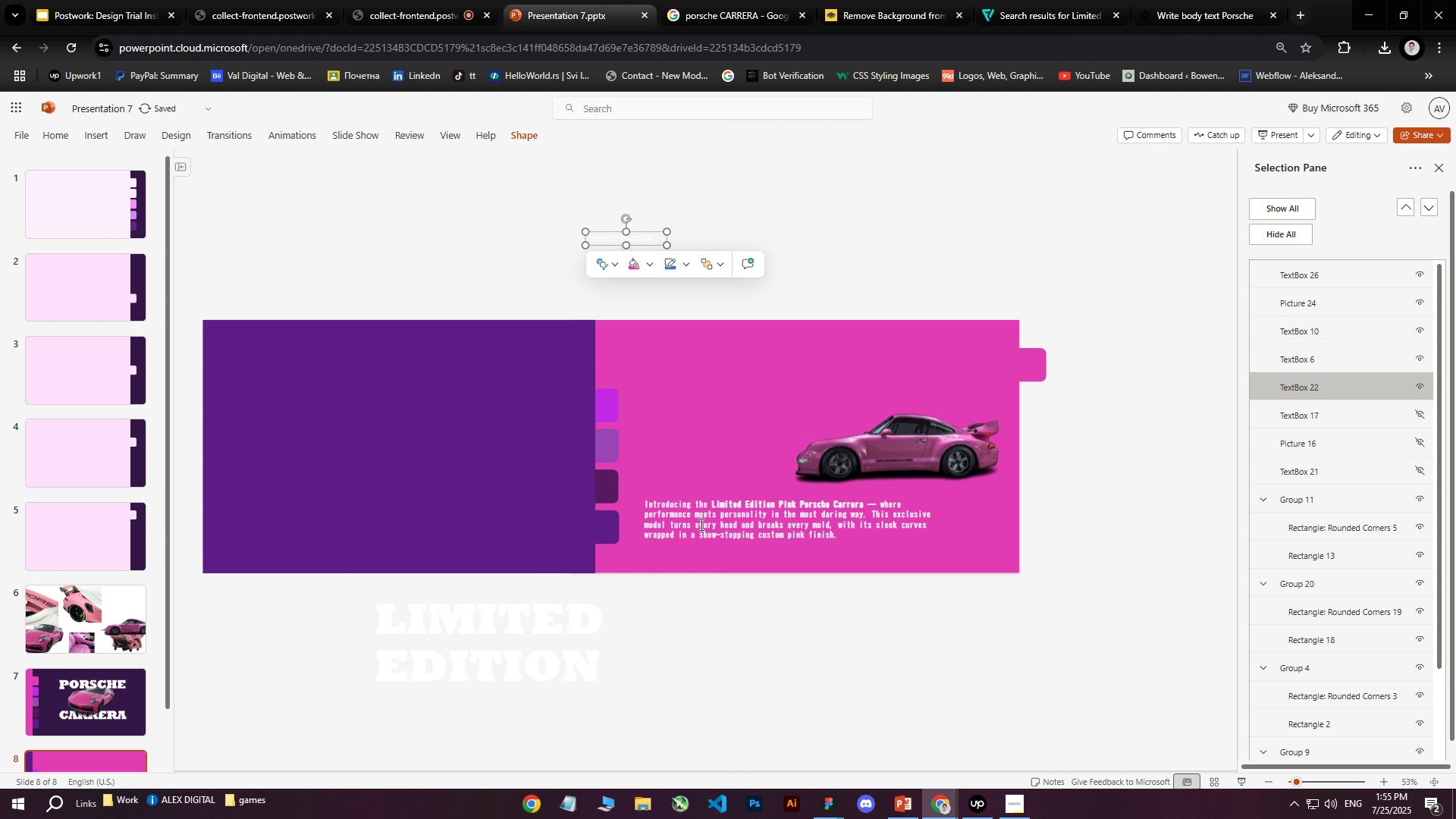 
left_click([699, 527])
 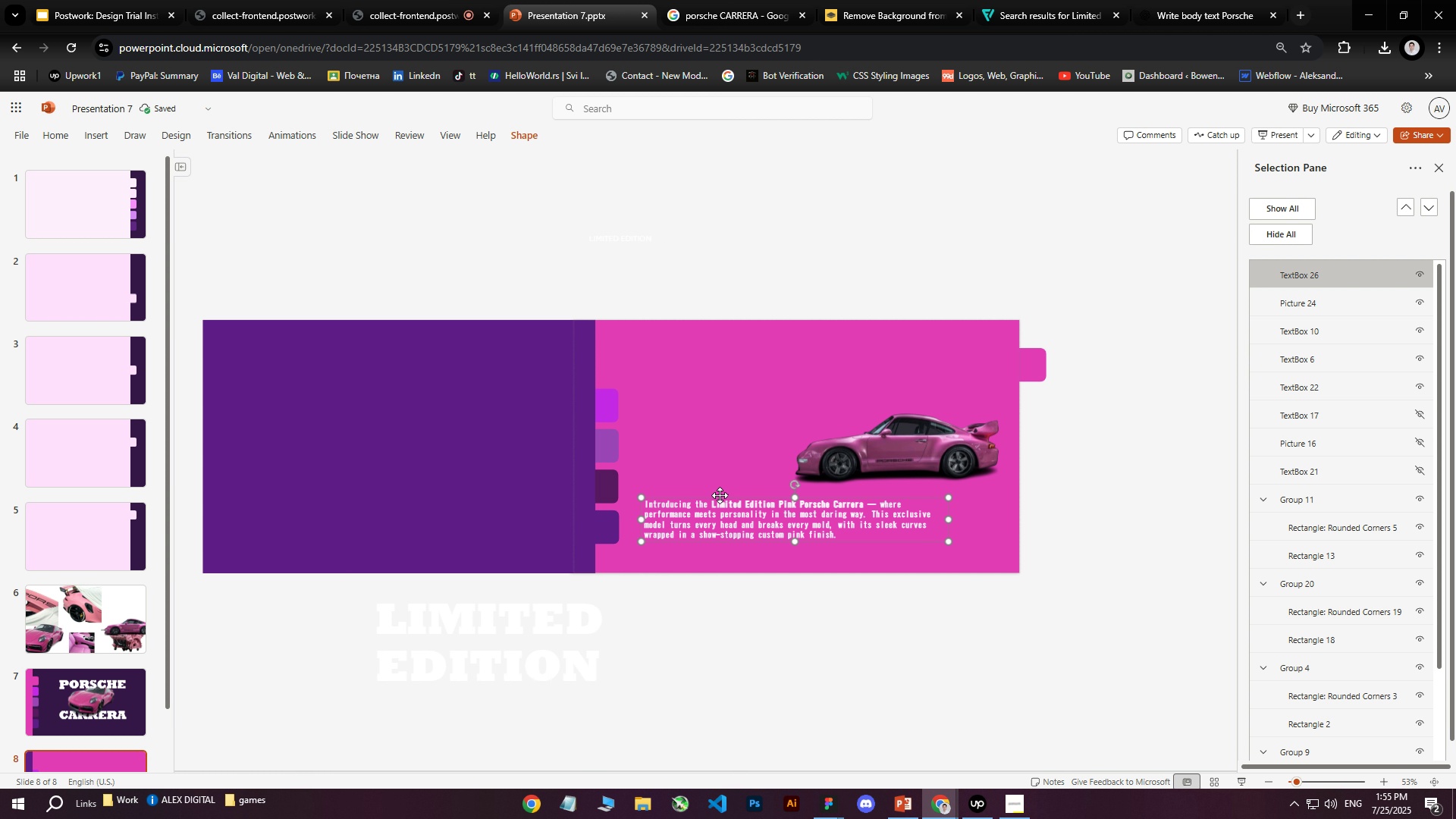 
left_click_drag(start_coordinate=[720, 496], to_coordinate=[727, 366])
 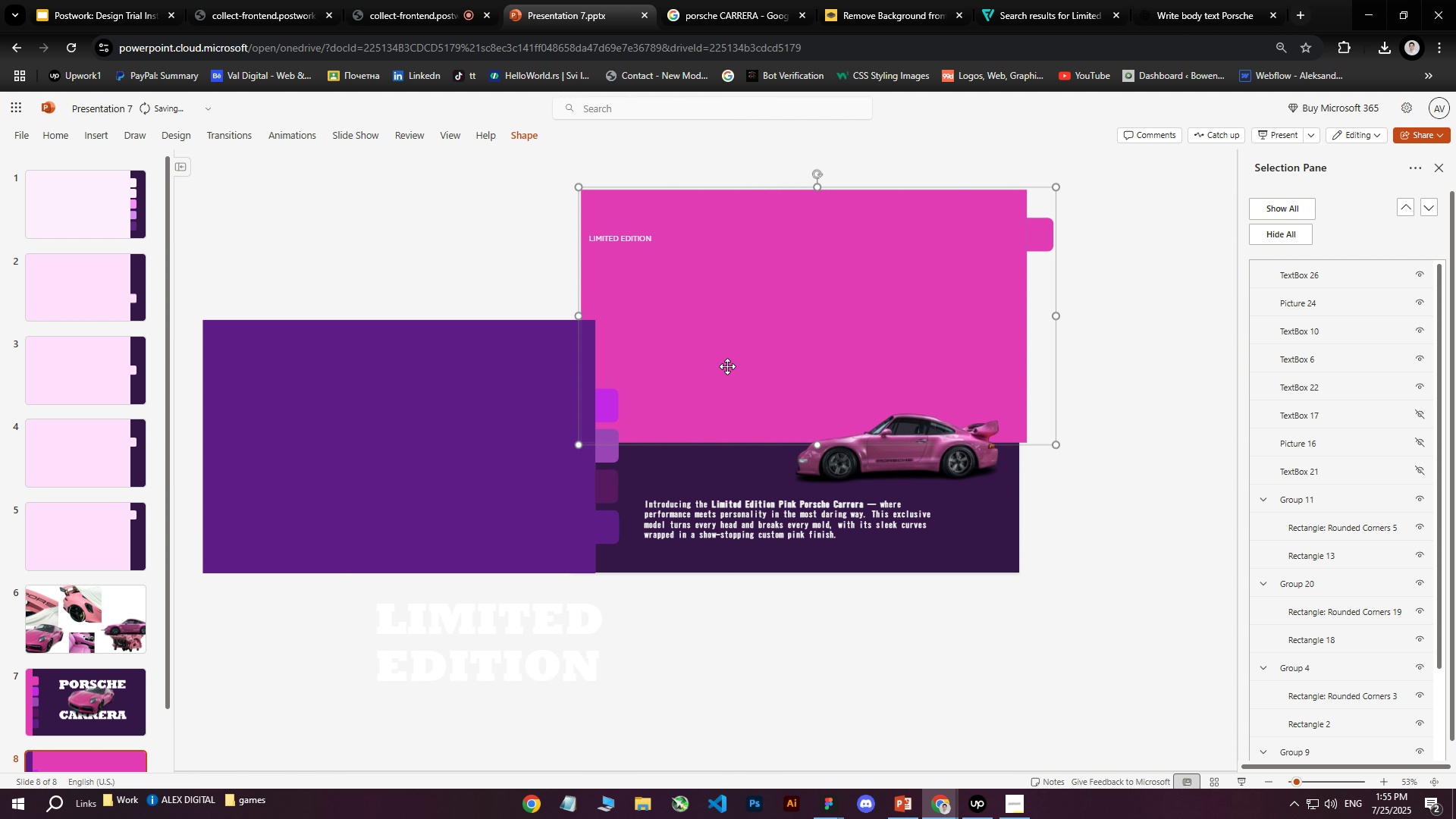 
key(Control+ControlLeft)
 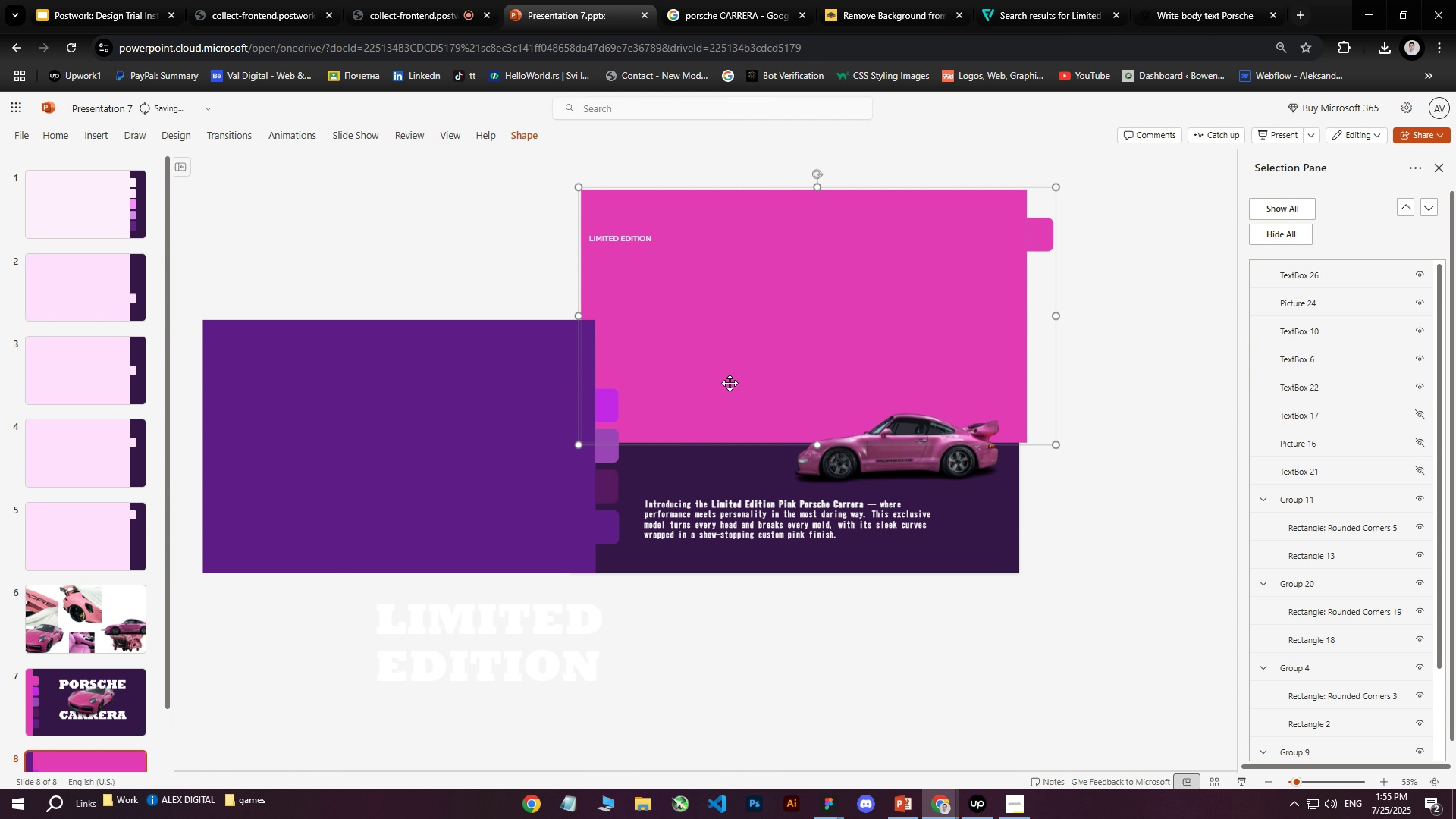 
key(Control+Z)
 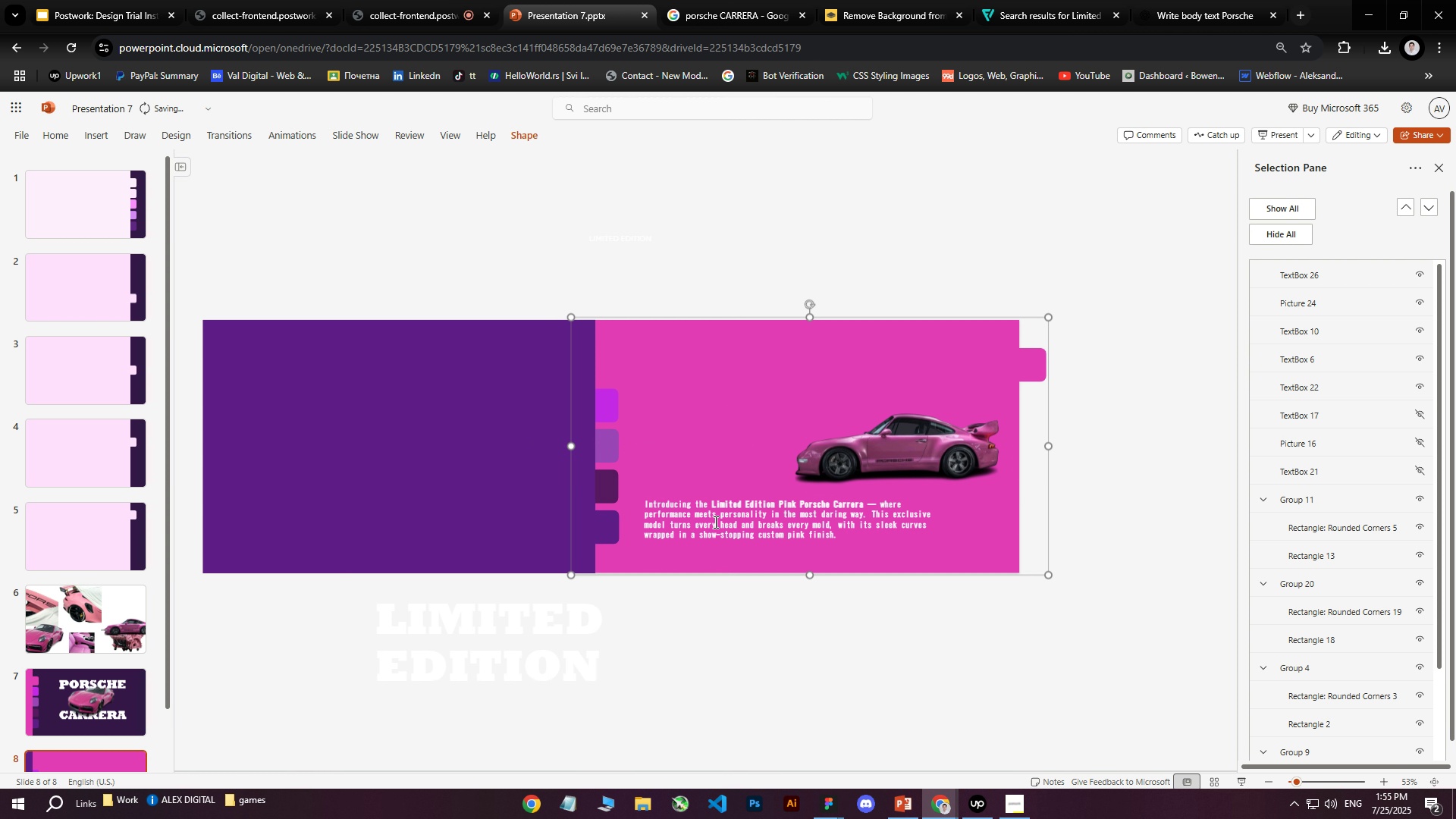 
left_click([714, 521])
 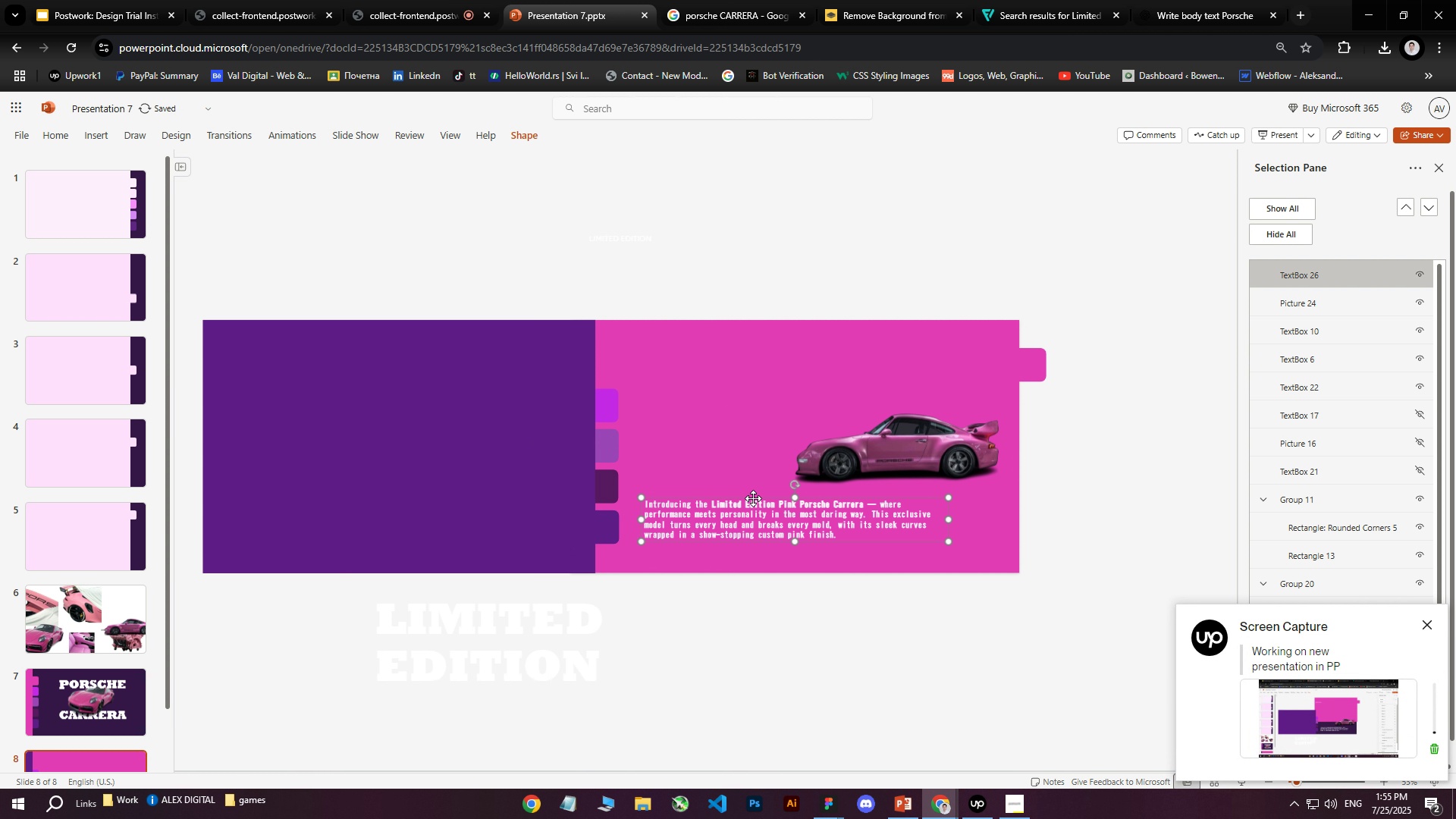 
left_click_drag(start_coordinate=[753, 498], to_coordinate=[742, 377])
 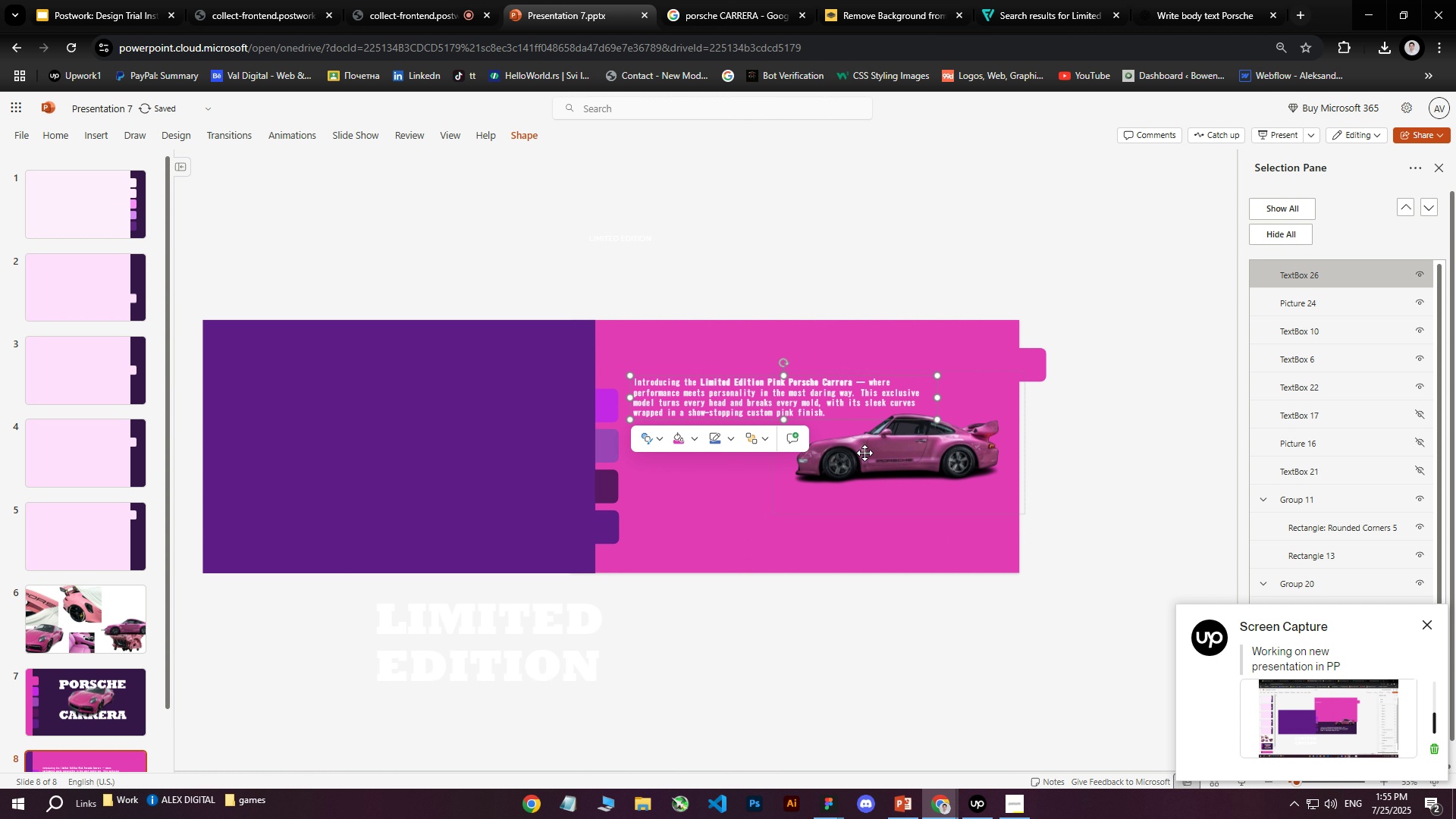 
left_click([864, 453])
 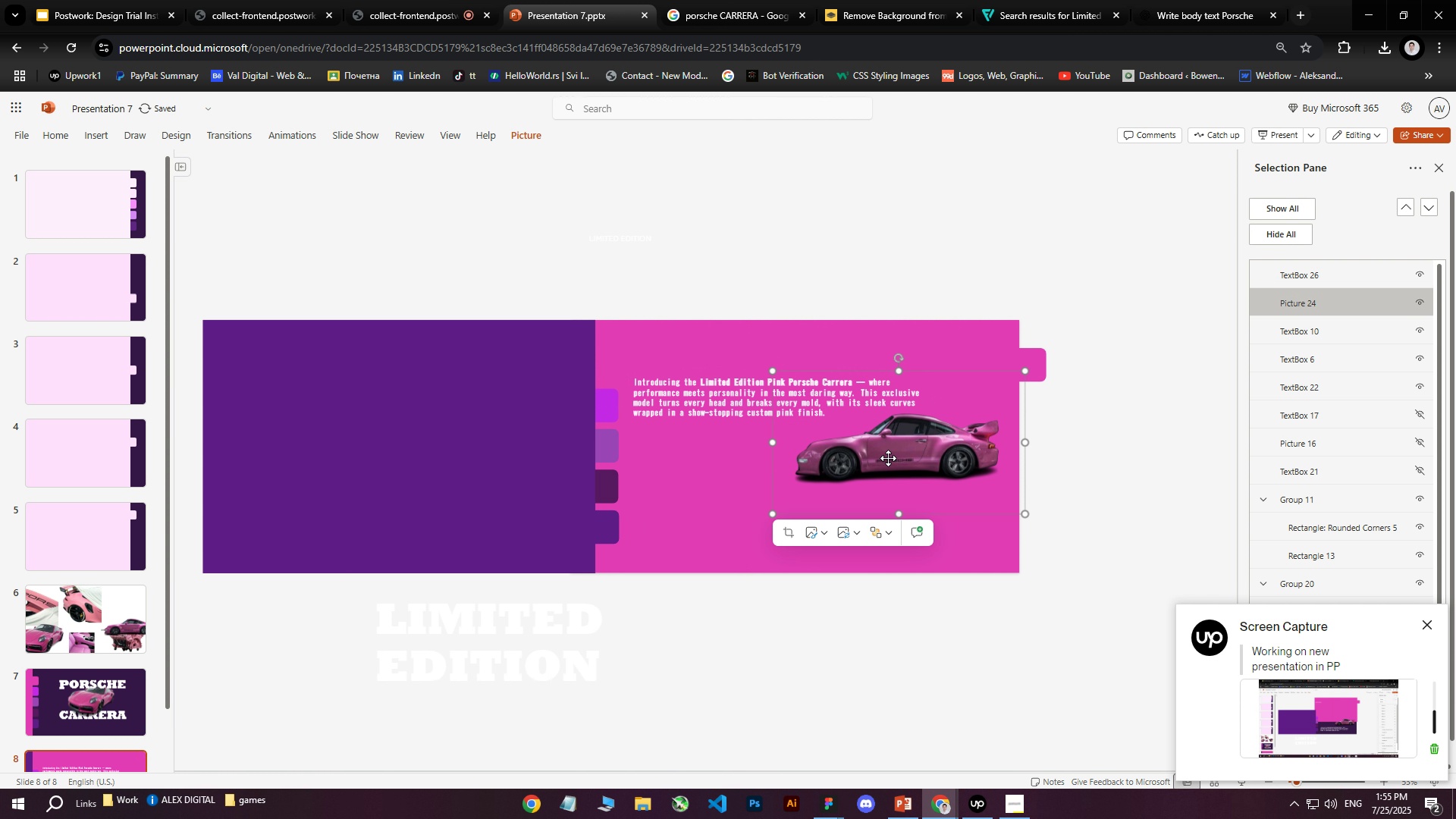 
left_click_drag(start_coordinate=[890, 458], to_coordinate=[885, 504])
 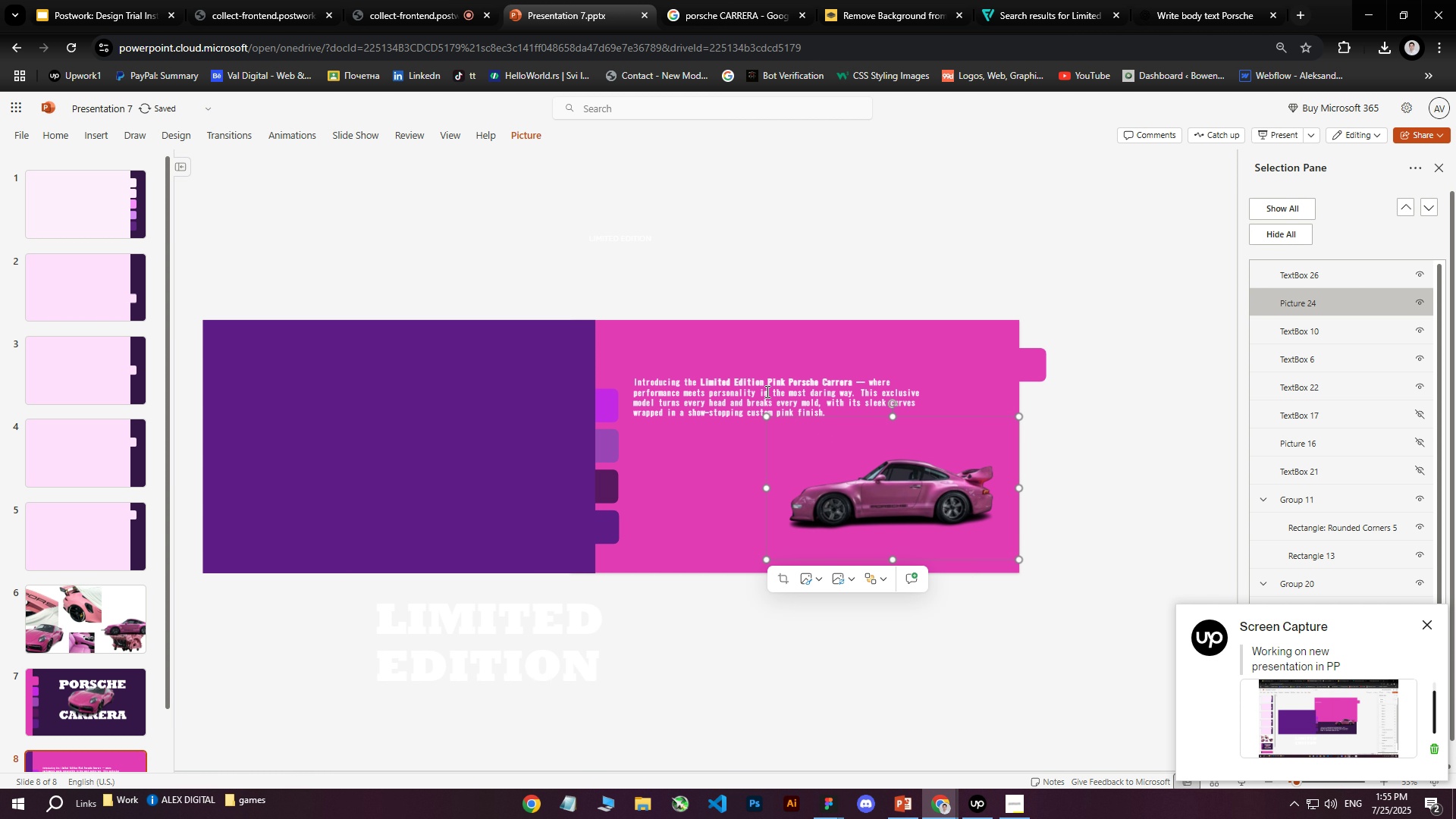 
left_click([766, 391])
 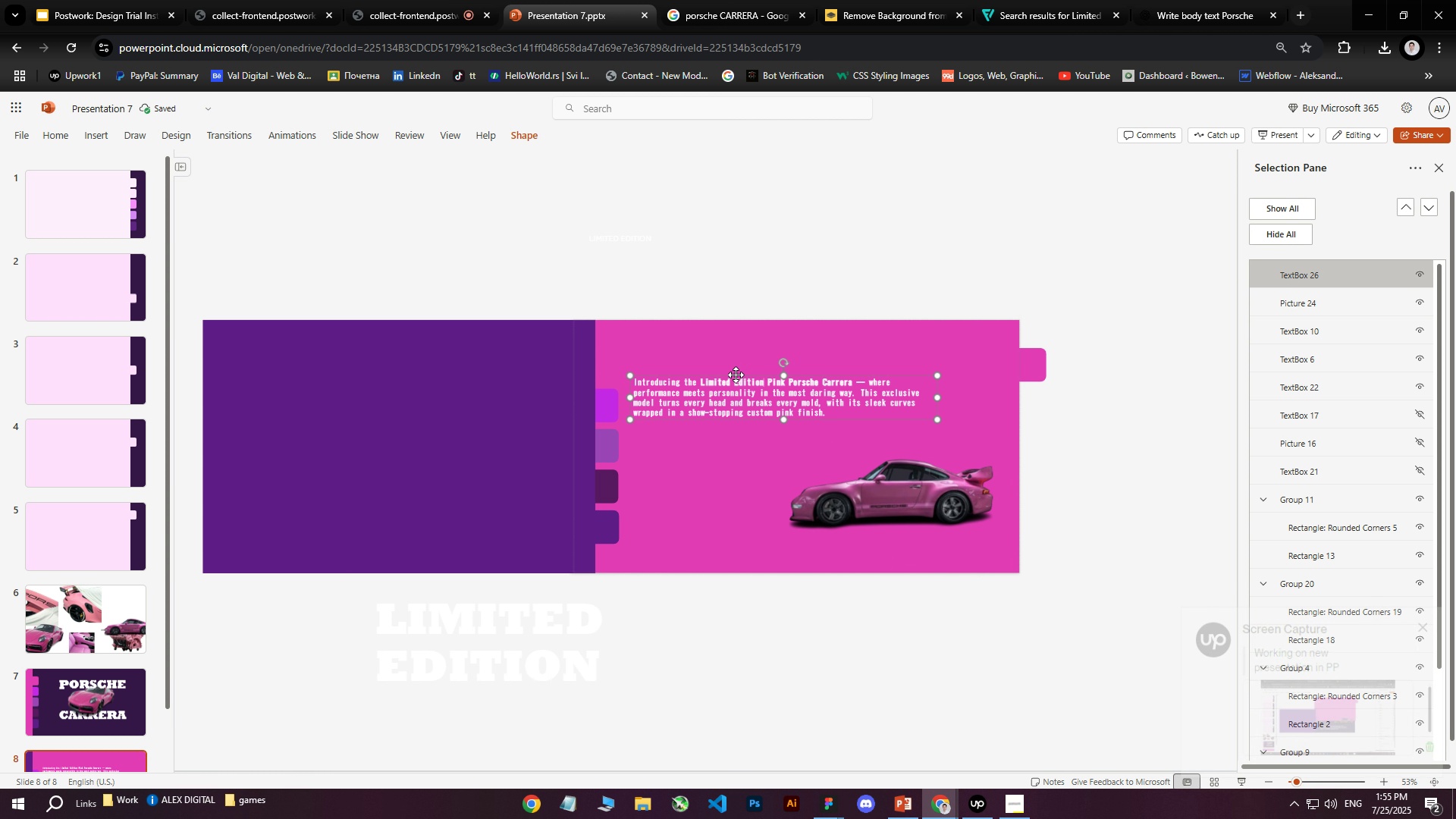 
left_click_drag(start_coordinate=[736, 375], to_coordinate=[761, 384])
 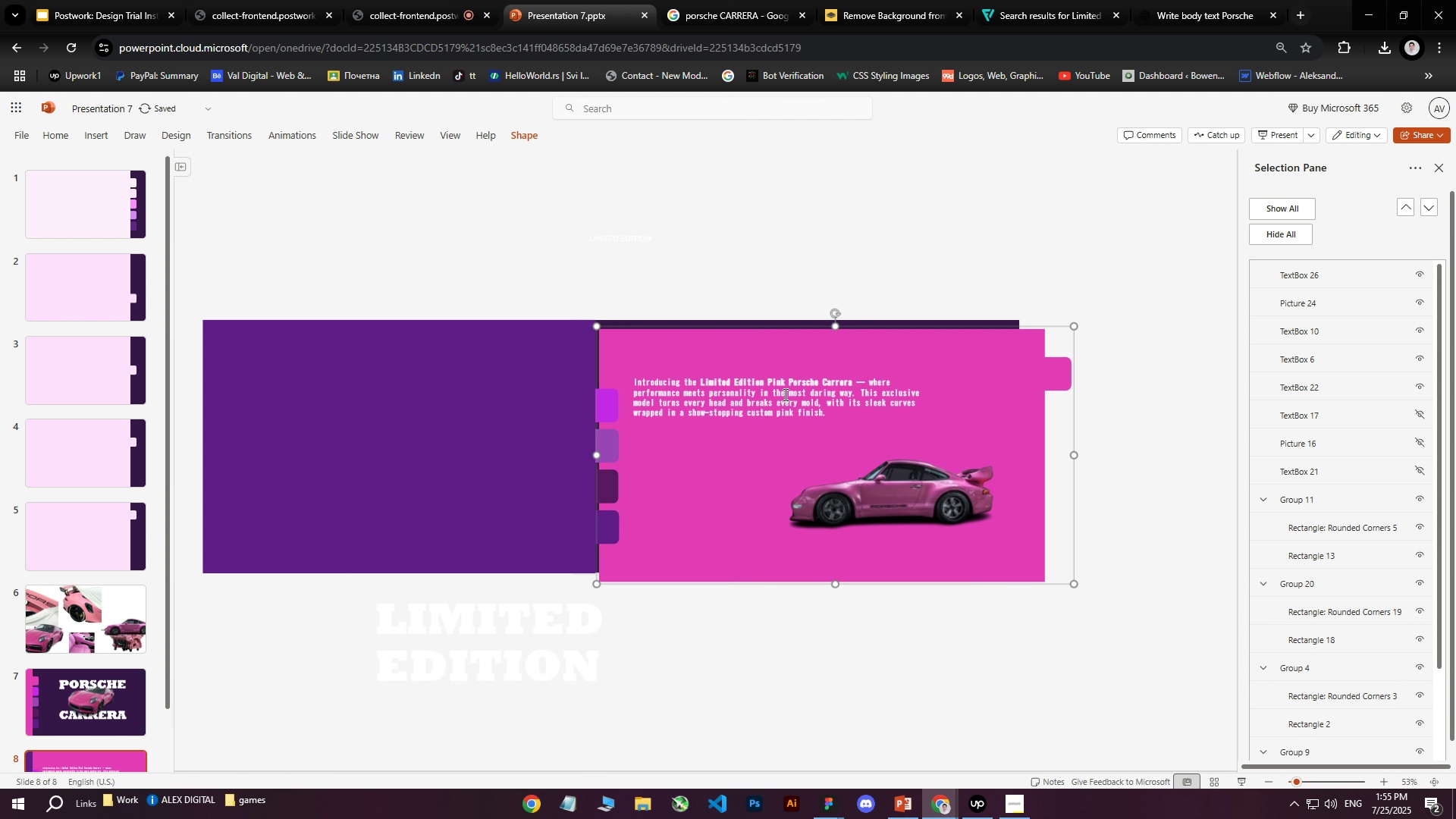 
key(Control+ControlLeft)
 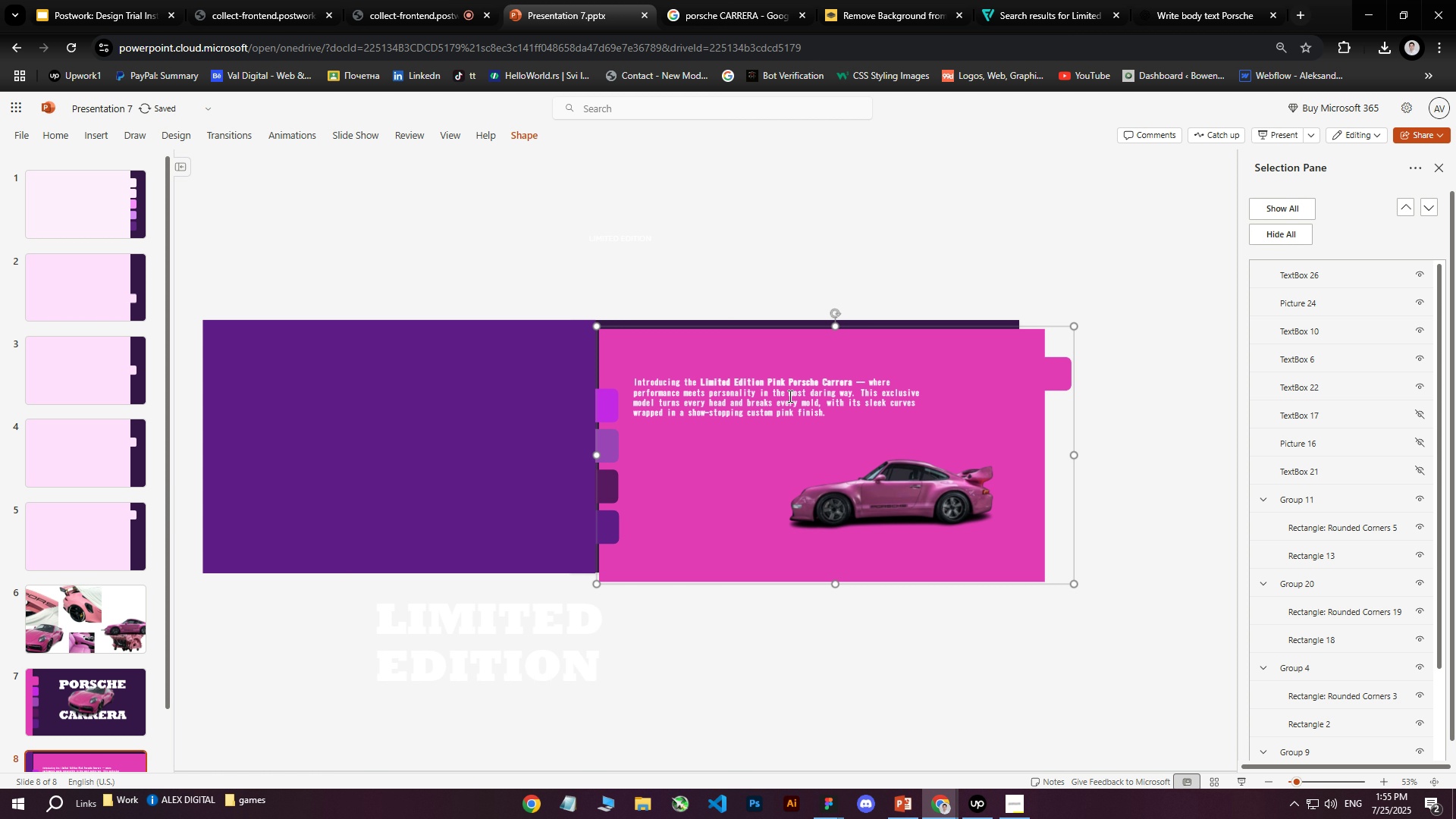 
key(Control+Z)
 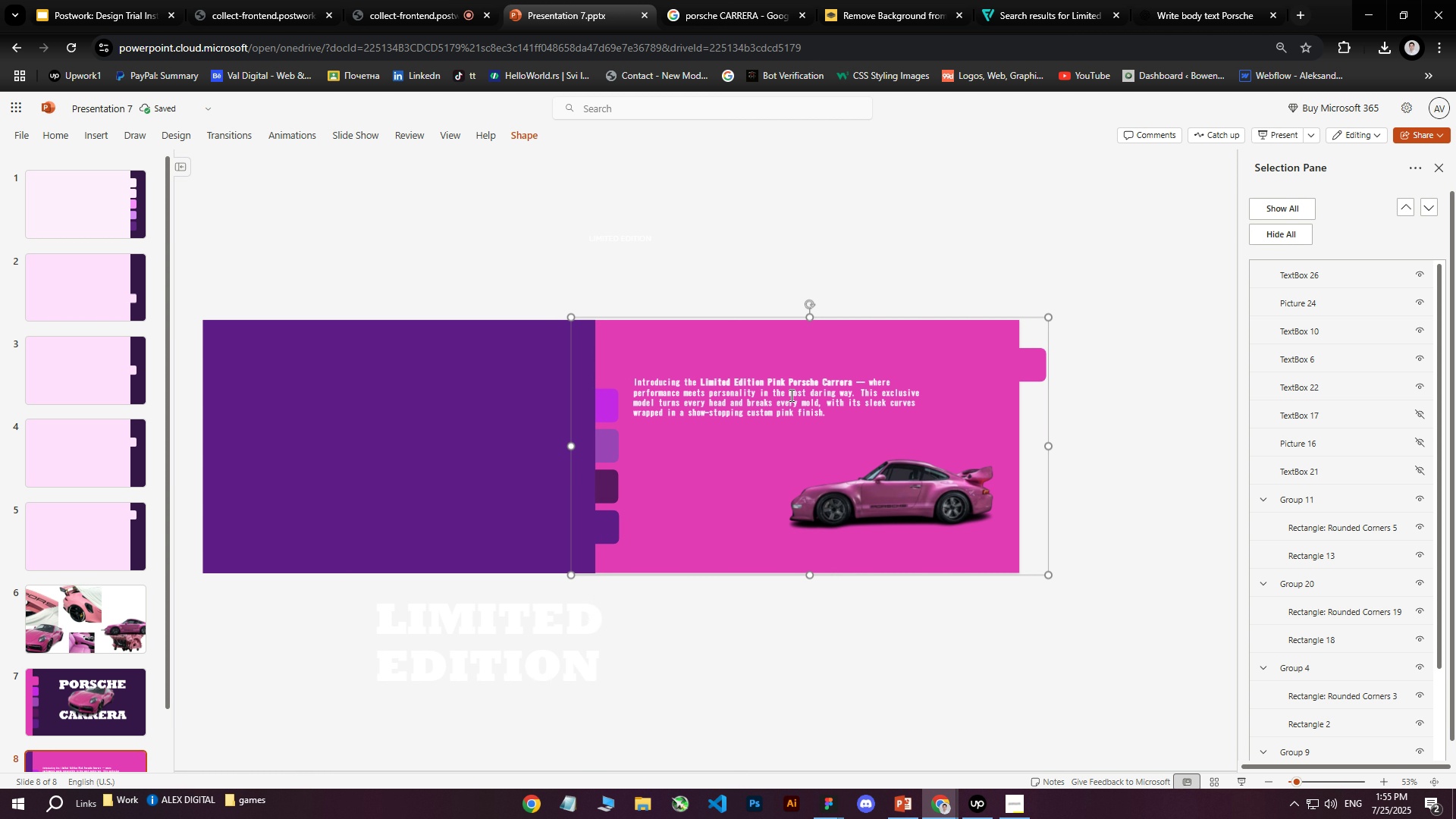 
left_click([829, 800])
 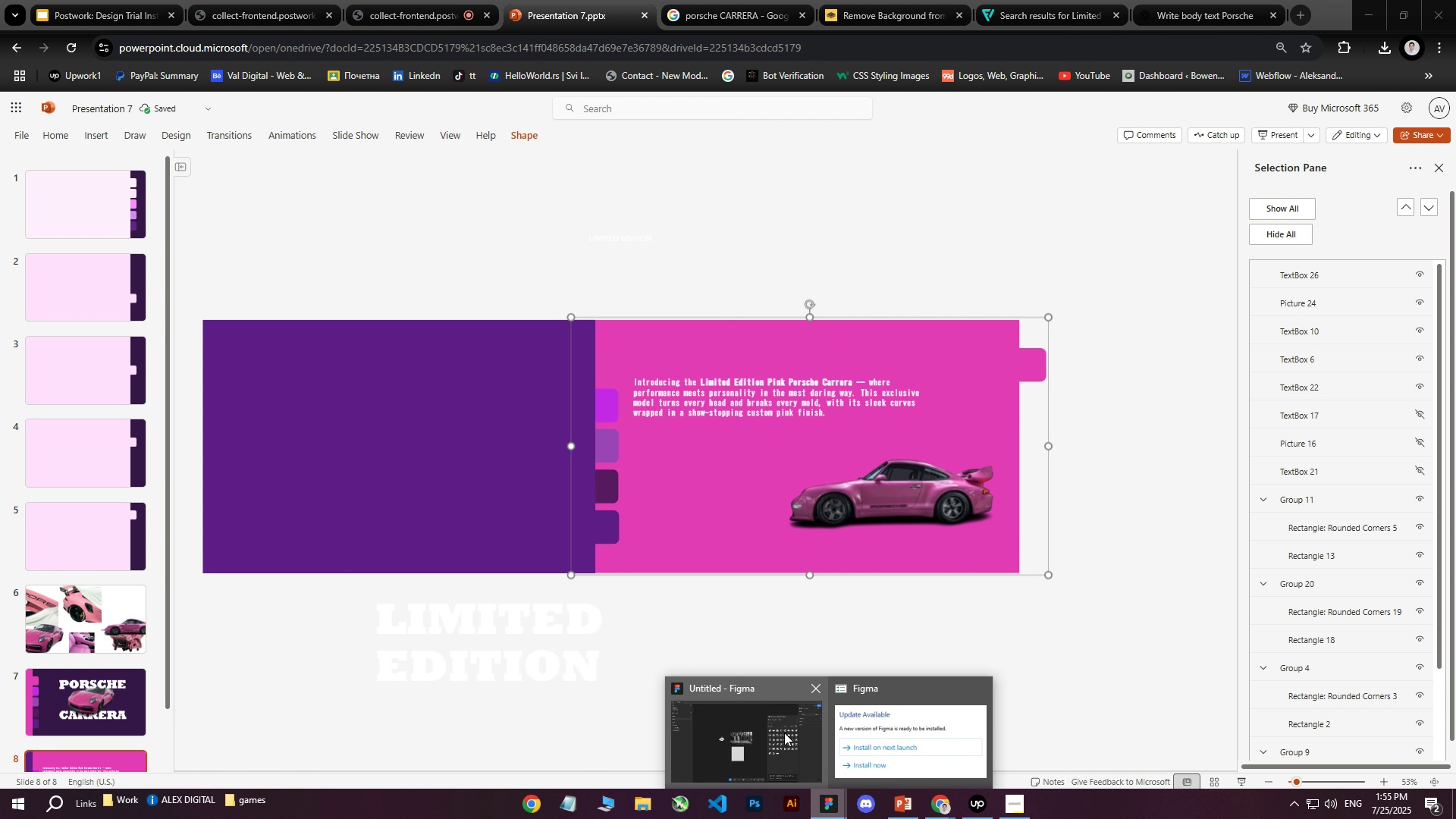 
left_click([783, 733])
 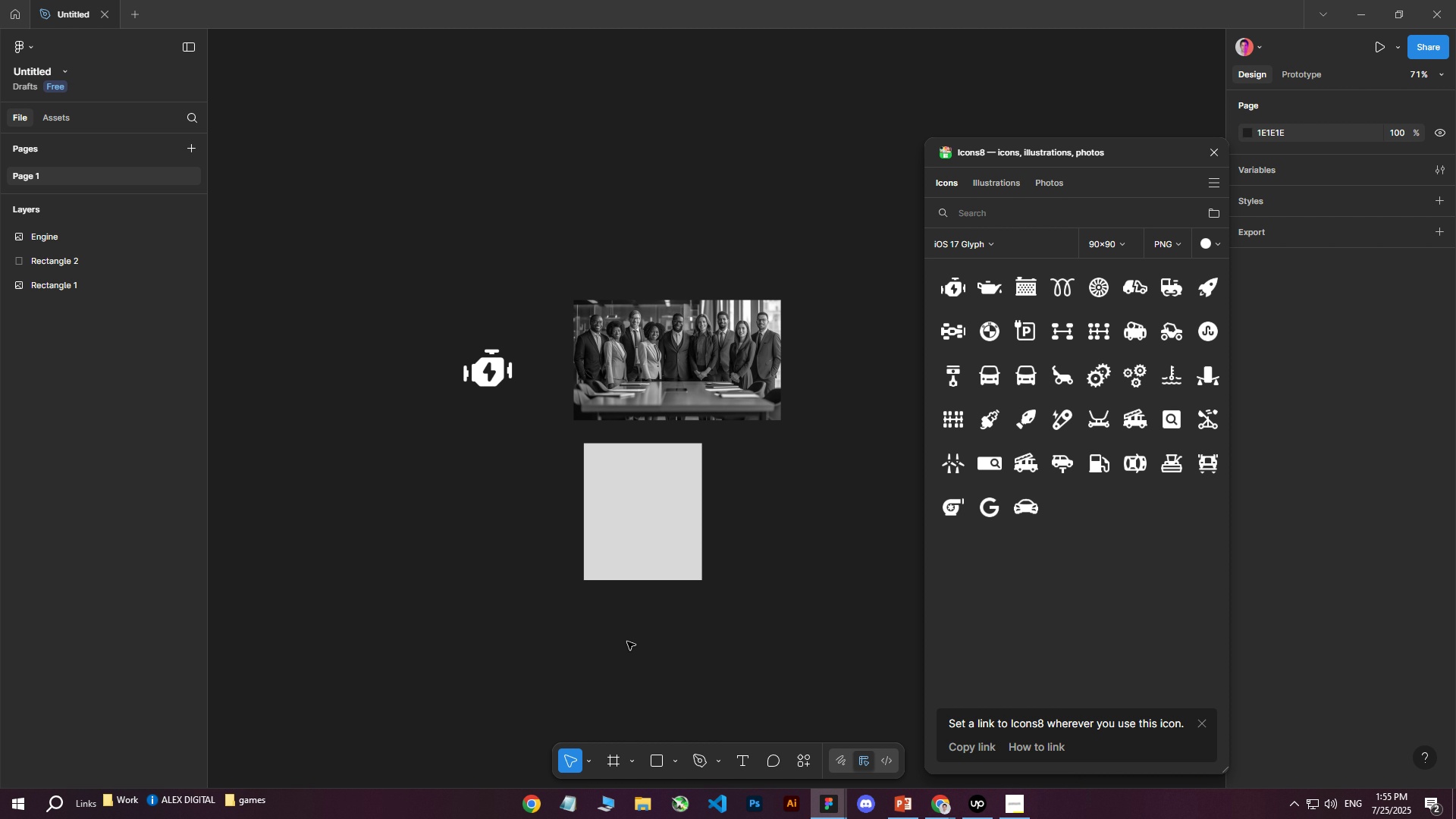 
left_click([497, 586])
 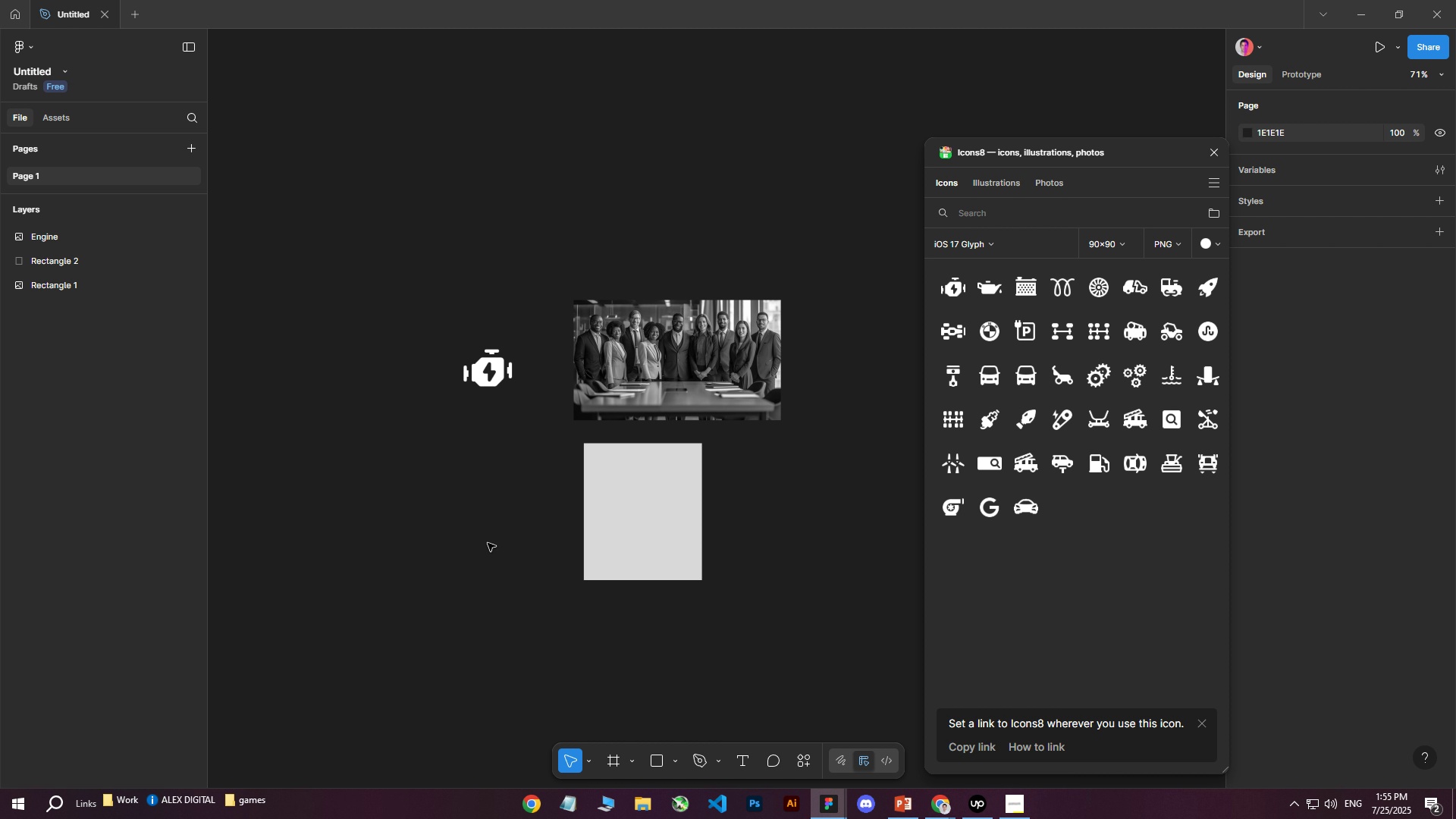 
scroll: coordinate [488, 540], scroll_direction: down, amount: 4.0
 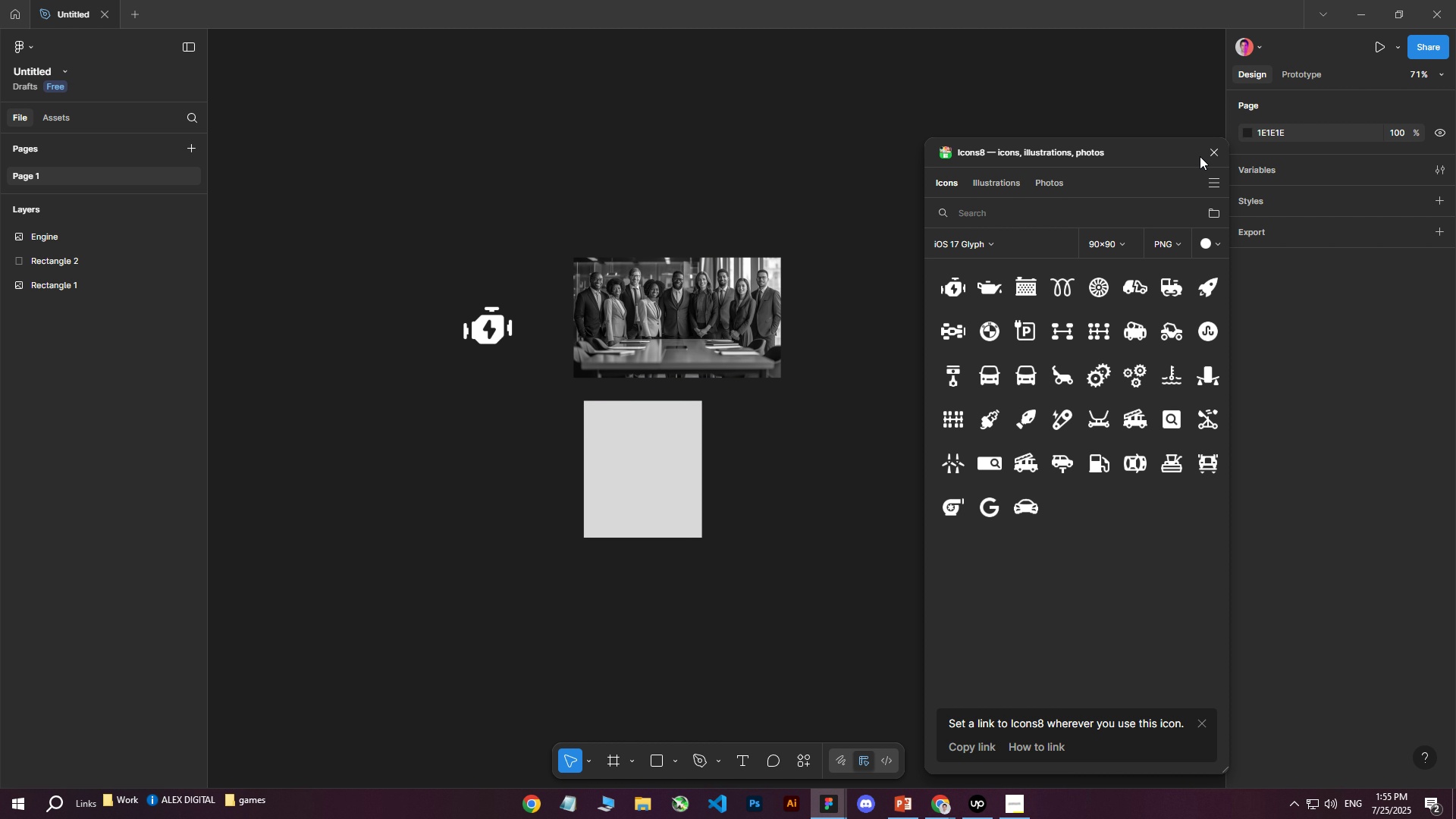 
left_click([1212, 147])
 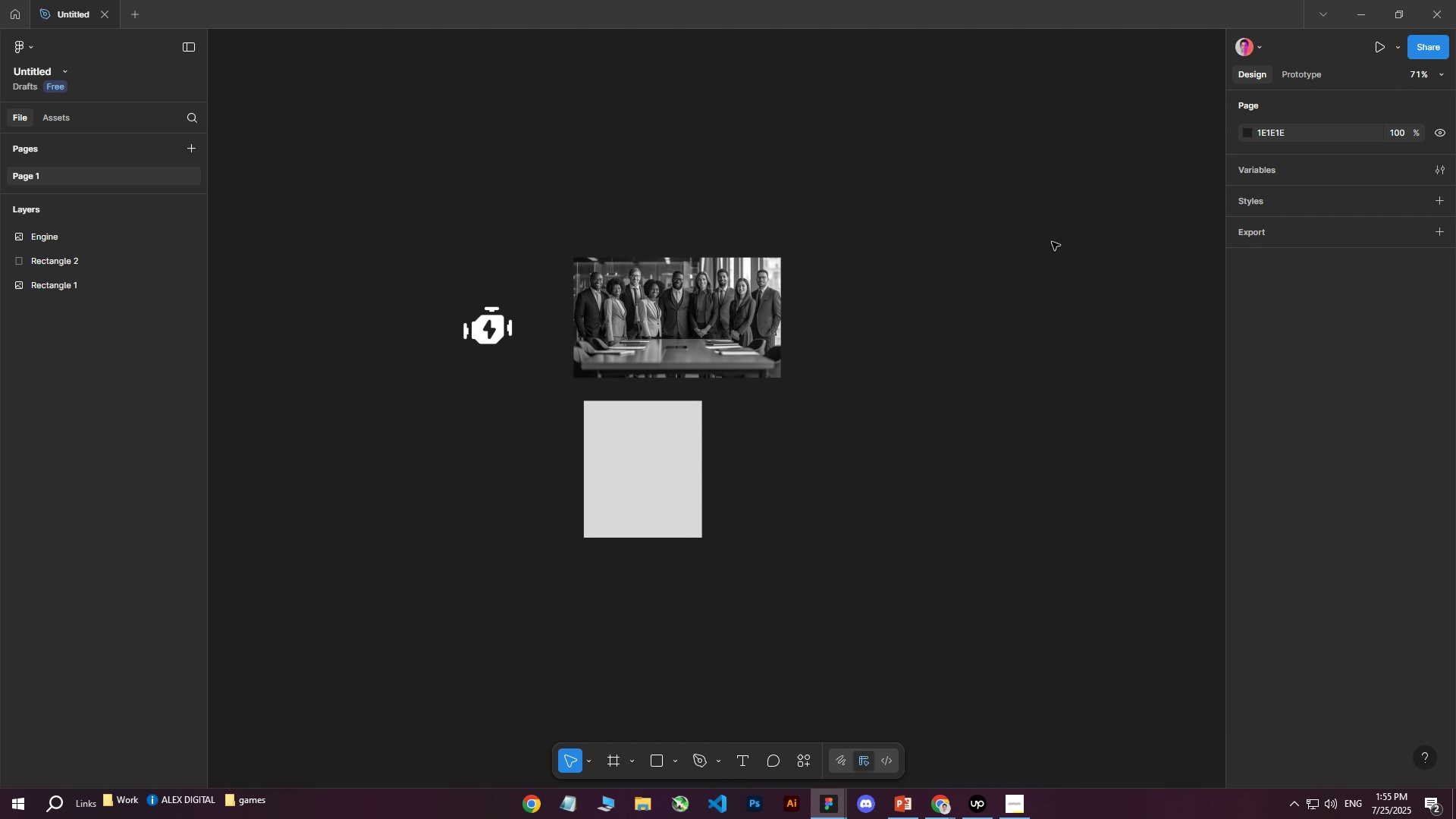 
key(Escape)
 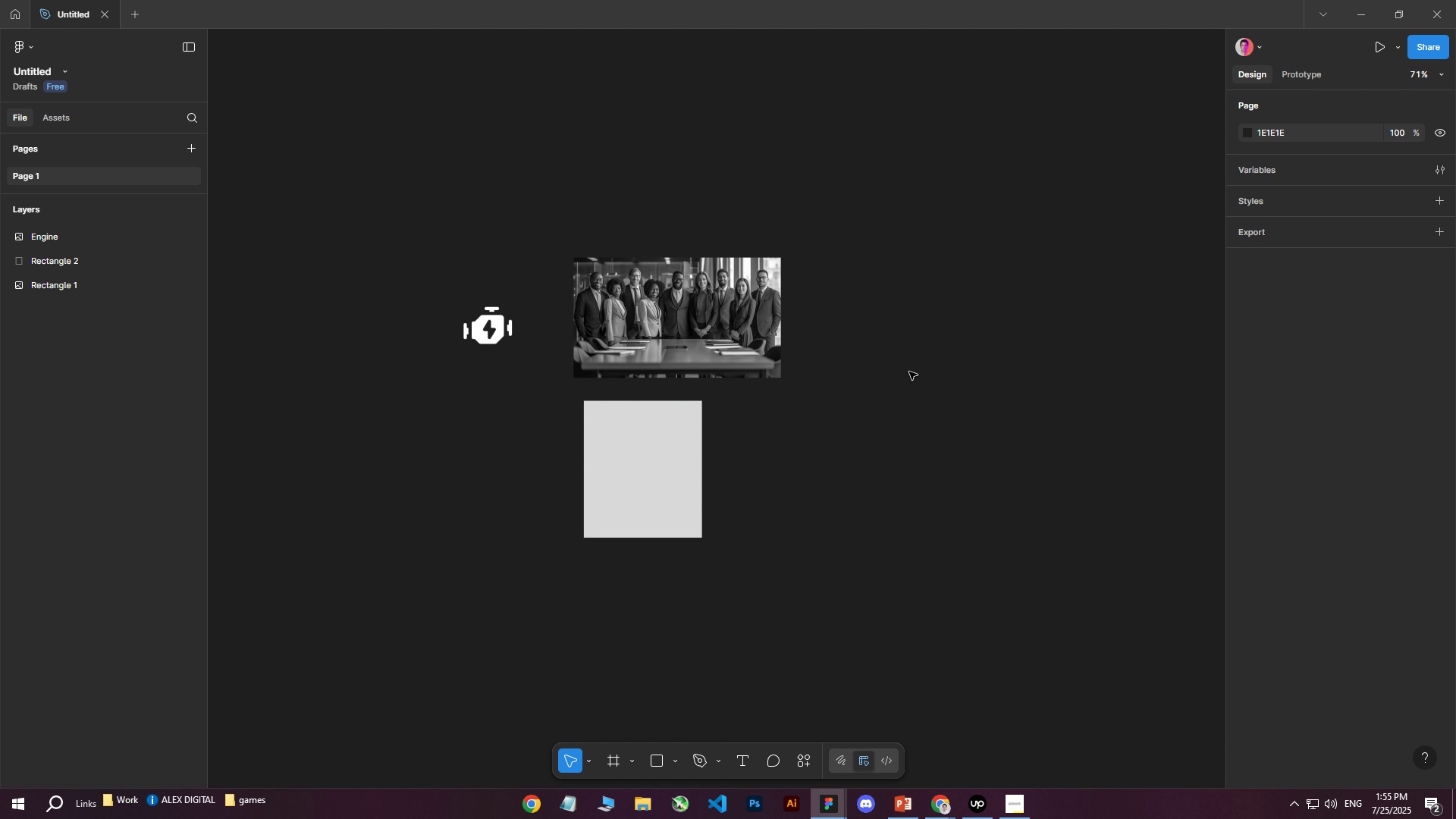 
left_click([909, 372])
 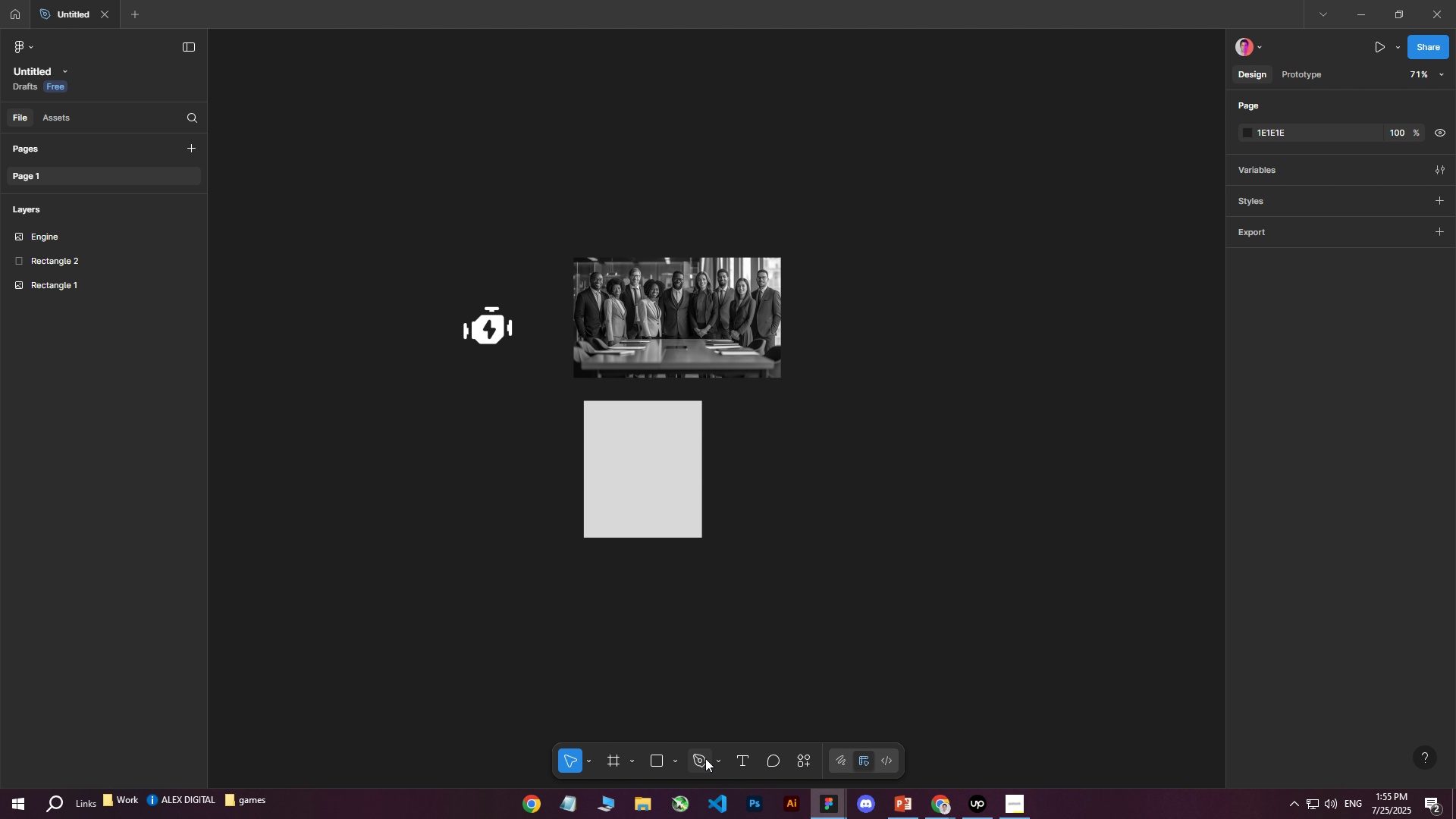 
left_click([742, 760])
 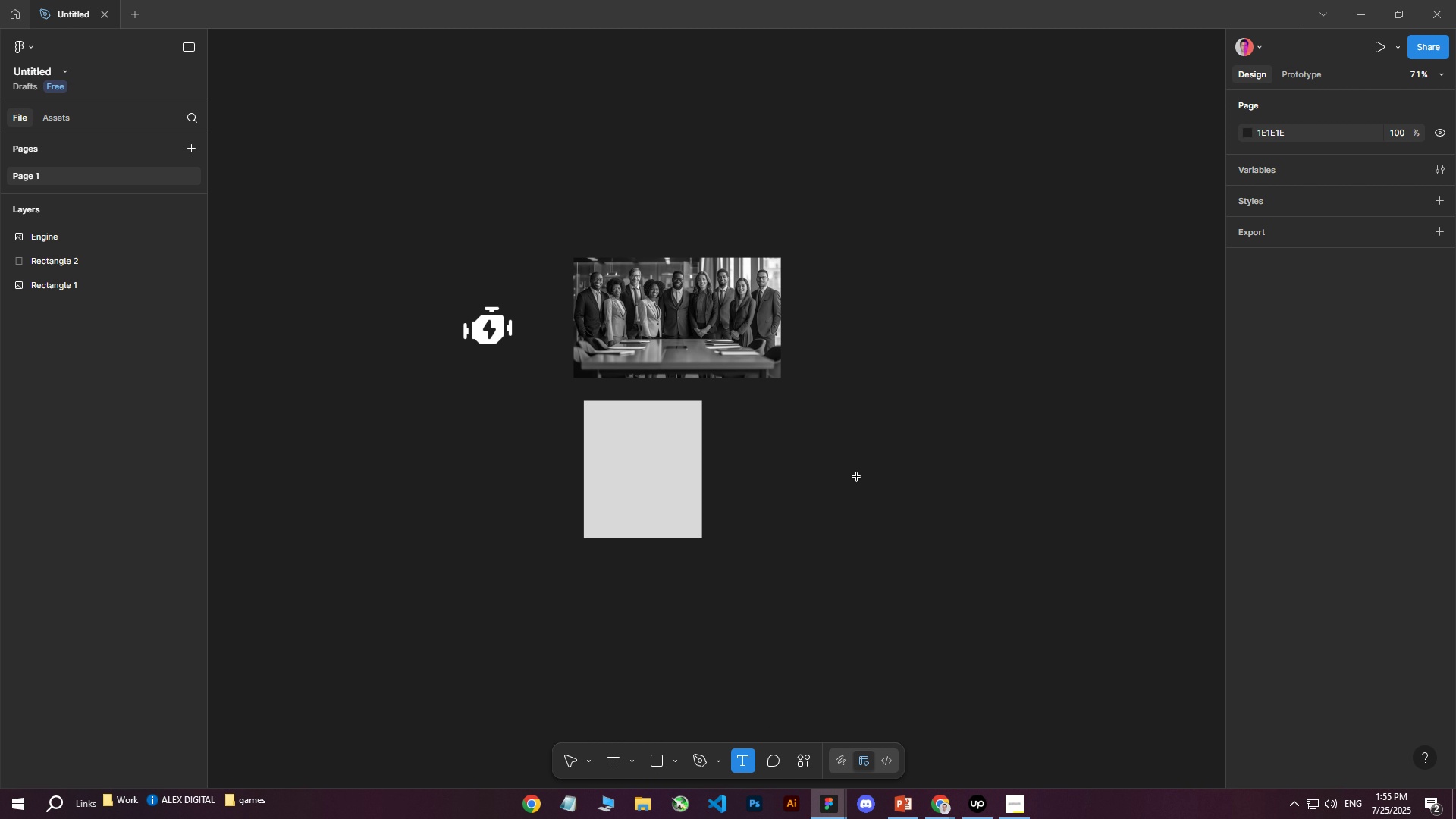 
left_click_drag(start_coordinate=[827, 419], to_coordinate=[1005, 504])
 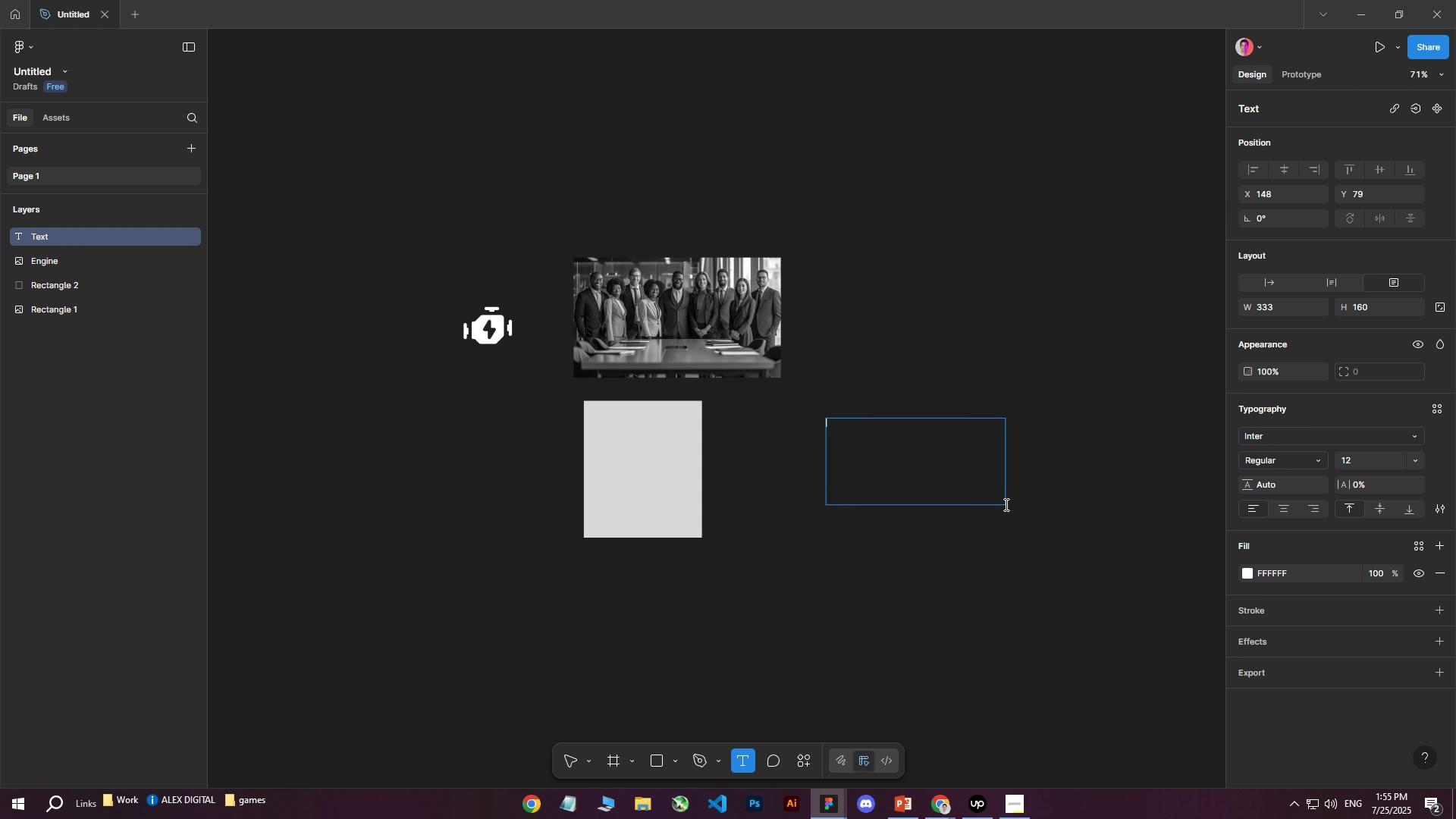 
type(LIMITED EDITION)
 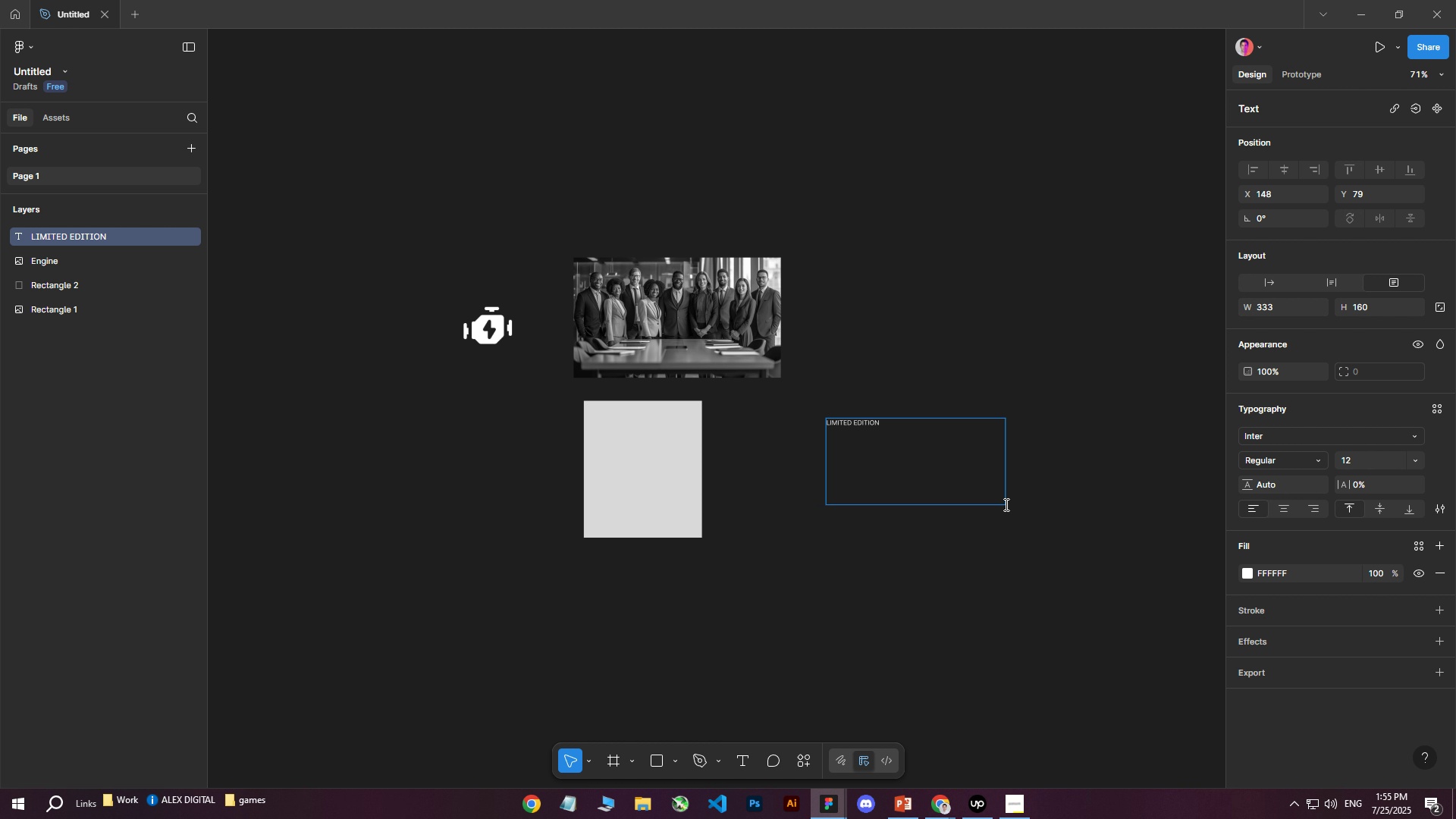 
left_click([1021, 547])
 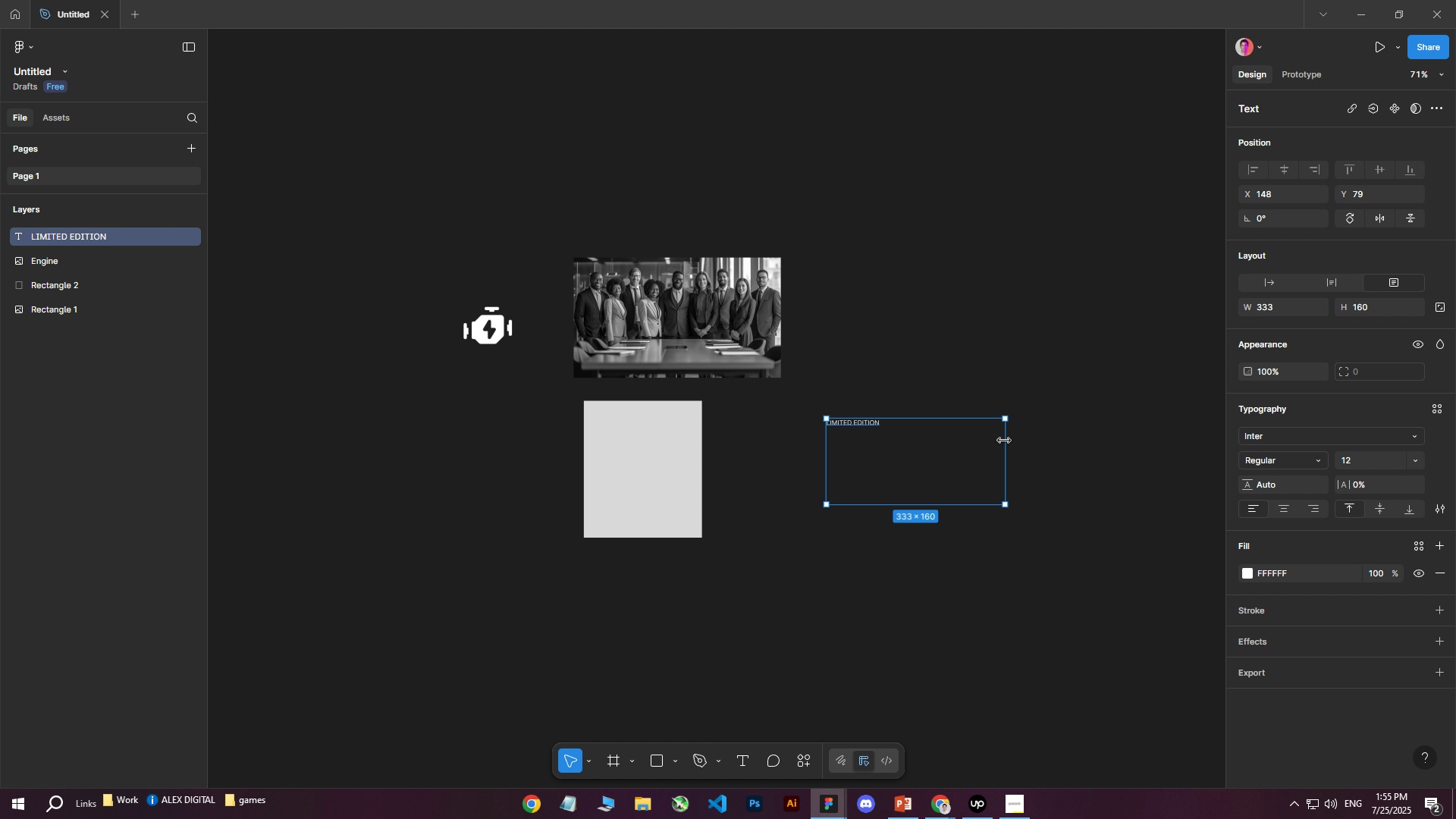 
double_click([1005, 441])
 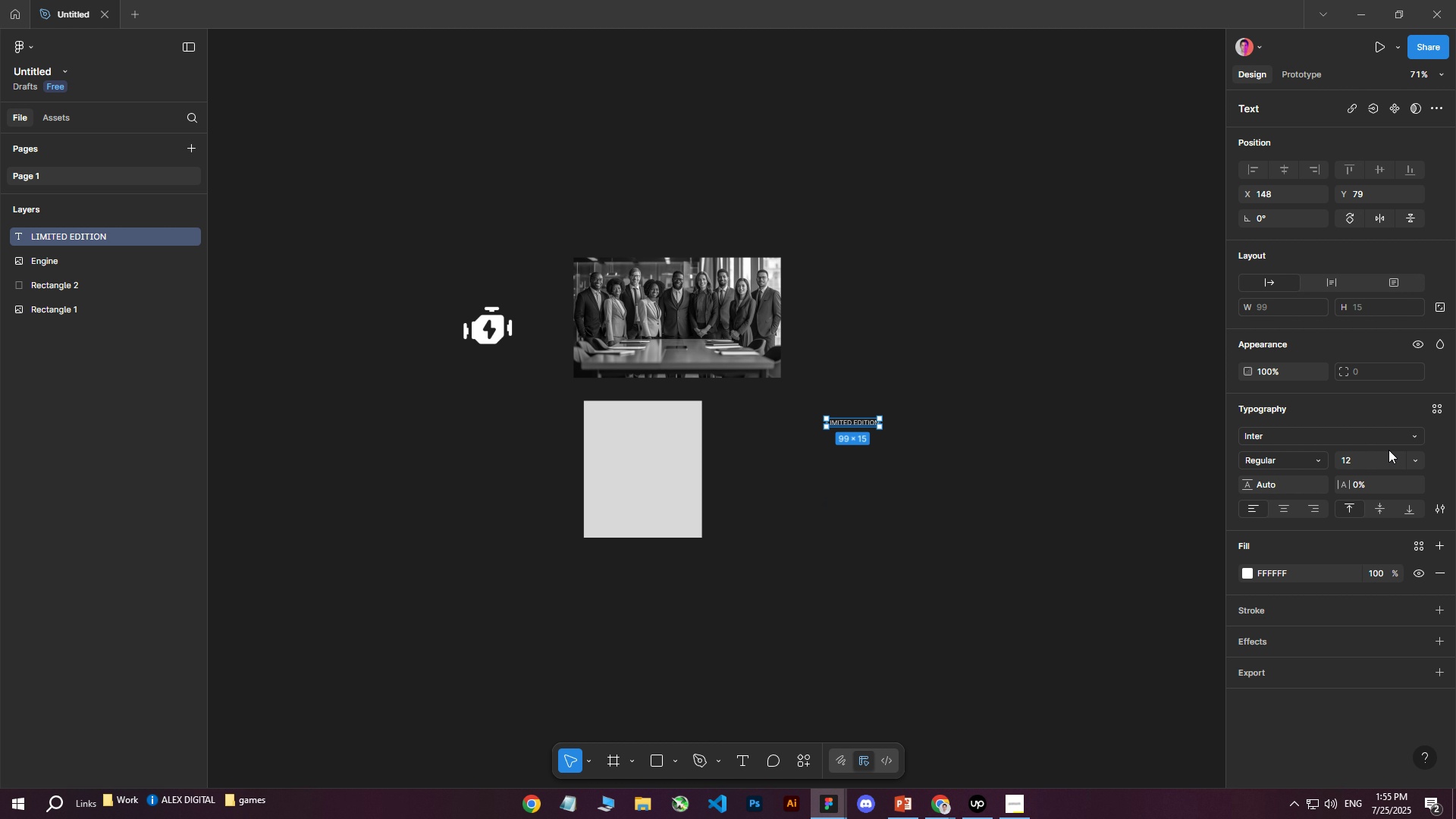 
double_click([1420, 463])
 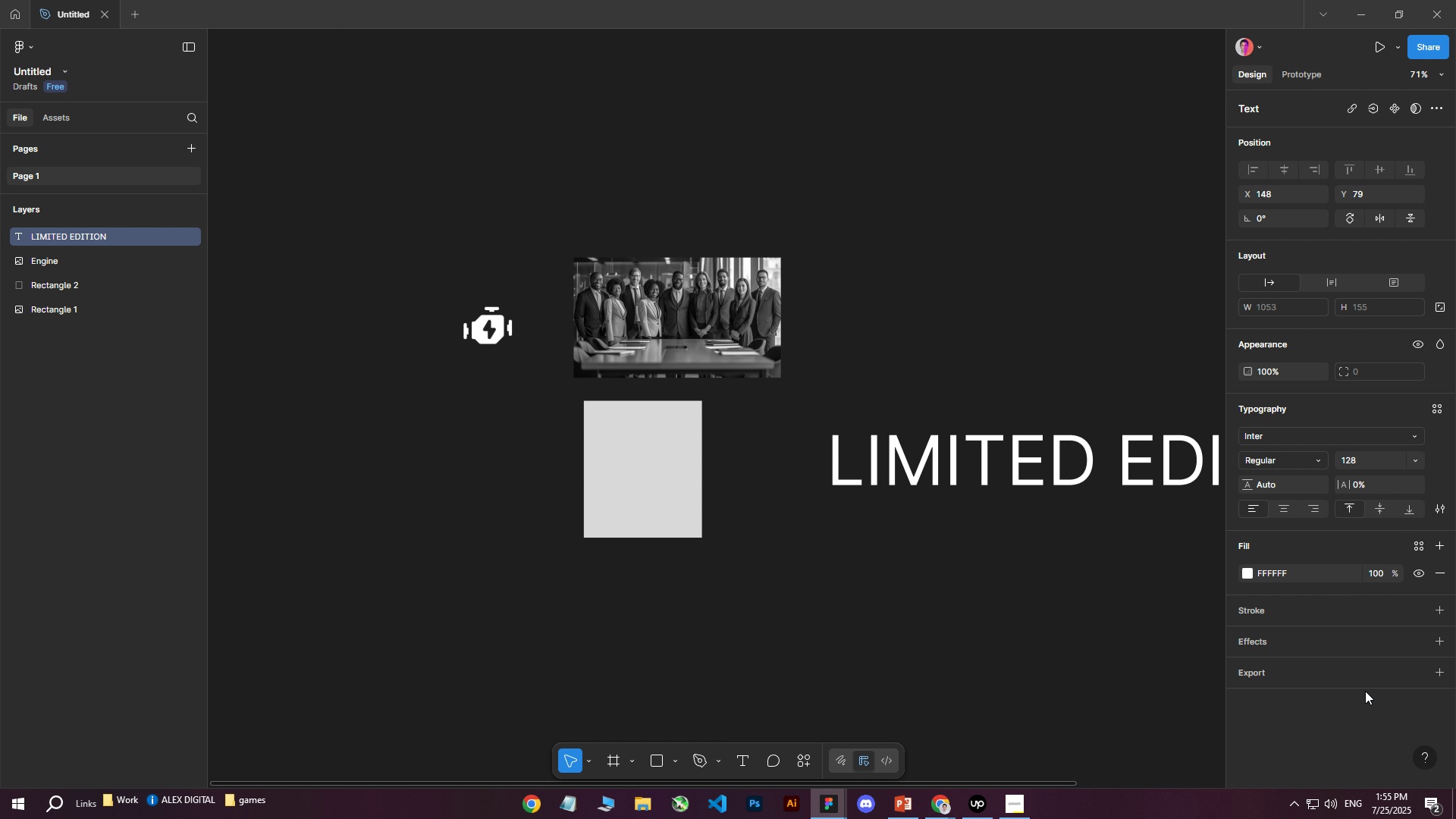 
double_click([1020, 614])
 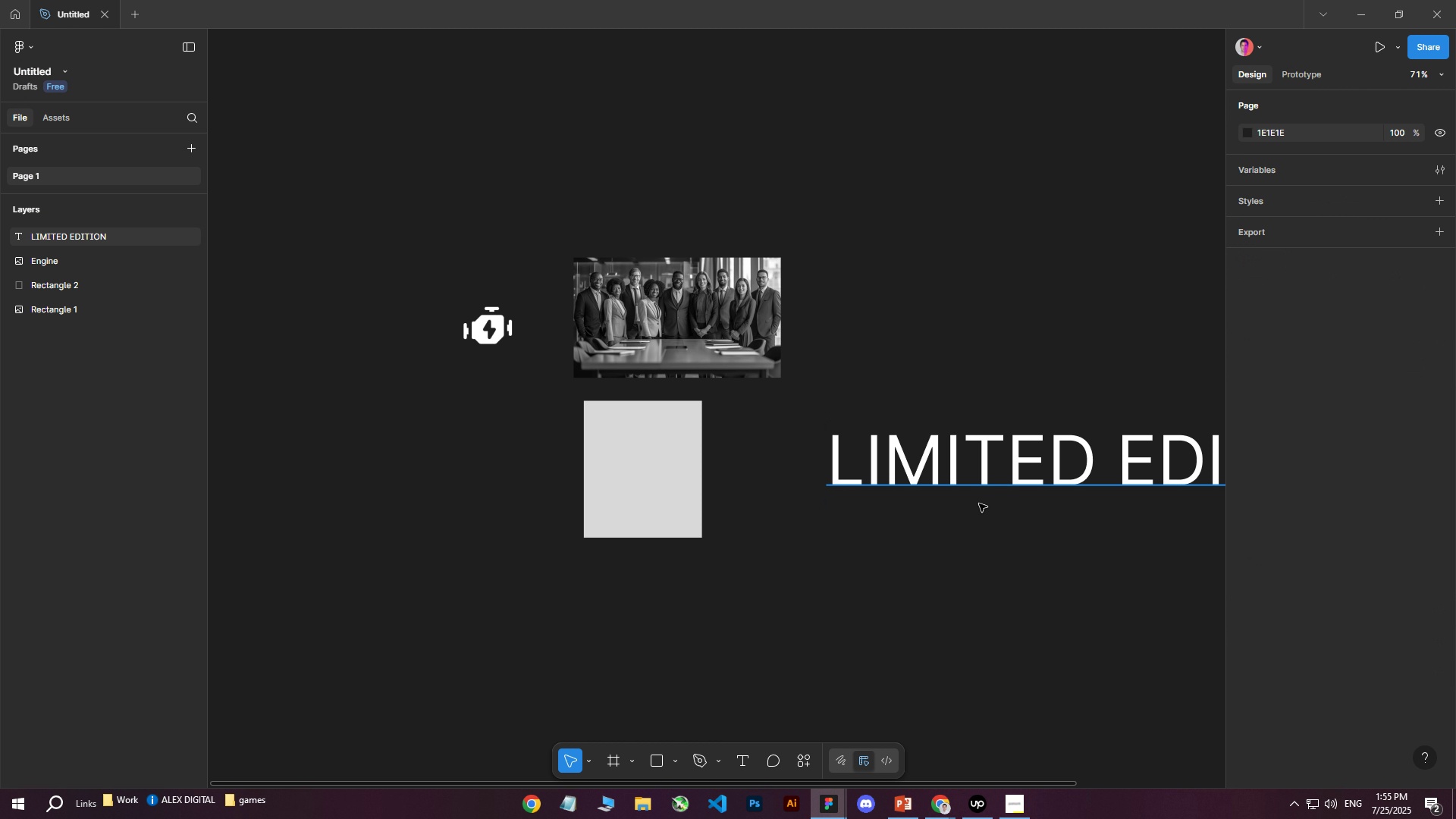 
hold_key(key=ControlLeft, duration=0.34)
scroll: coordinate [885, 510], scroll_direction: down, amount: 11.0
 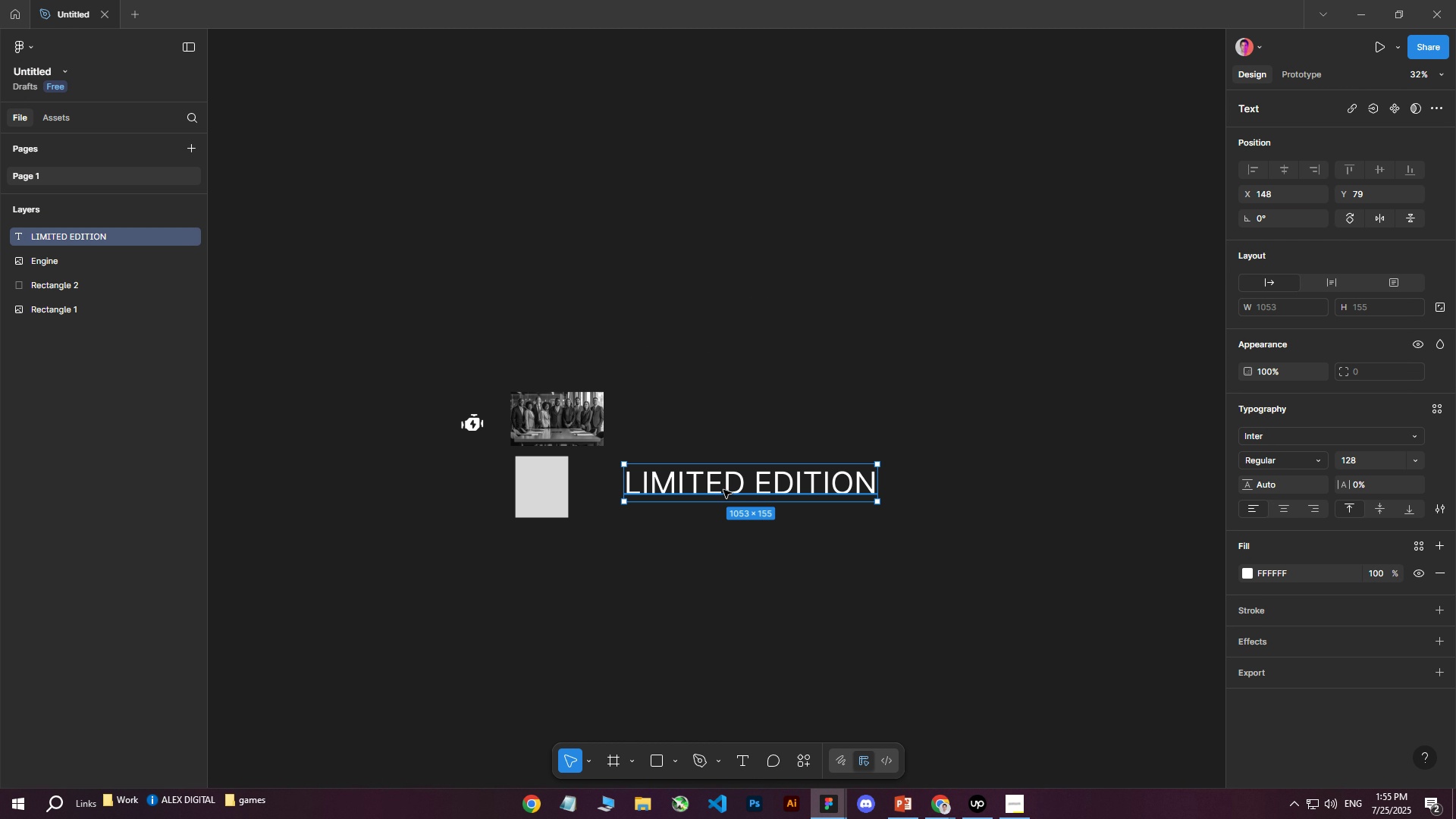 
key(Shift+ShiftLeft)
 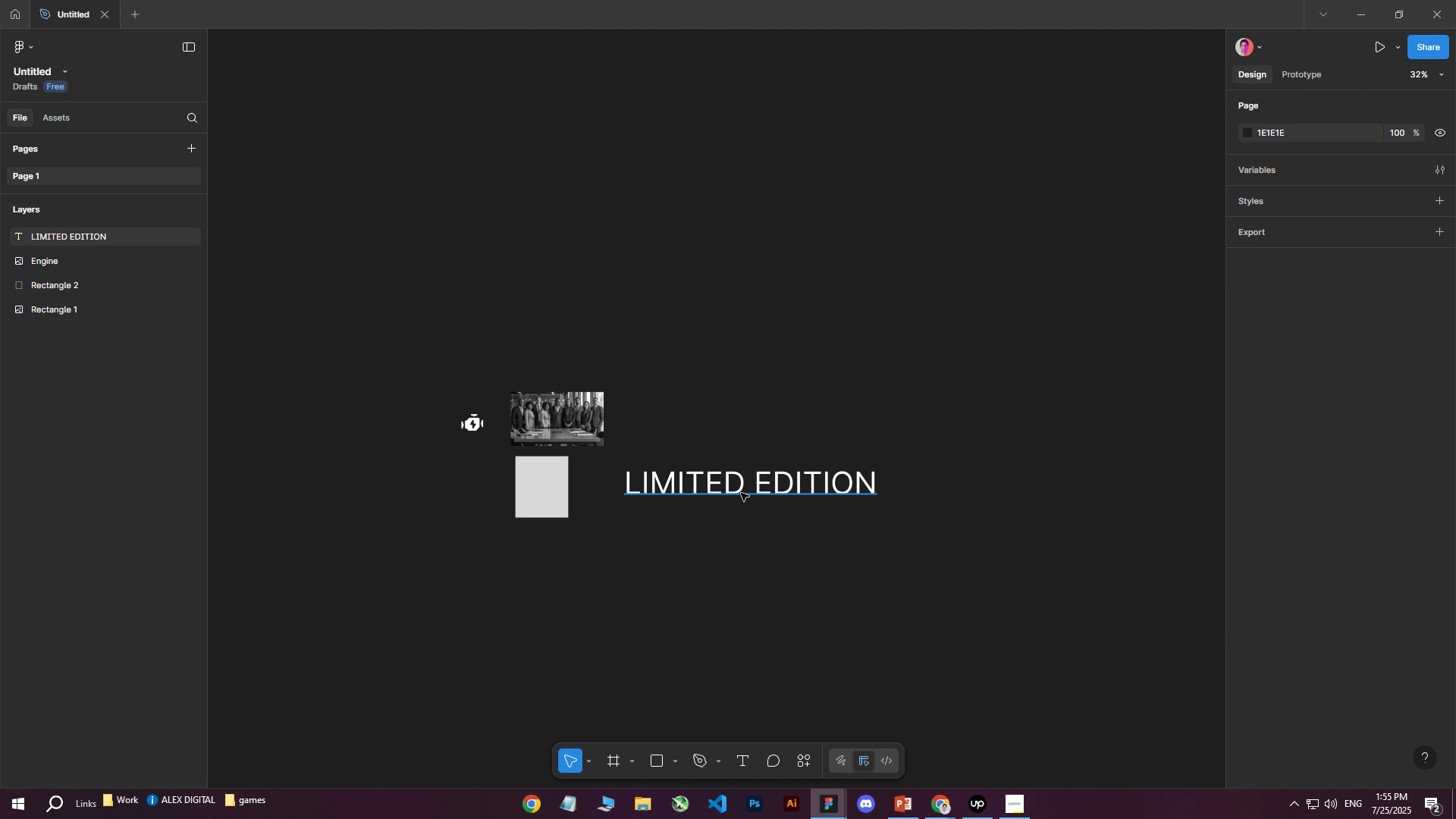 
left_click([723, 490])
 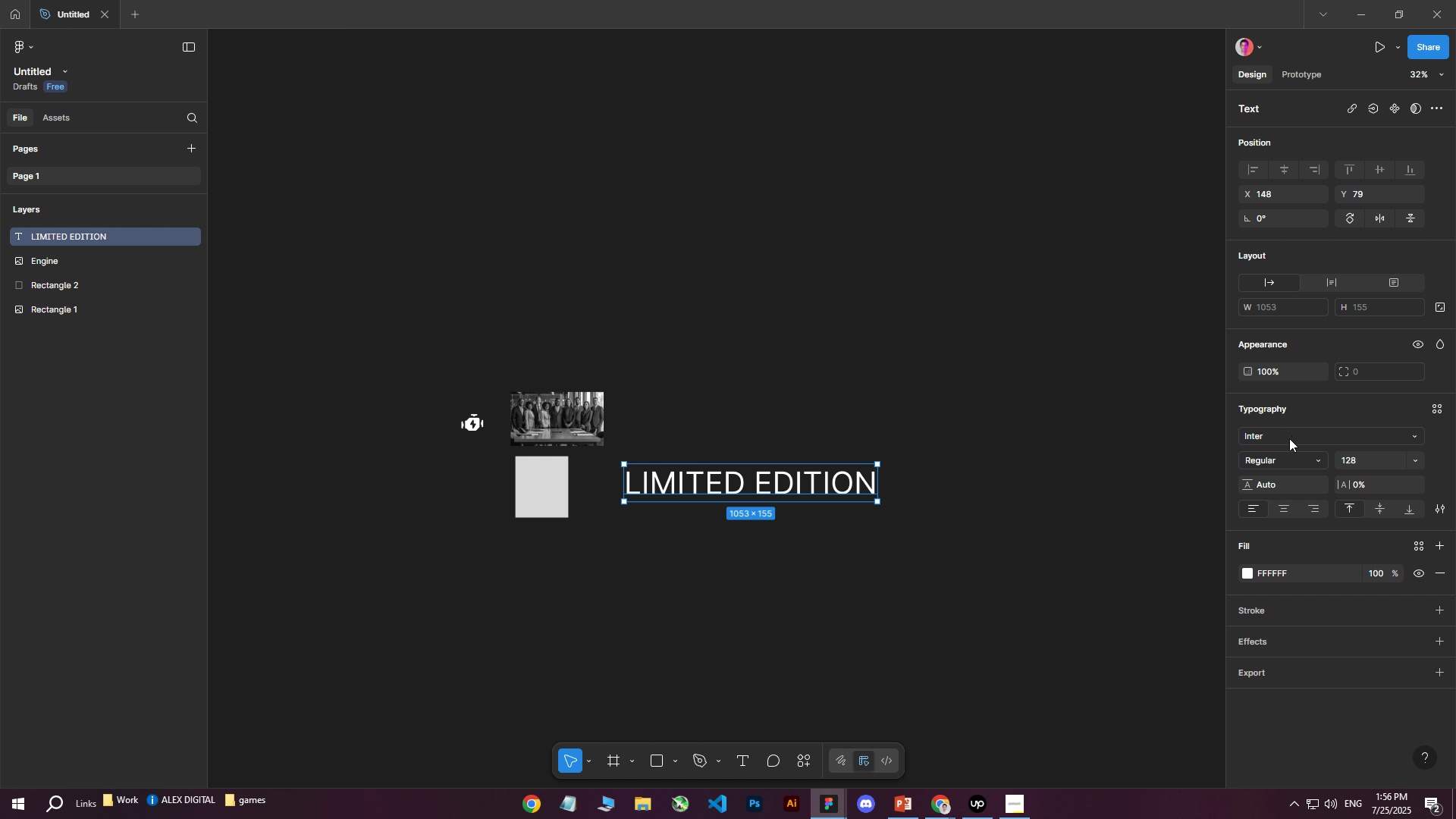 
left_click([1289, 438])
 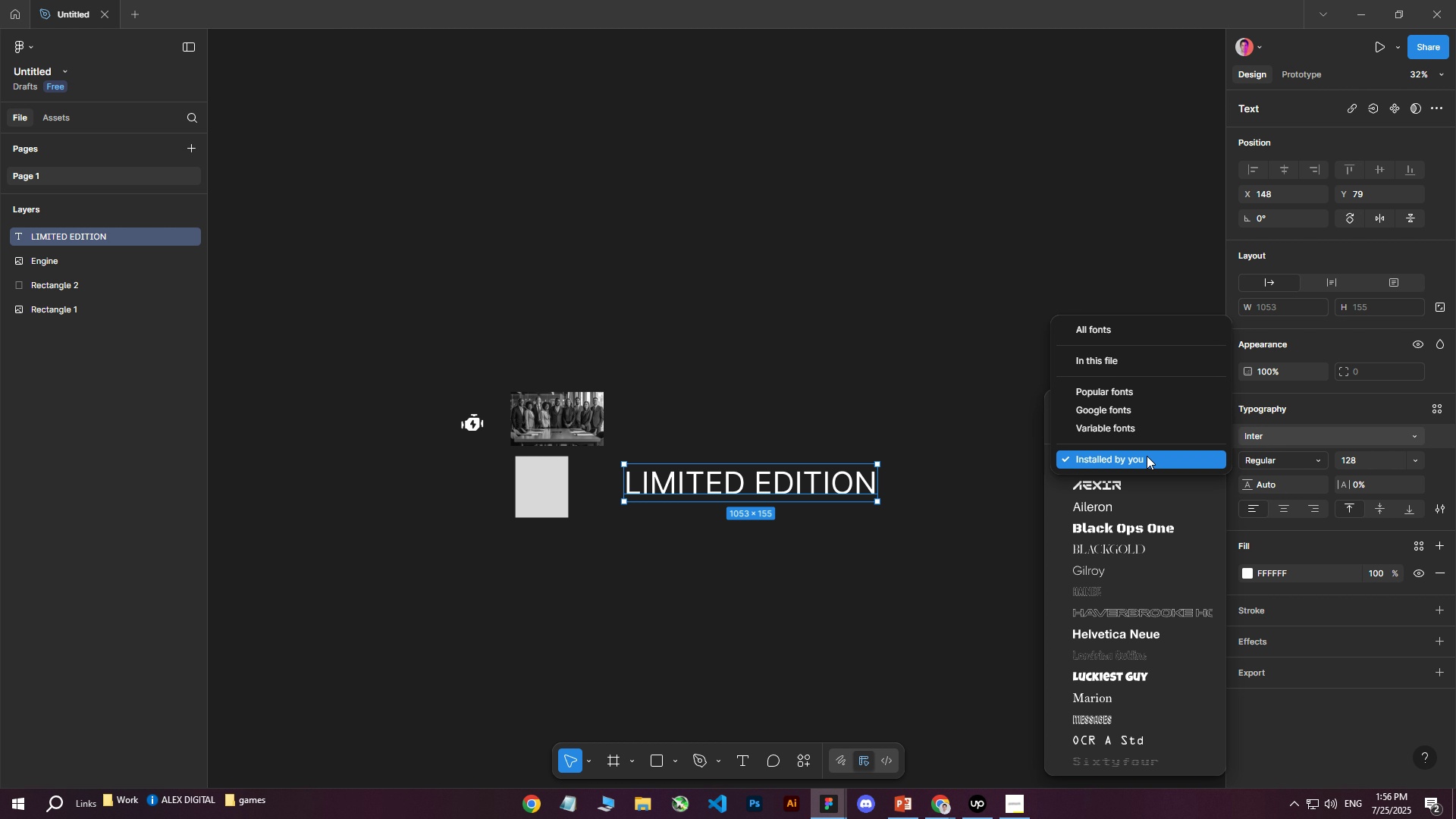 
double_click([1147, 456])
 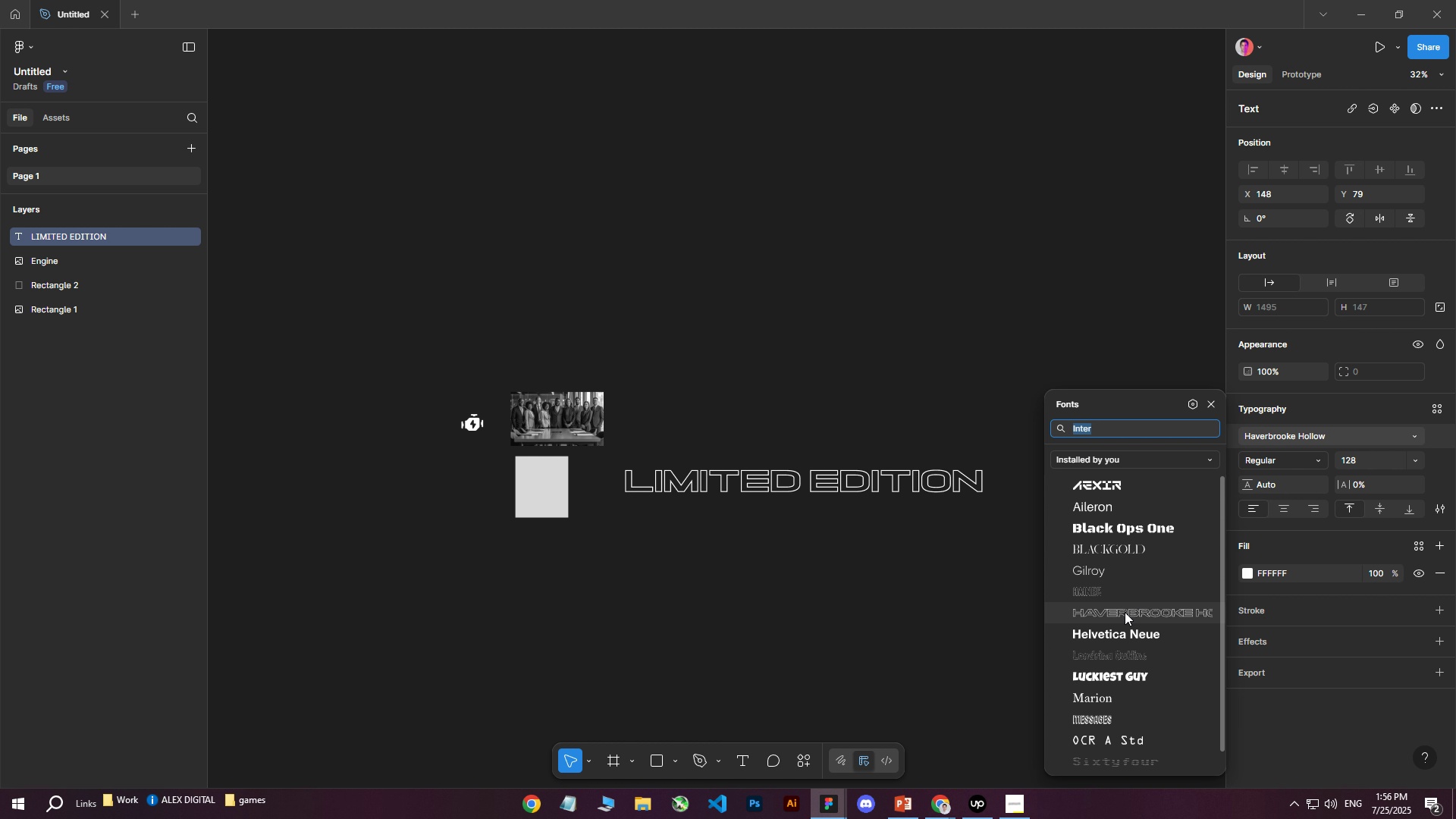 
left_click([1125, 612])
 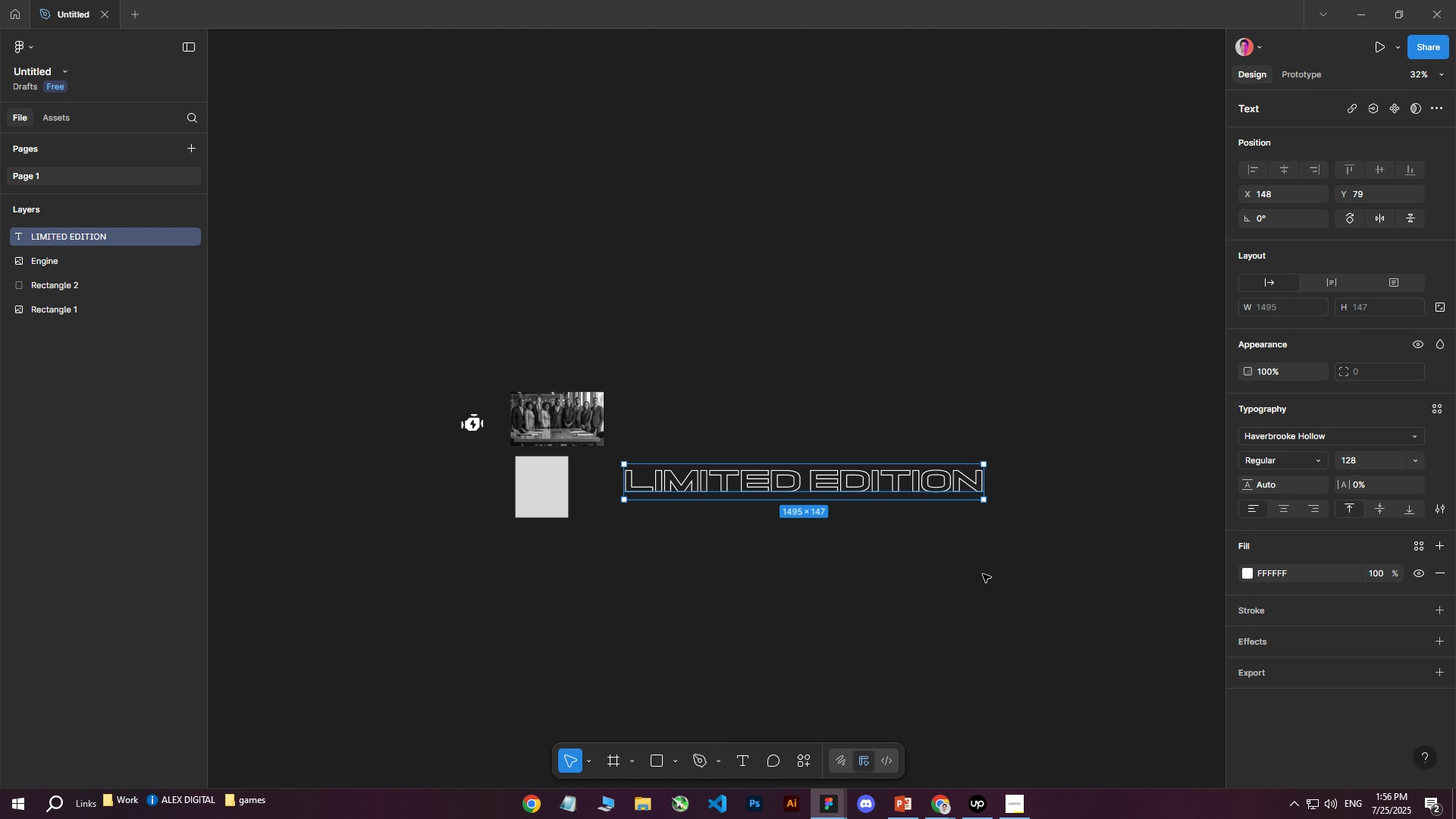 
left_click([982, 573])
 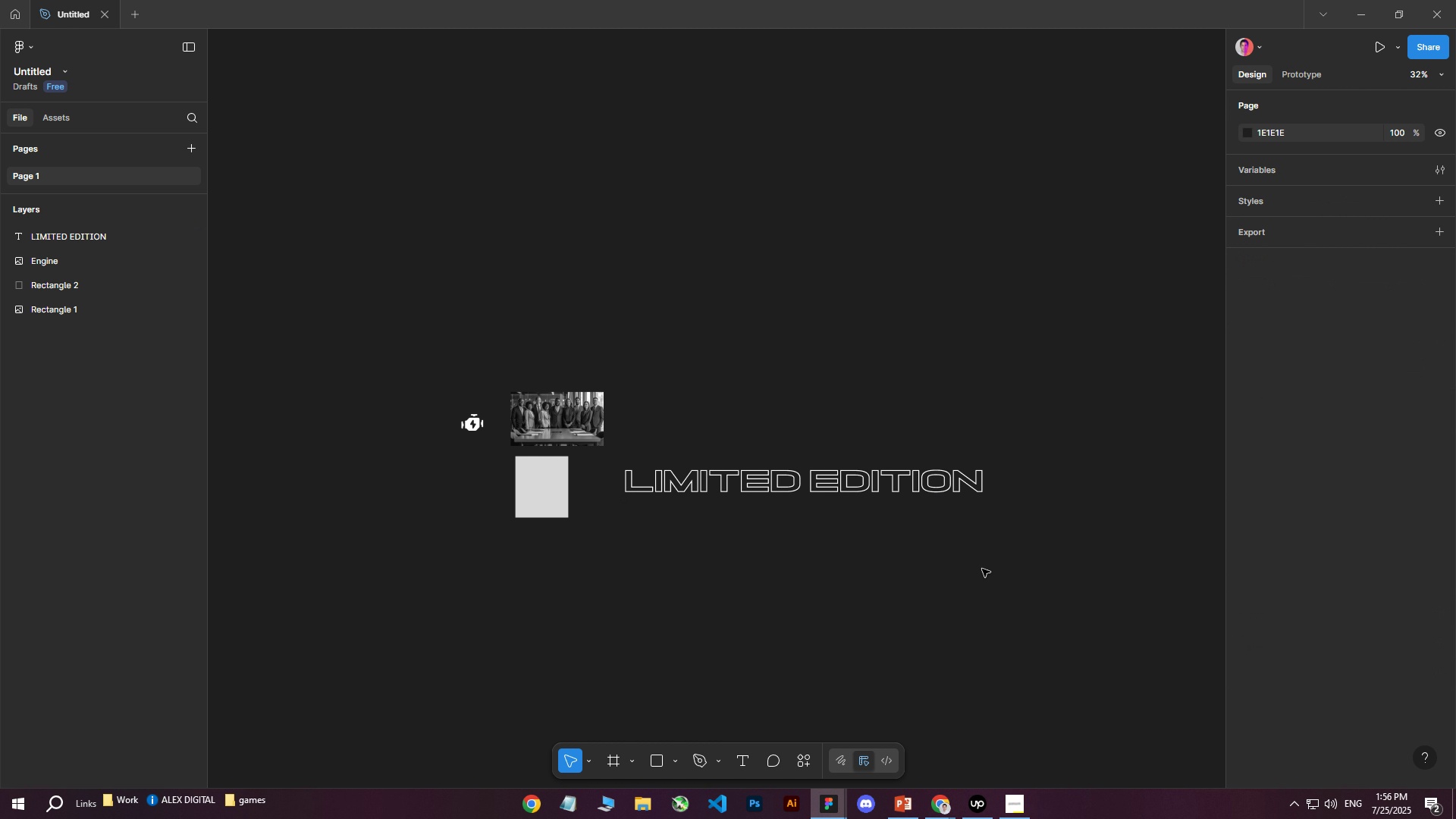 
left_click_drag(start_coordinate=[1032, 570], to_coordinate=[712, 443])
 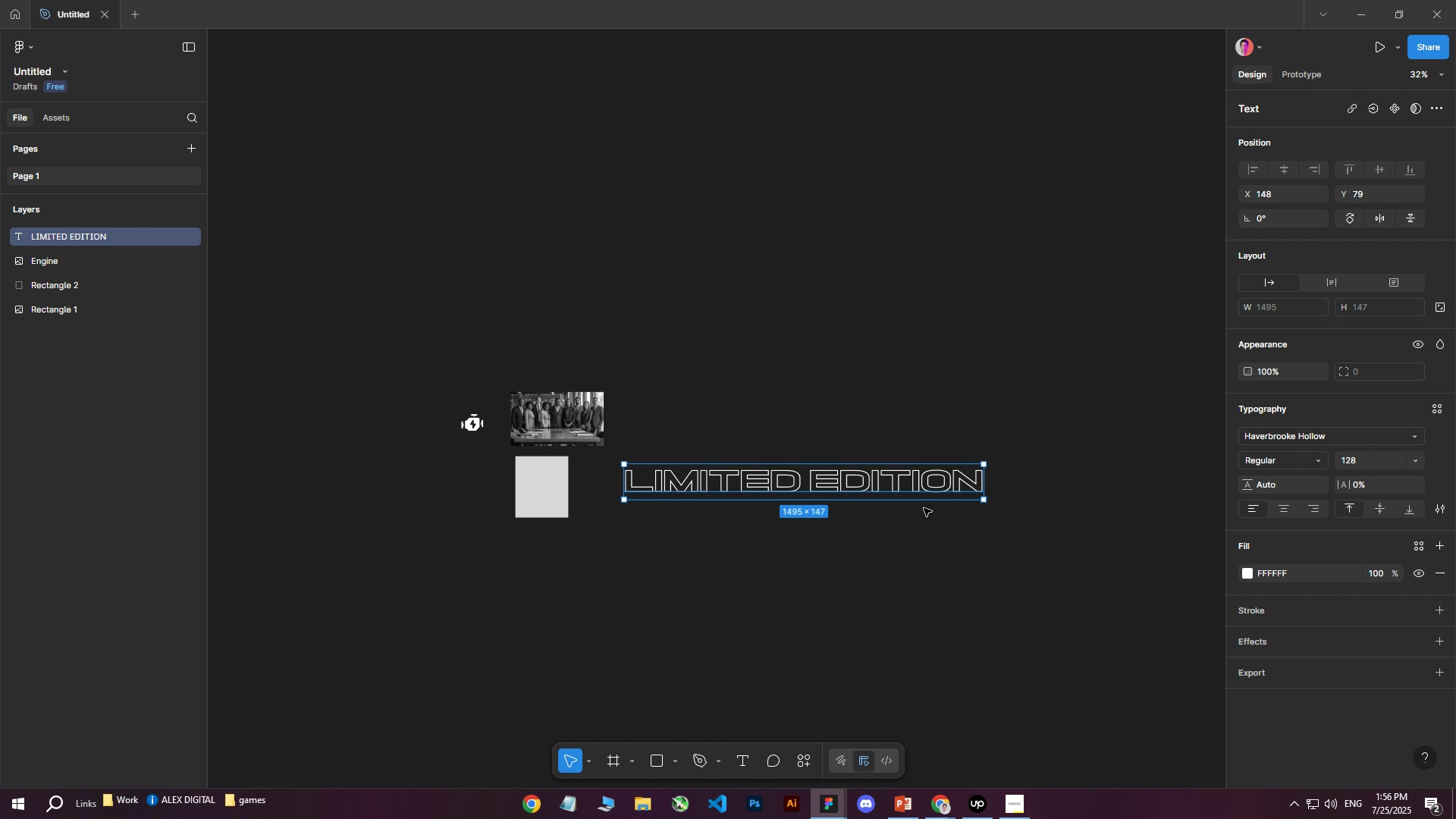 
right_click([901, 479])
 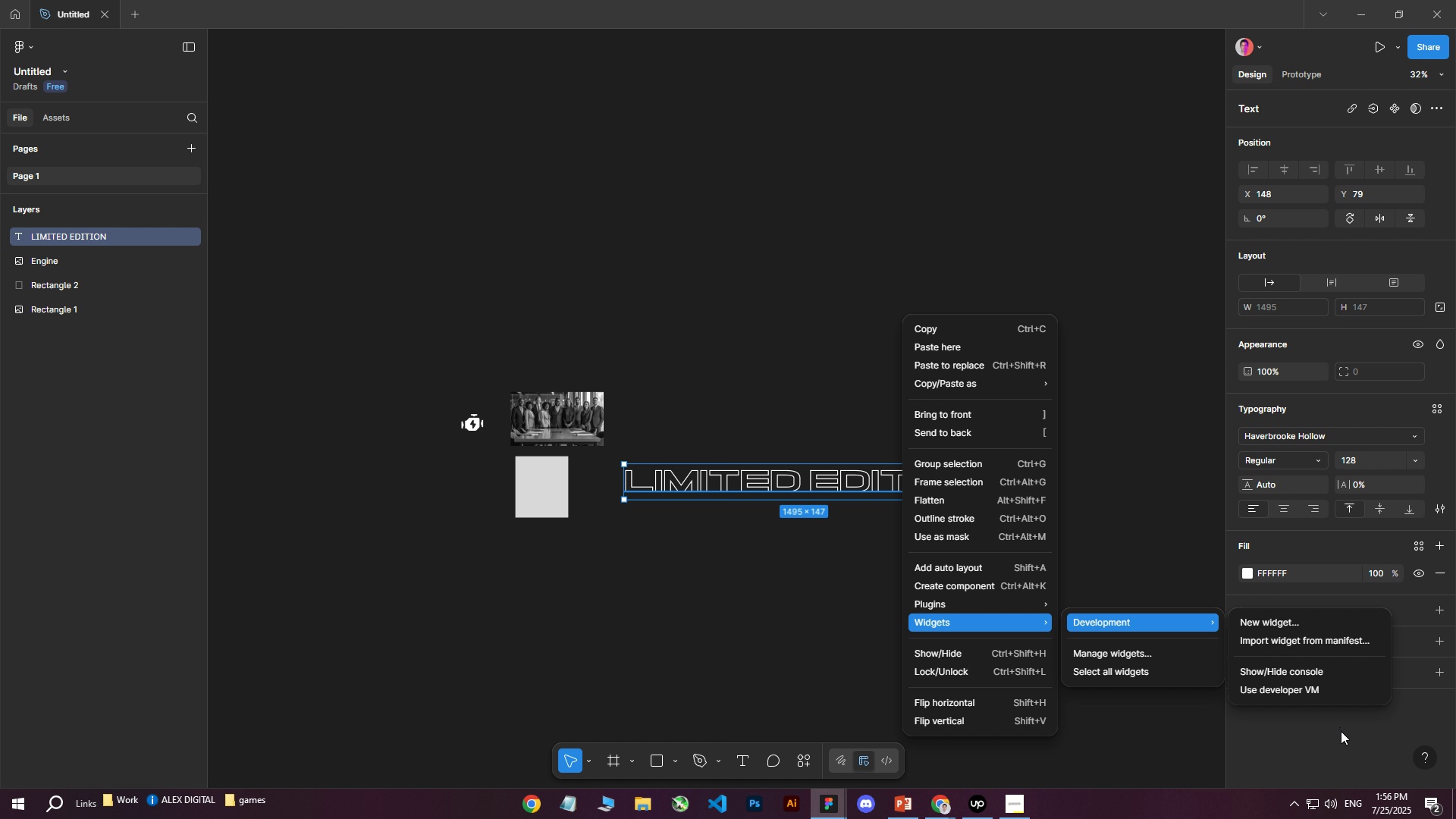 
double_click([1287, 680])
 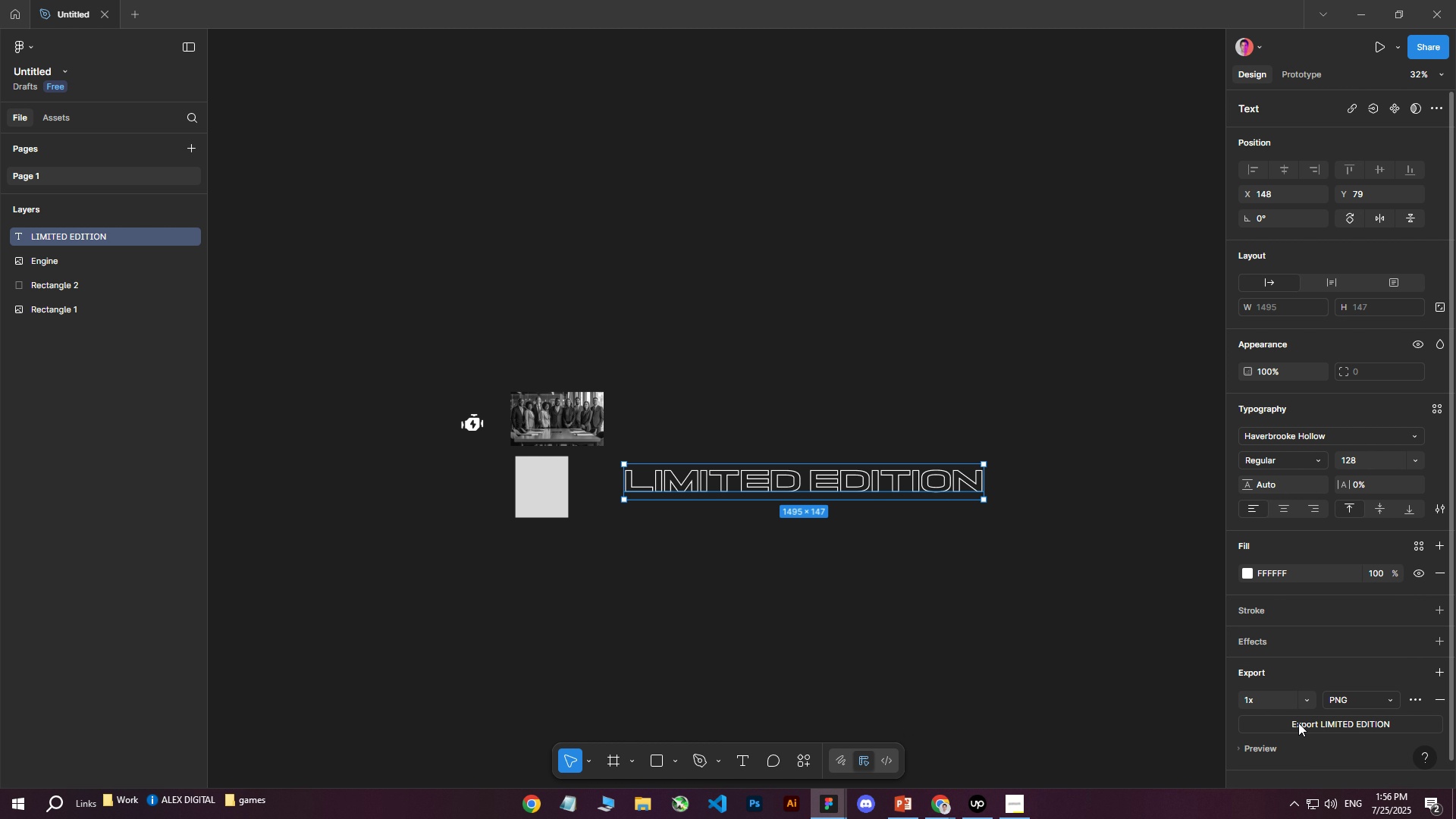 
left_click([1299, 725])
 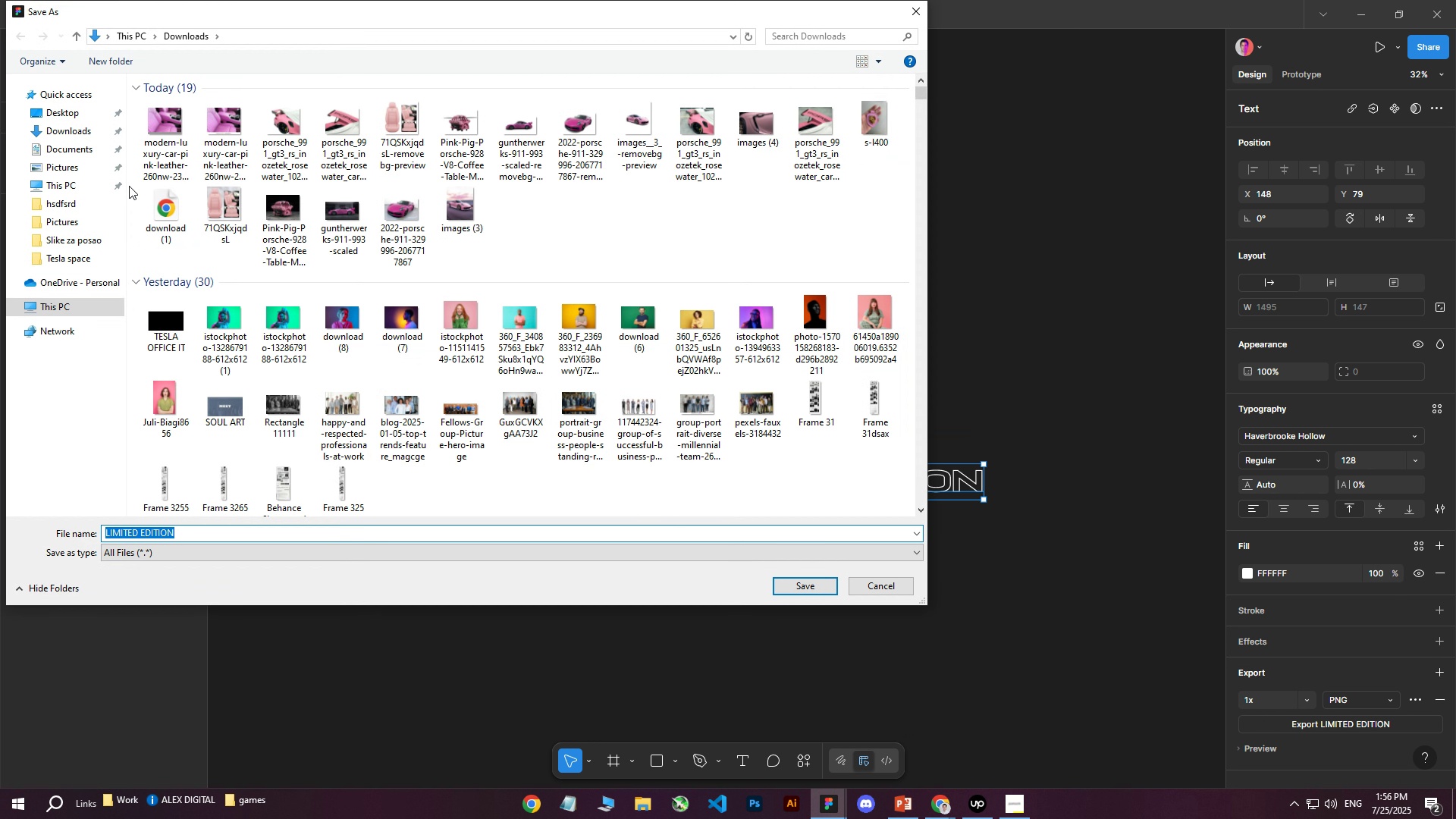 
left_click([68, 136])
 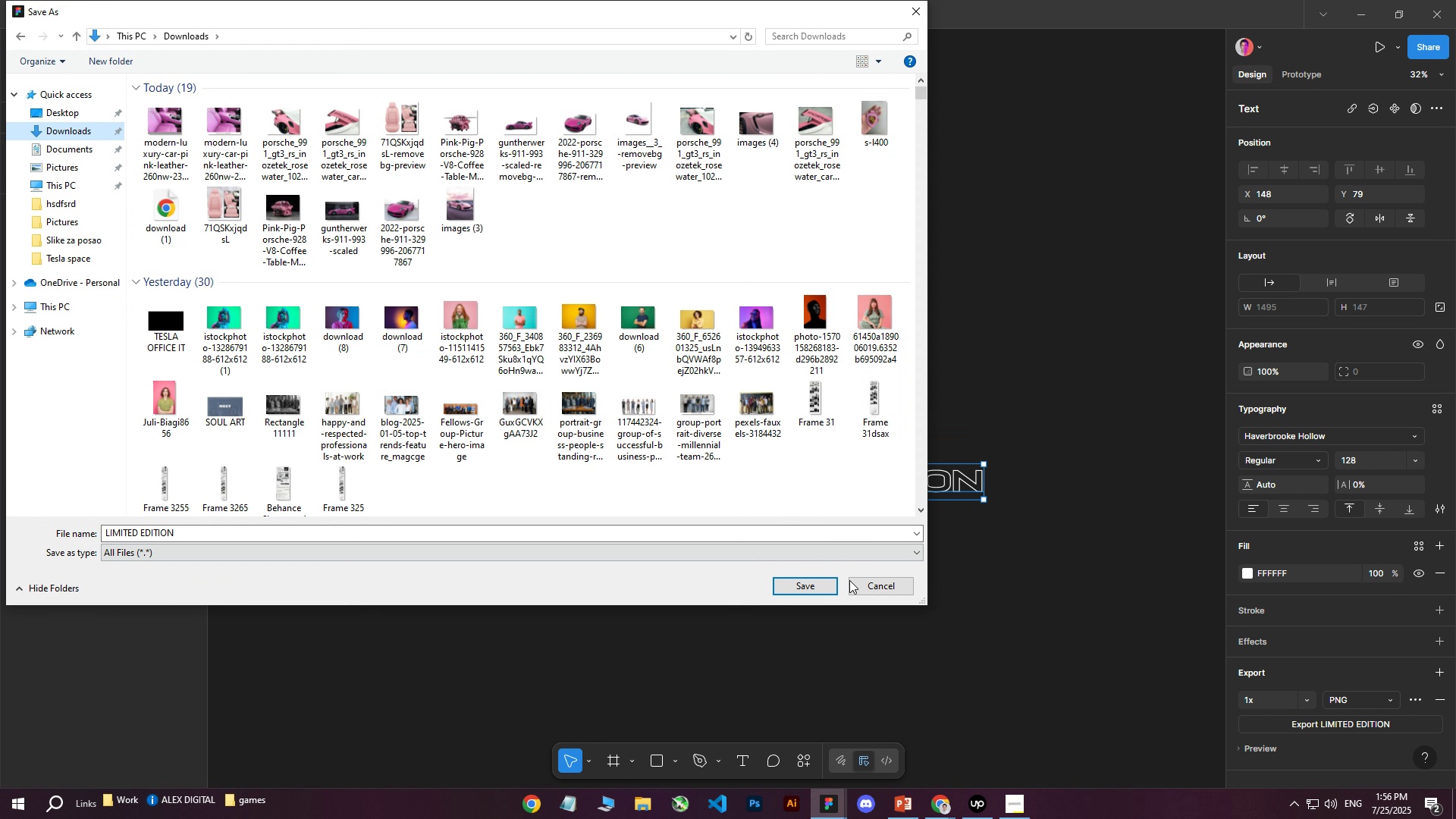 
left_click([802, 584])
 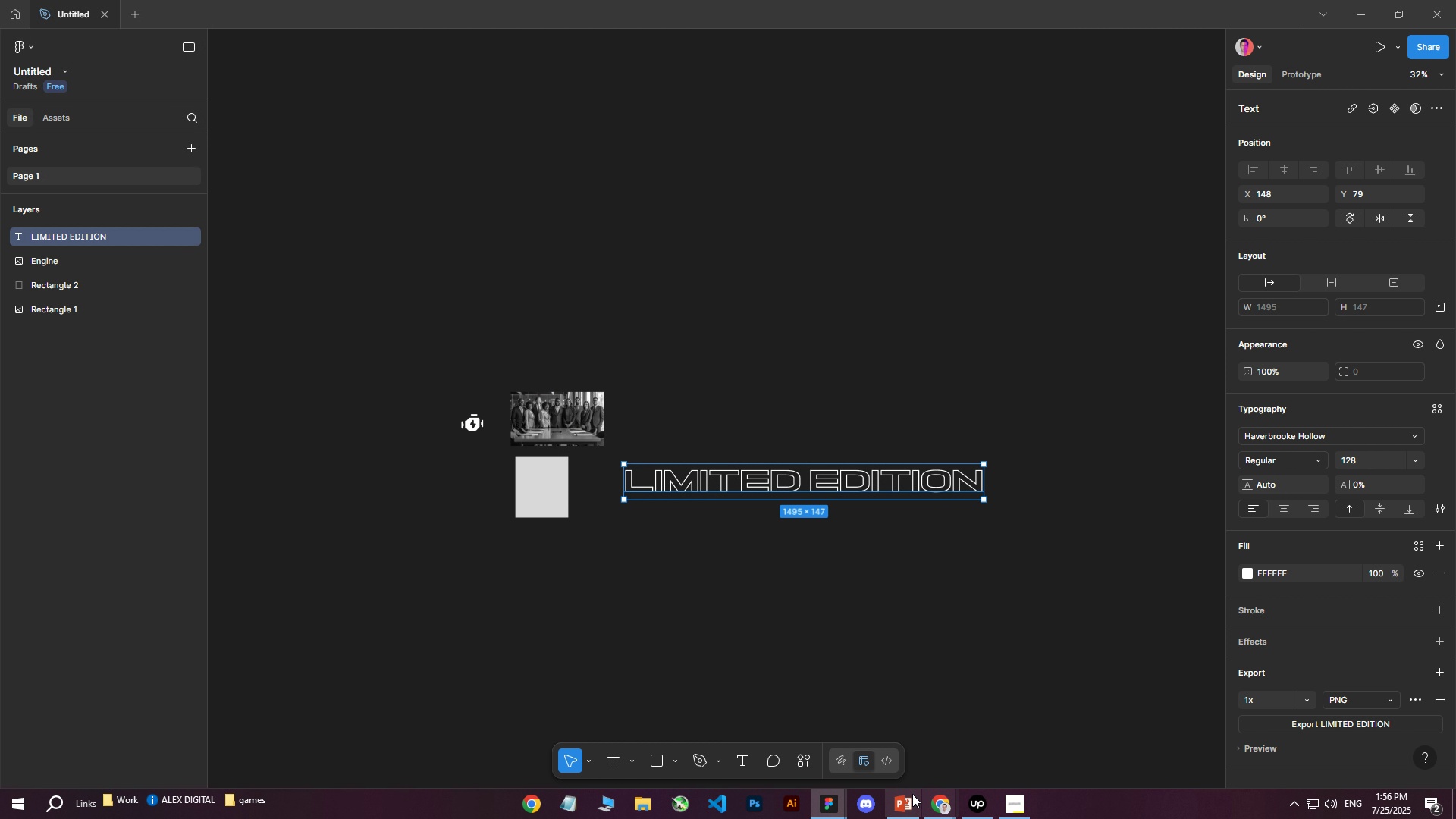 
left_click([909, 796])
 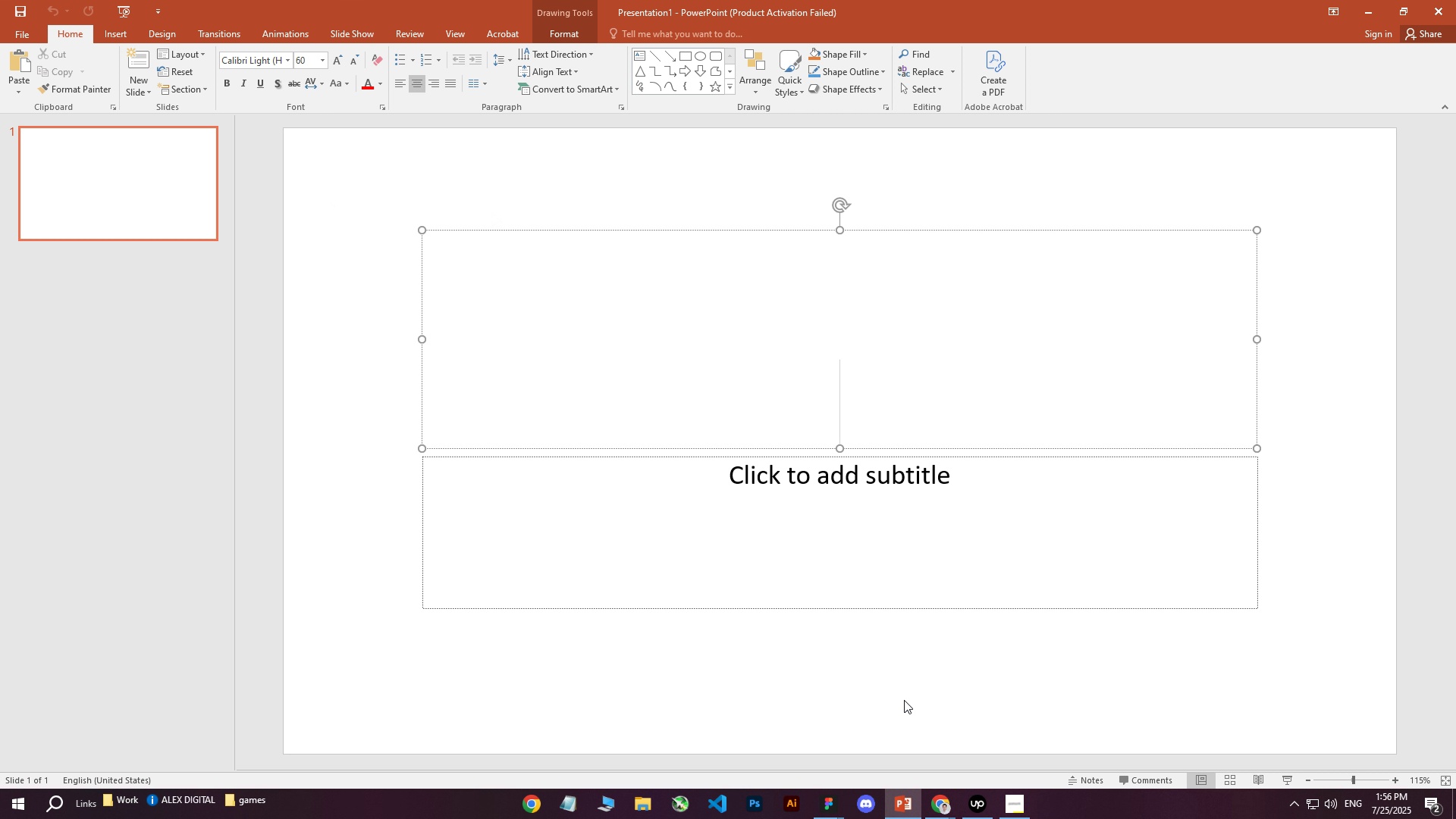 
left_click([940, 805])
 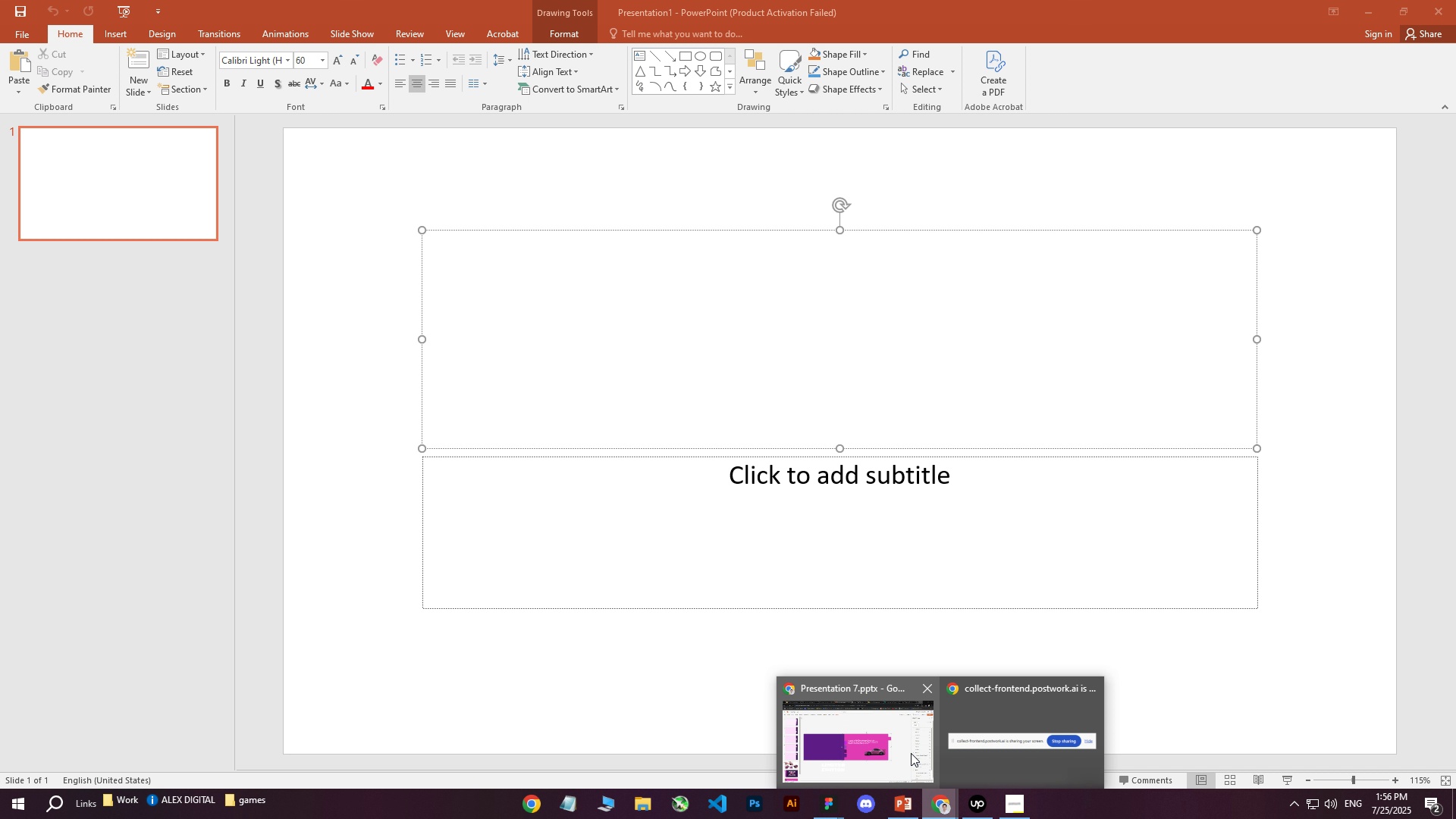 
left_click([892, 745])
 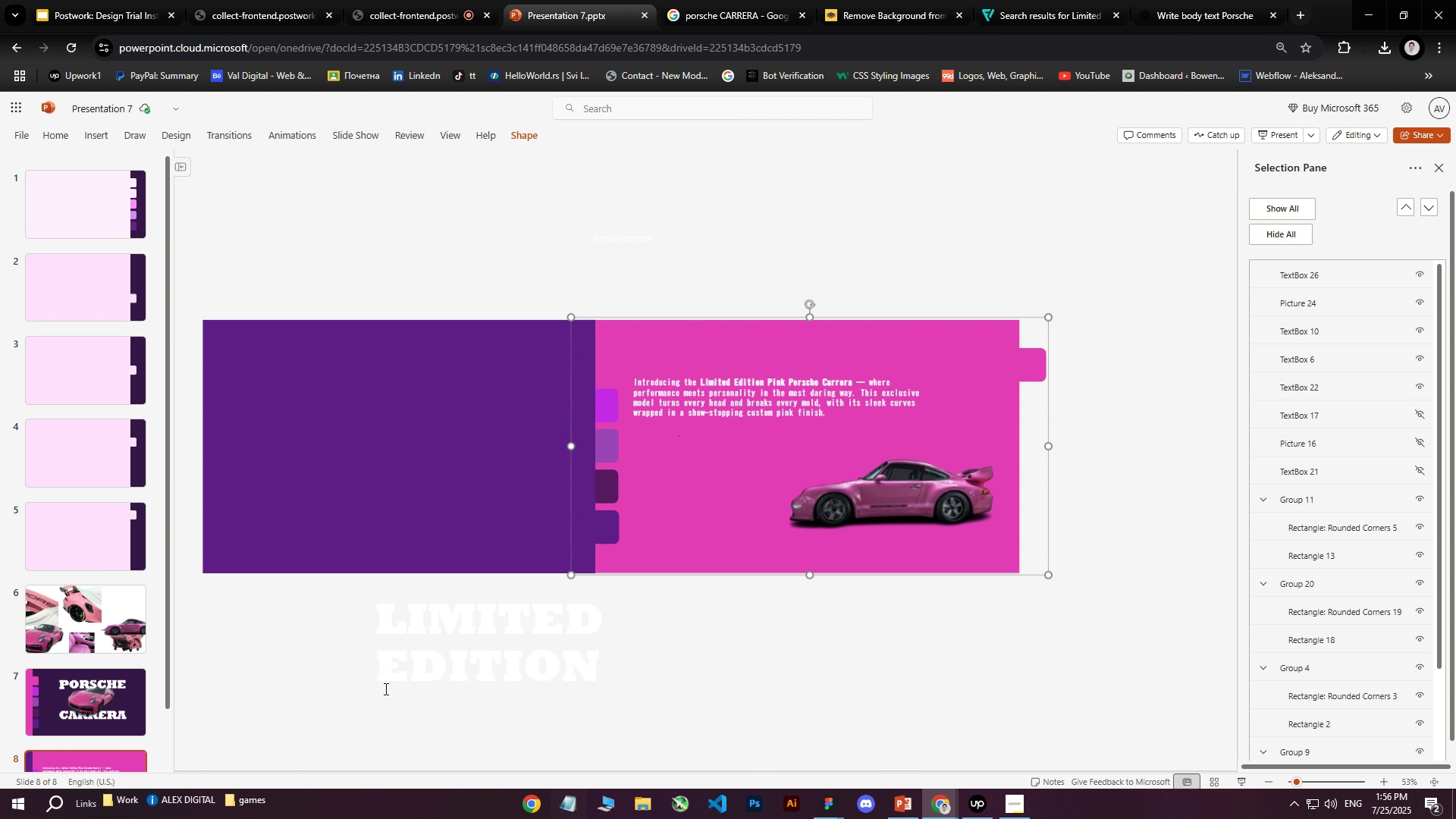 
left_click([105, 132])
 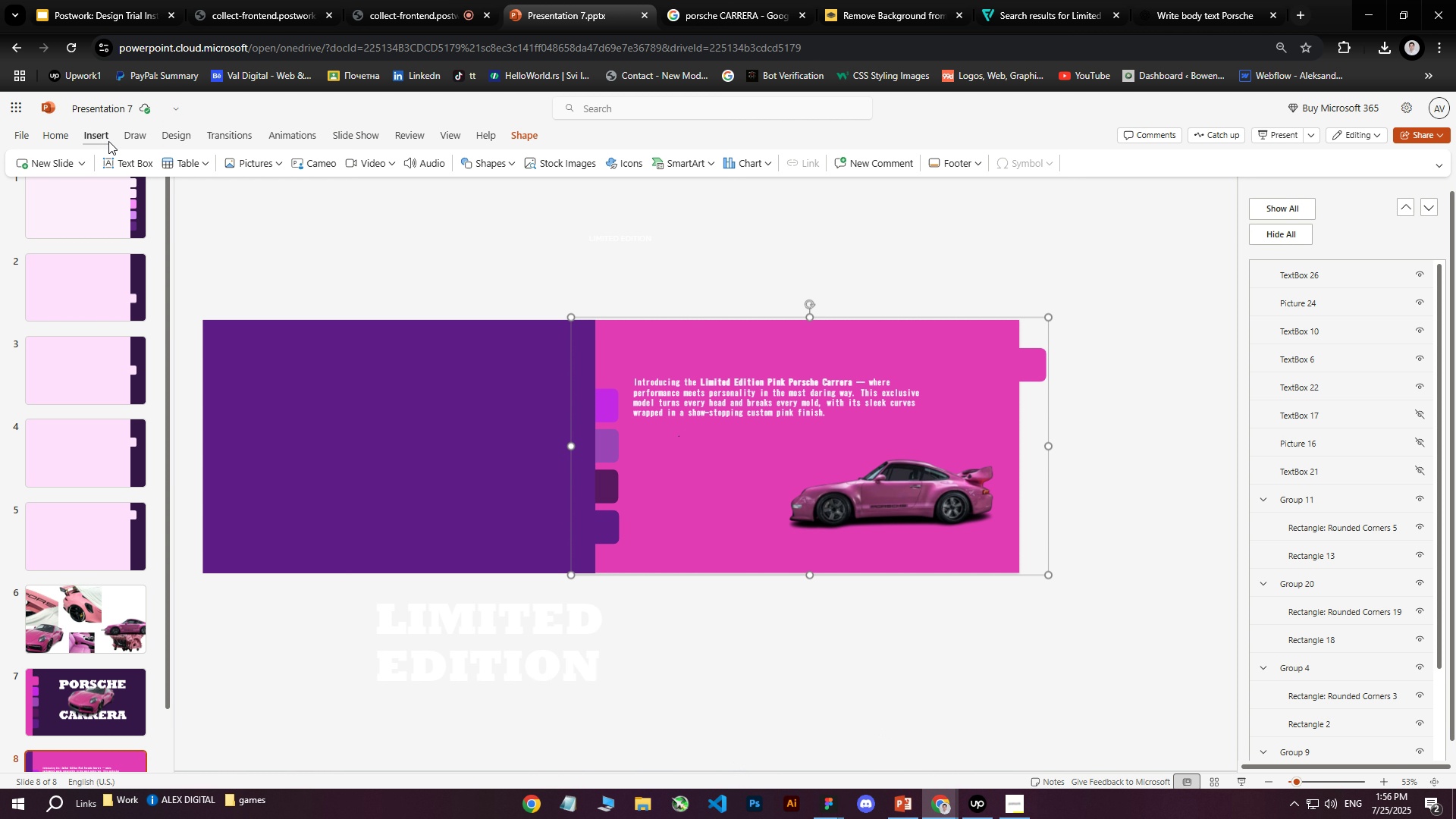 
left_click([259, 161])
 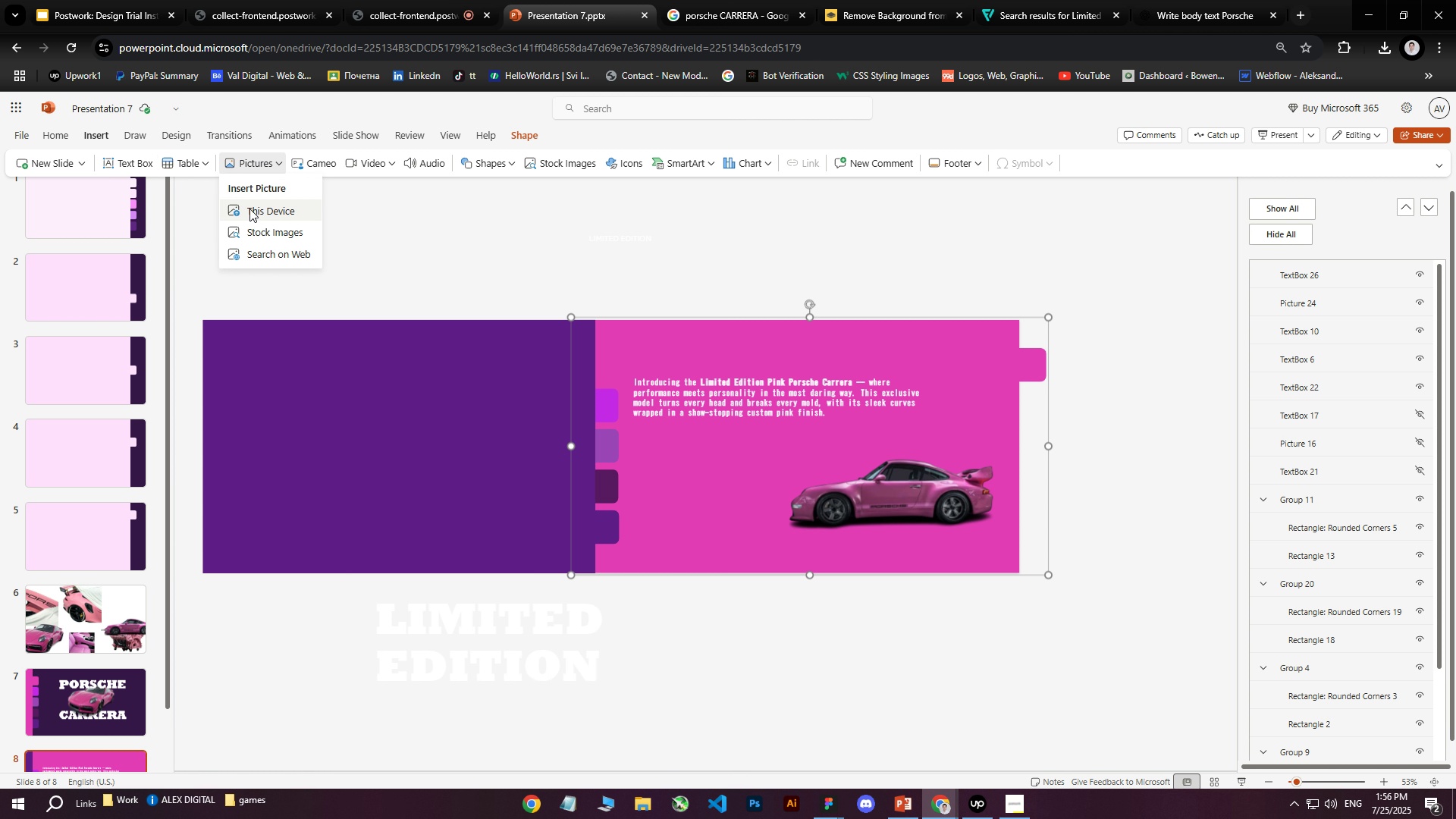 
left_click([249, 212])
 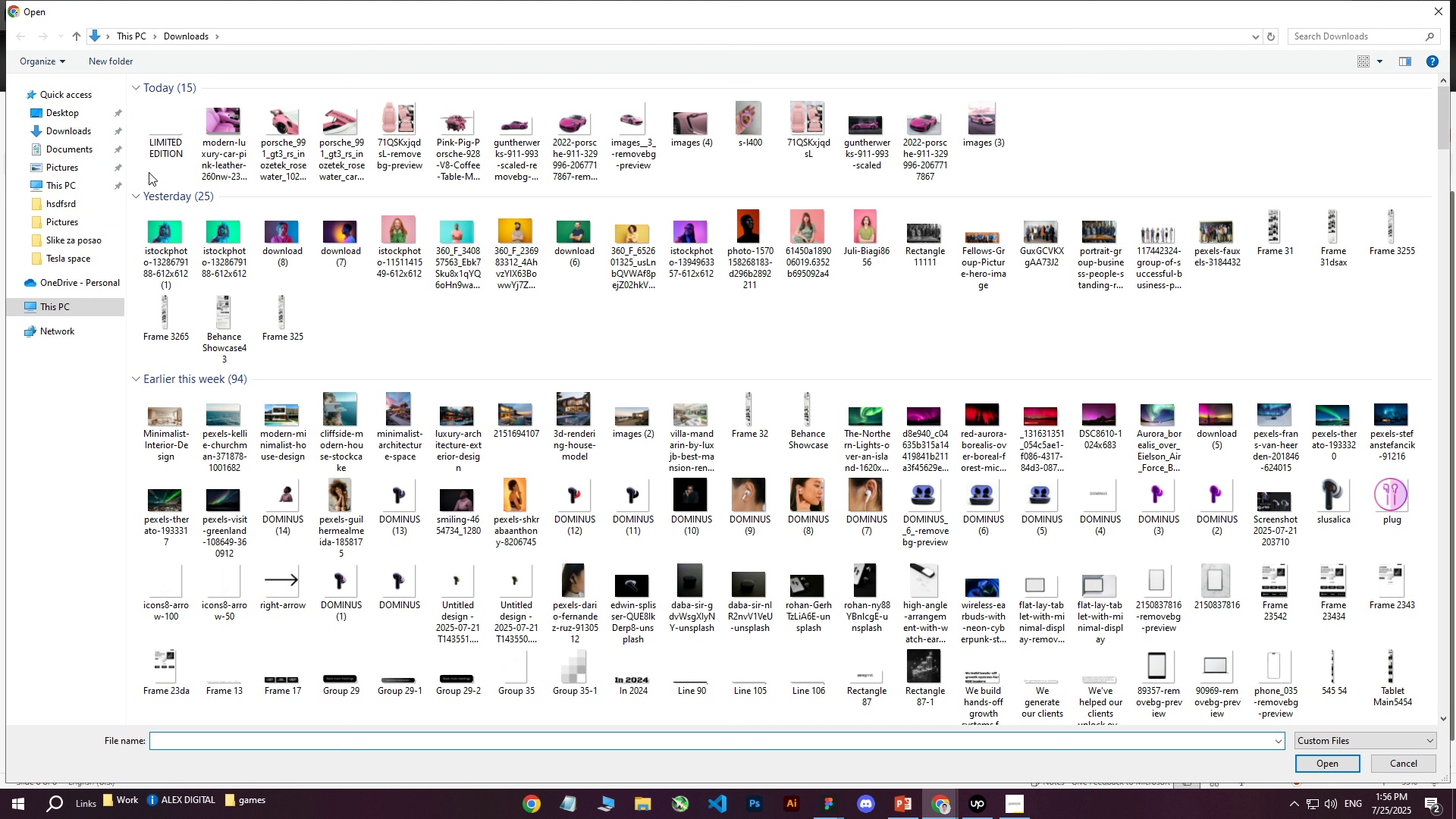 
left_click([169, 131])
 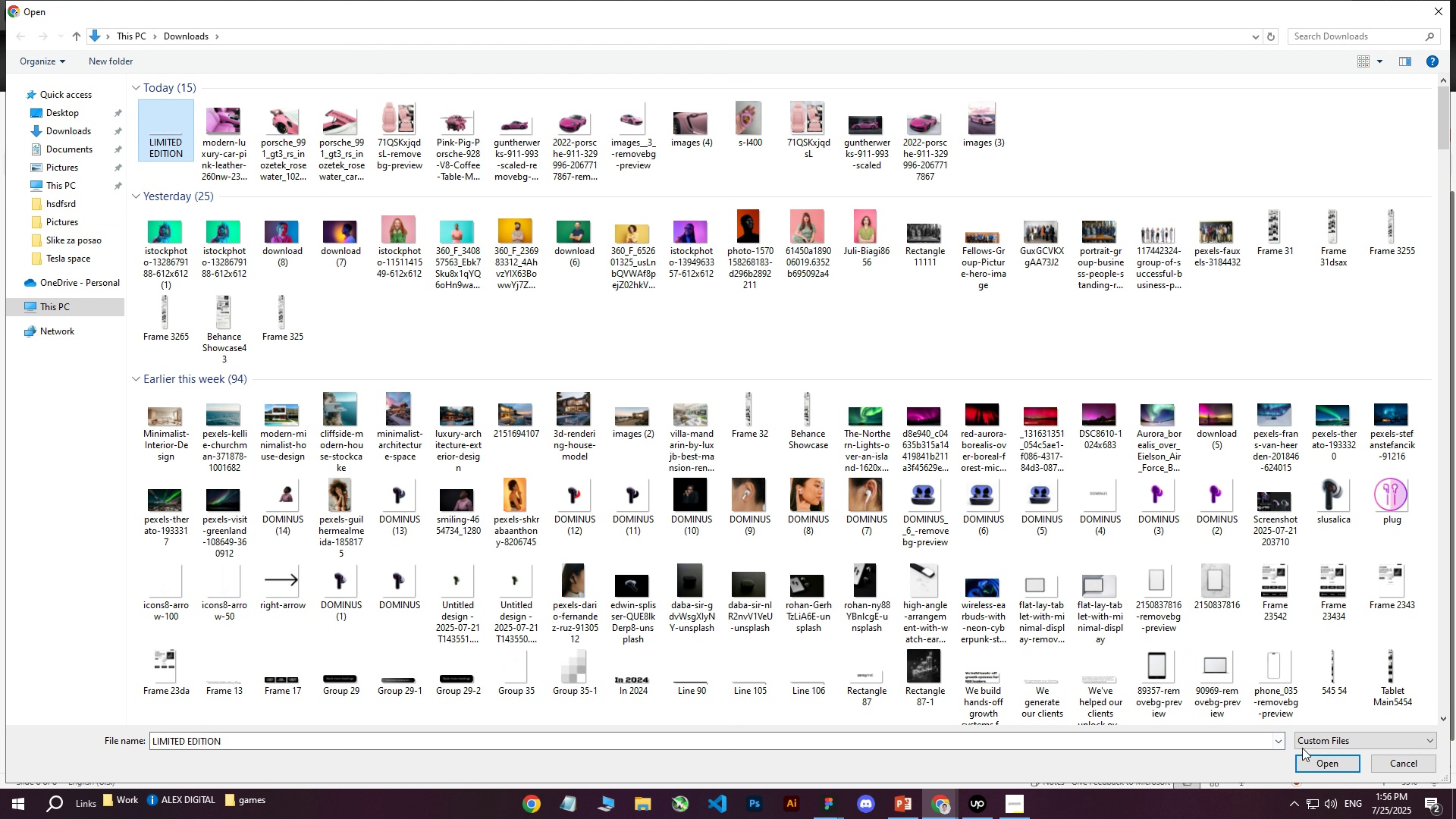 
left_click([1312, 758])
 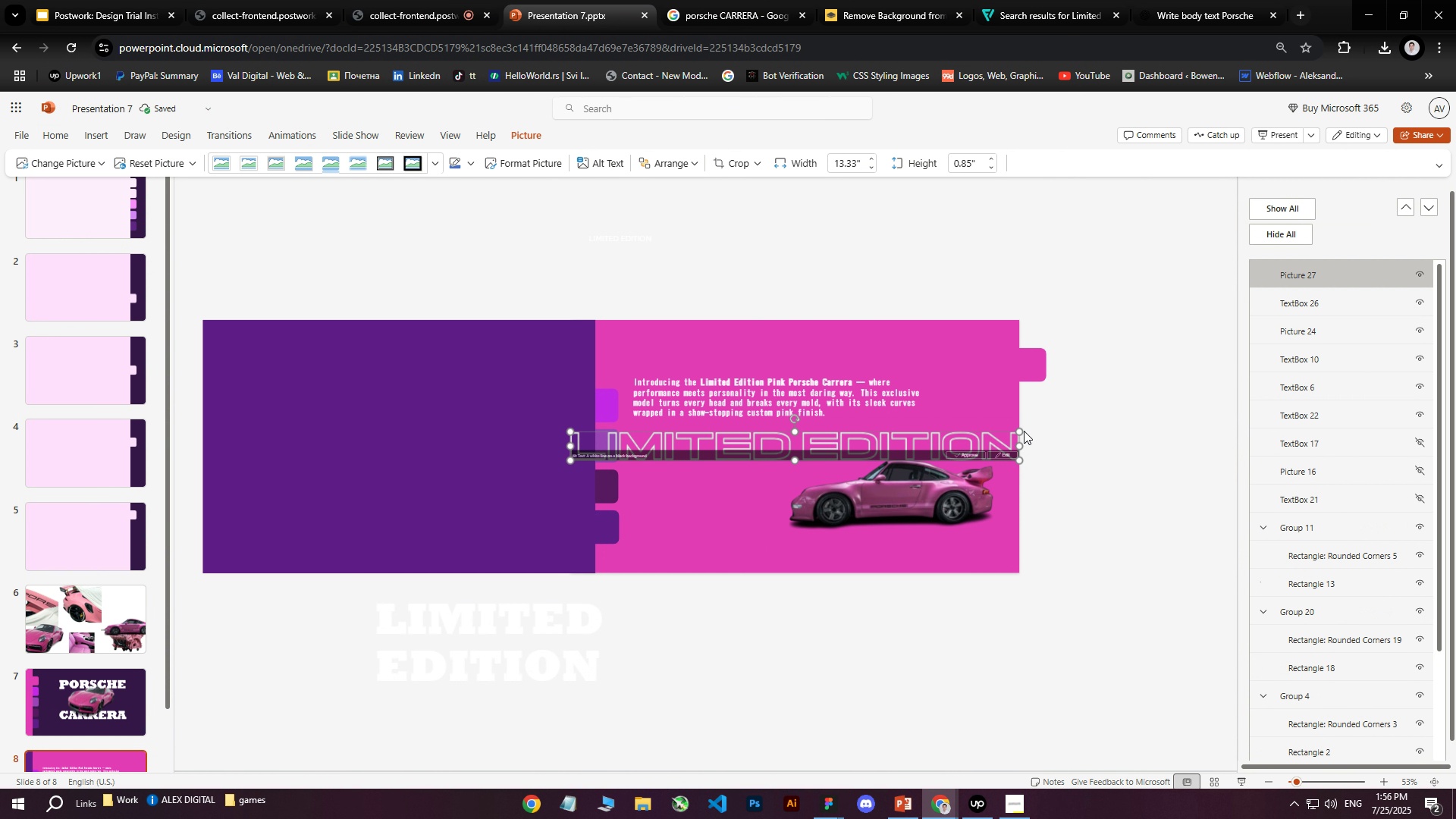 
left_click_drag(start_coordinate=[1021, 431], to_coordinate=[887, 438])
 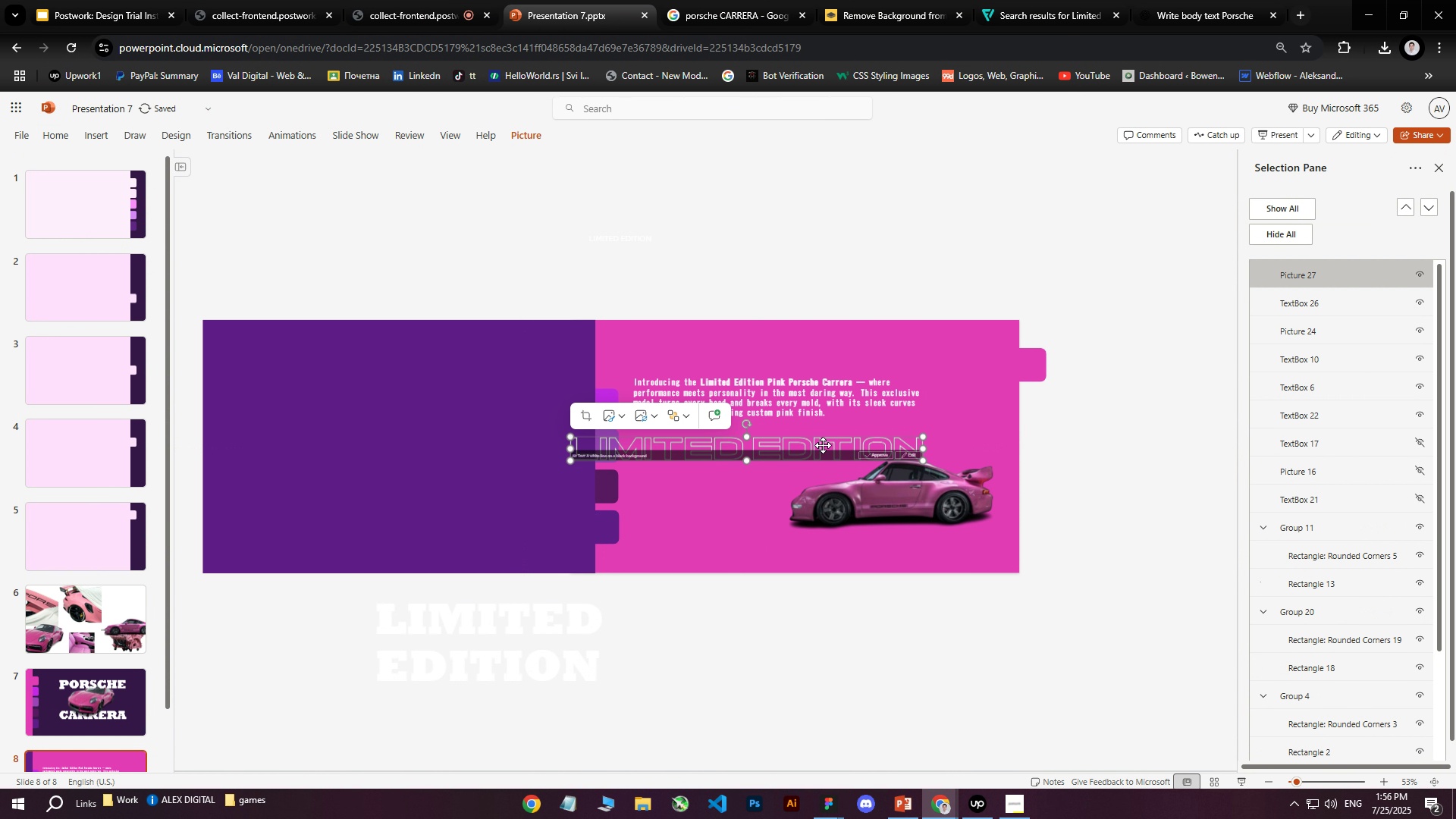 
left_click_drag(start_coordinate=[824, 444], to_coordinate=[894, 439])
 